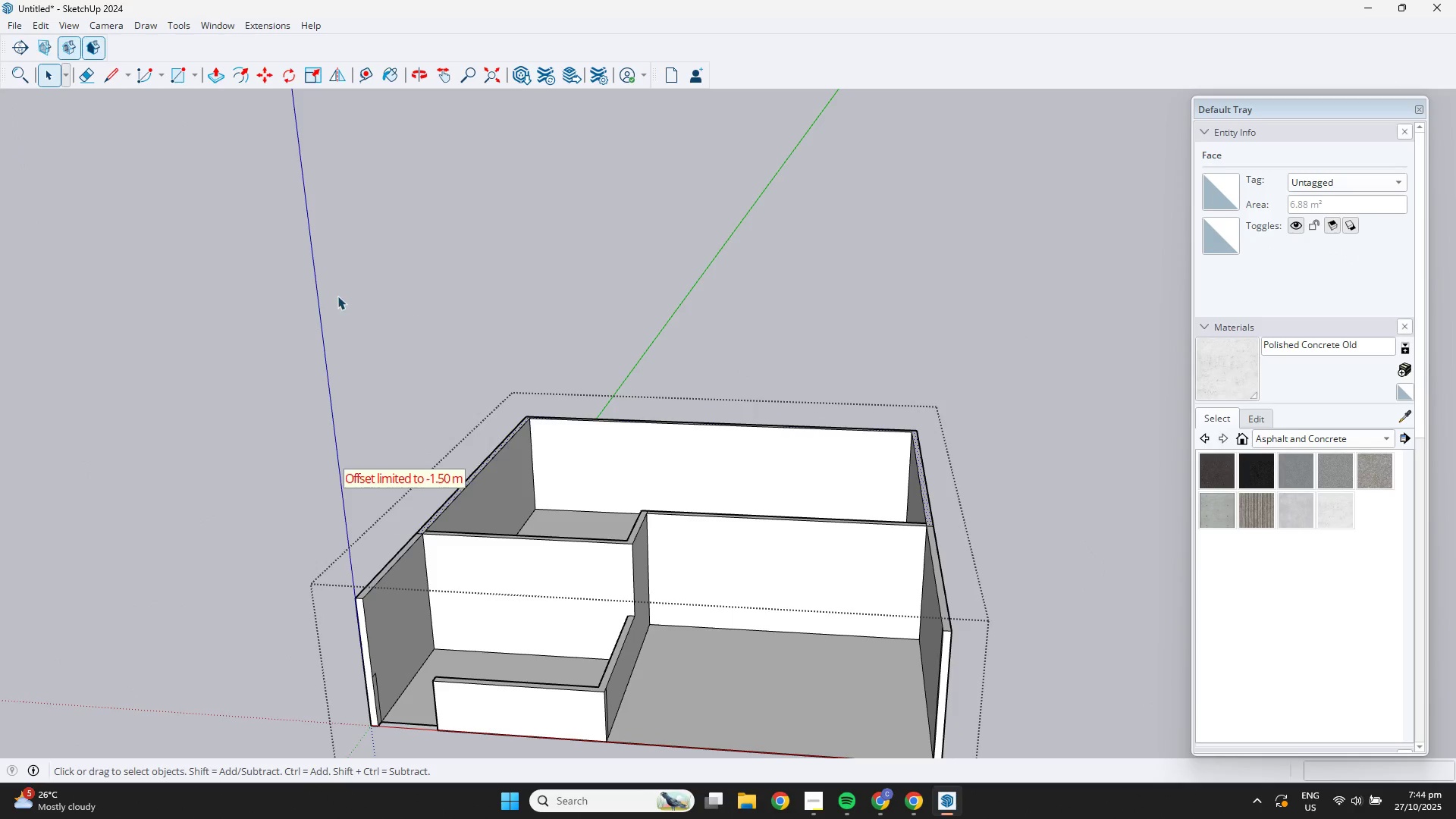 
left_click([337, 295])
 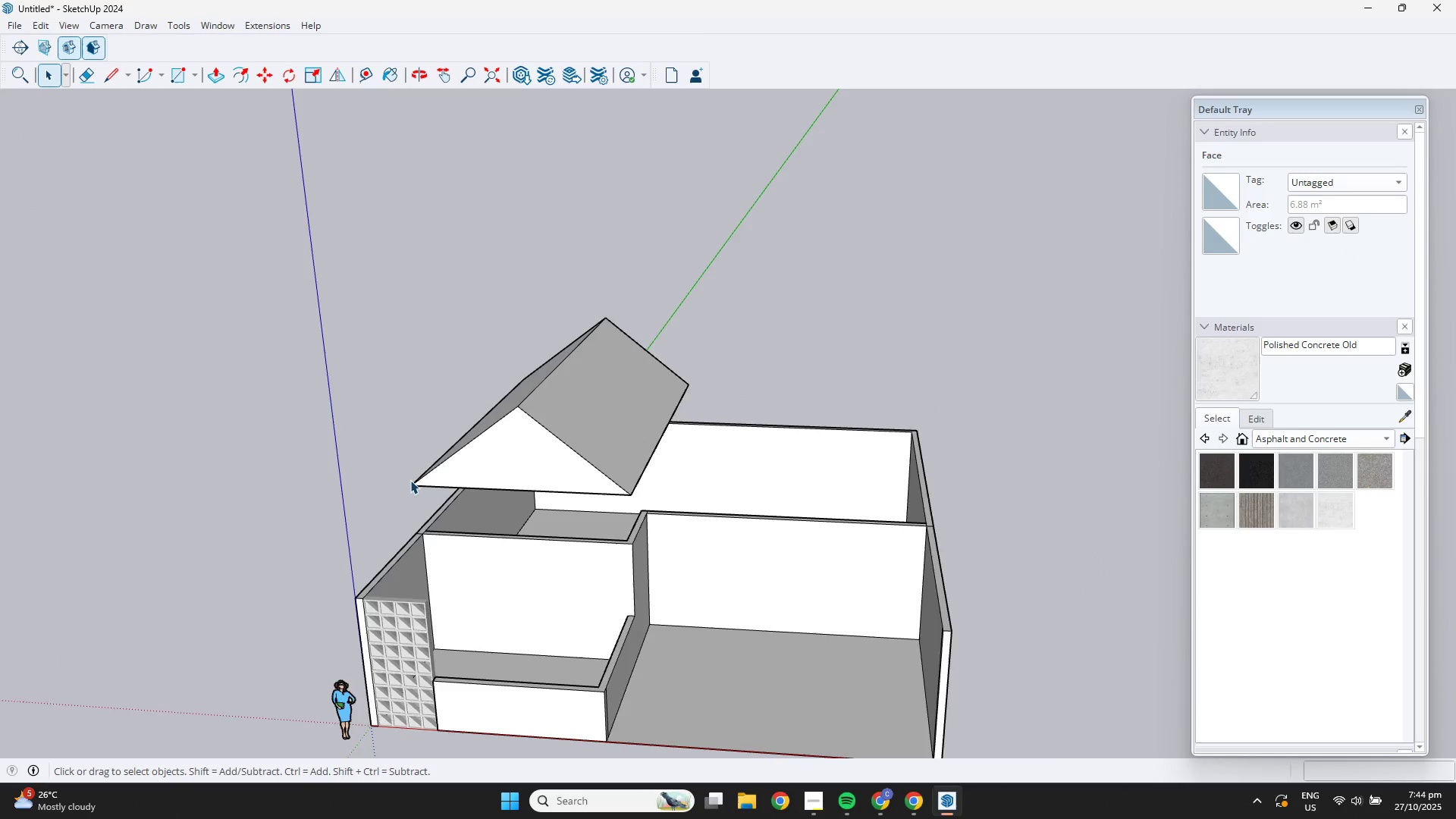 
scroll: coordinate [410, 482], scroll_direction: up, amount: 2.0
 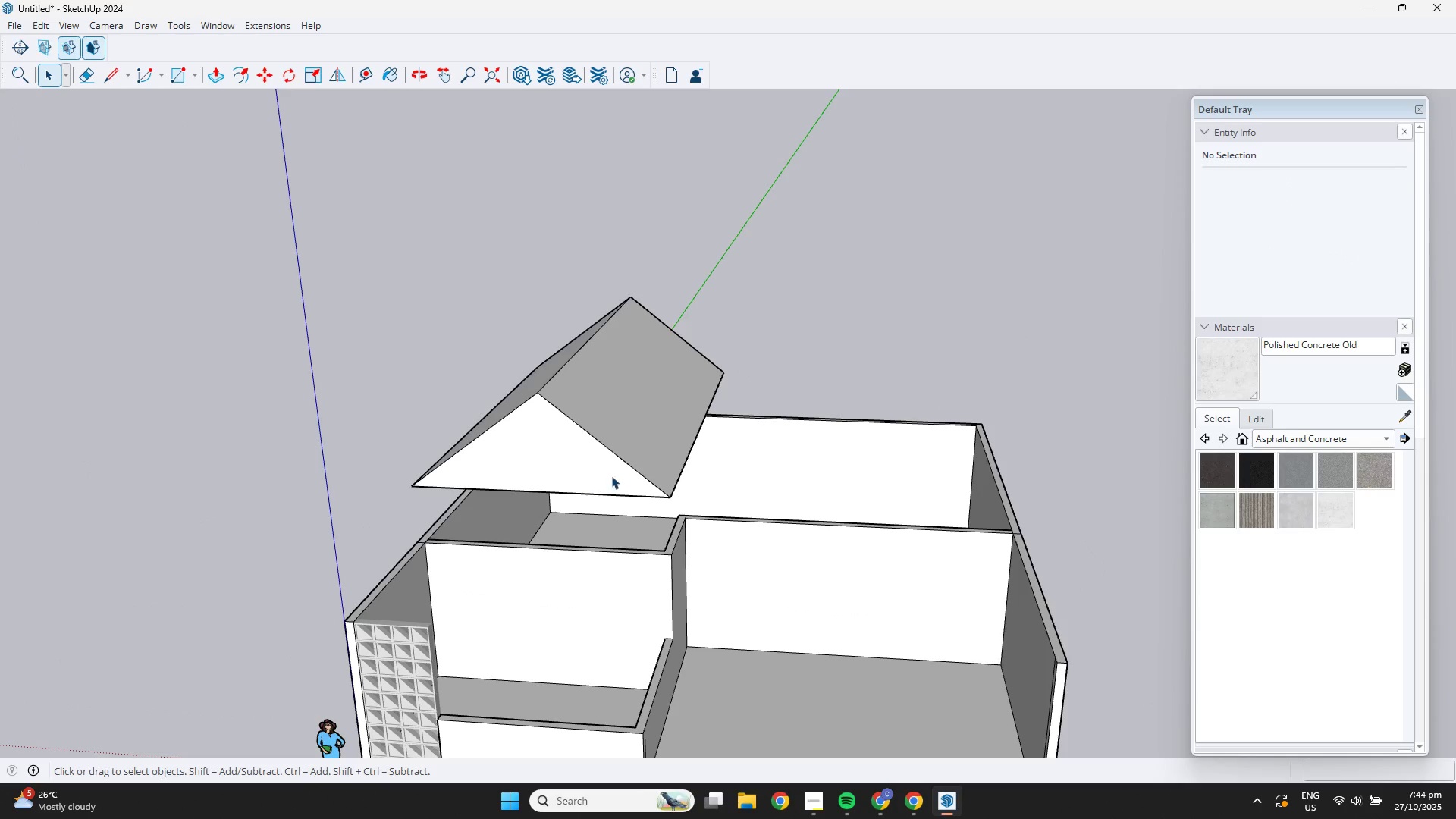 
left_click([610, 472])
 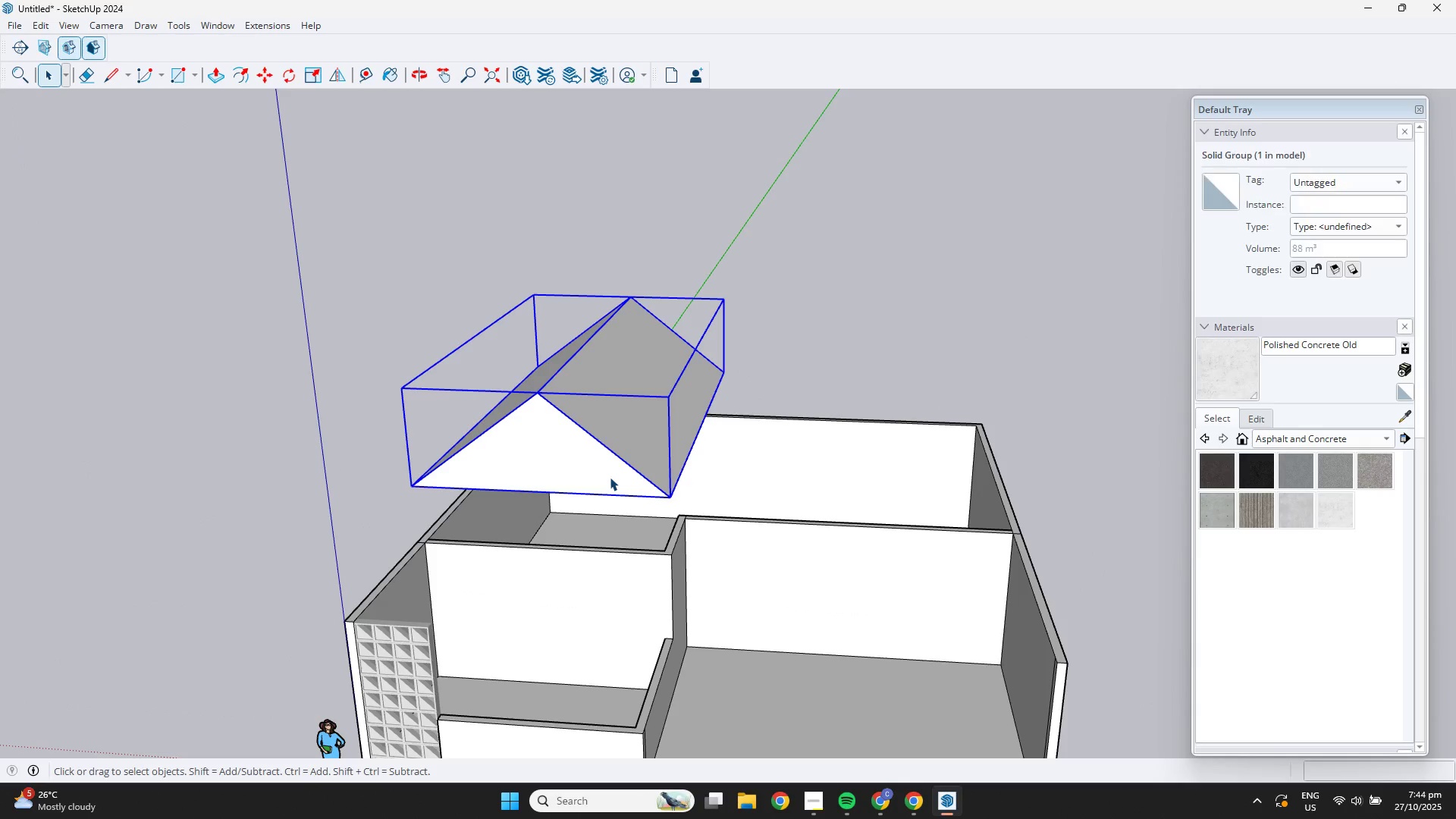 
key(M)
 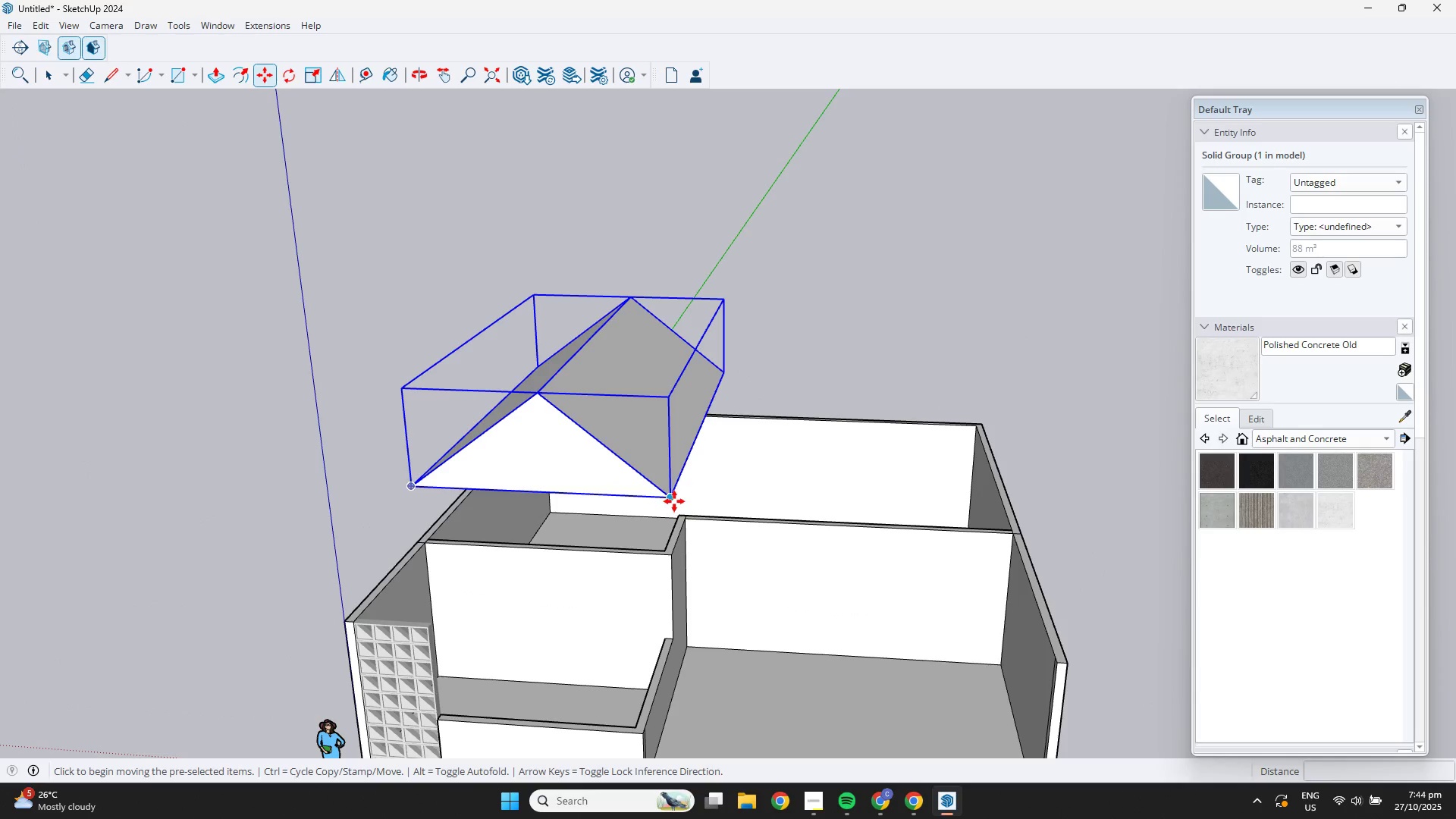 
left_click([673, 500])
 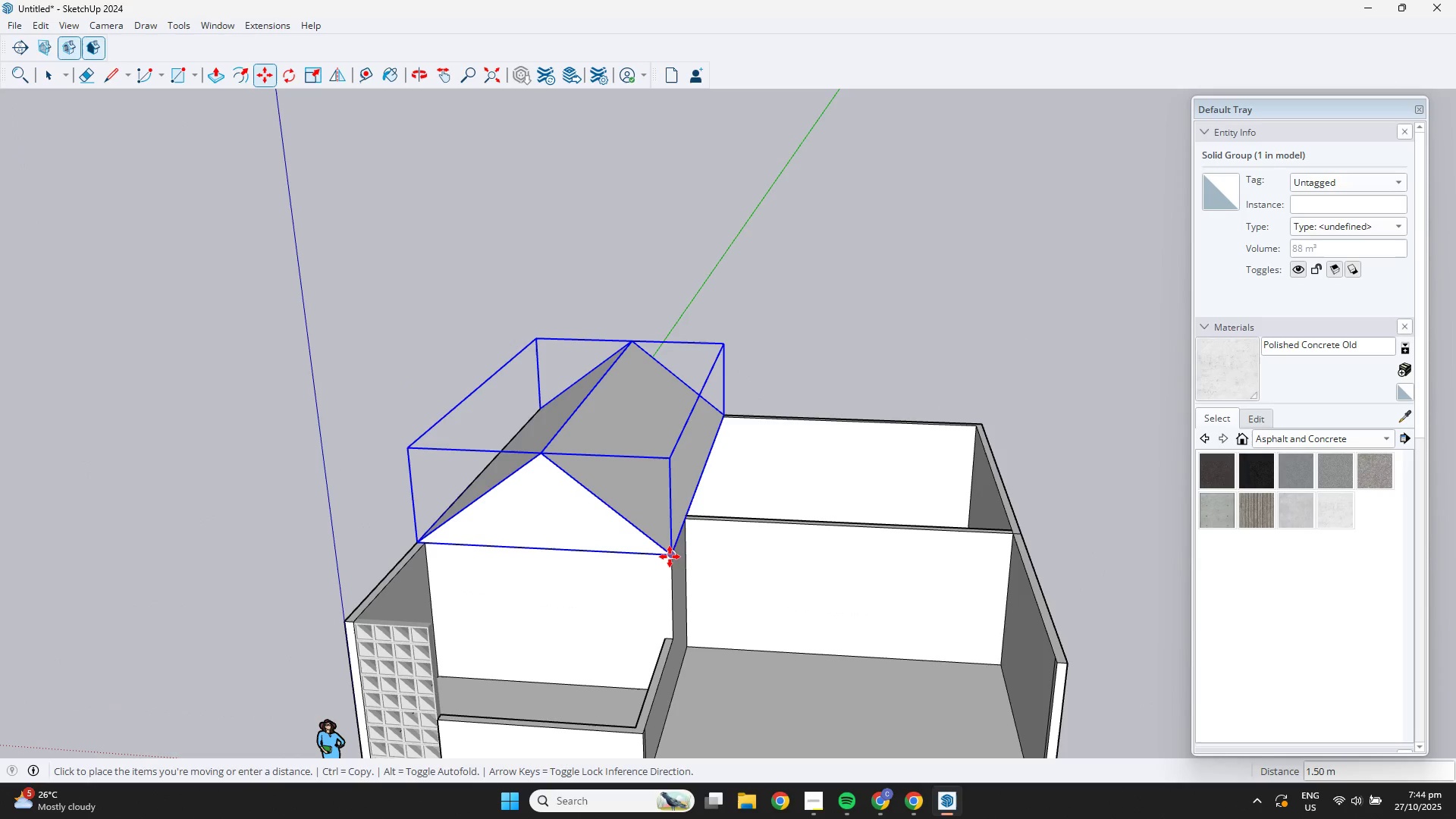 
scroll: coordinate [668, 562], scroll_direction: up, amount: 5.0
 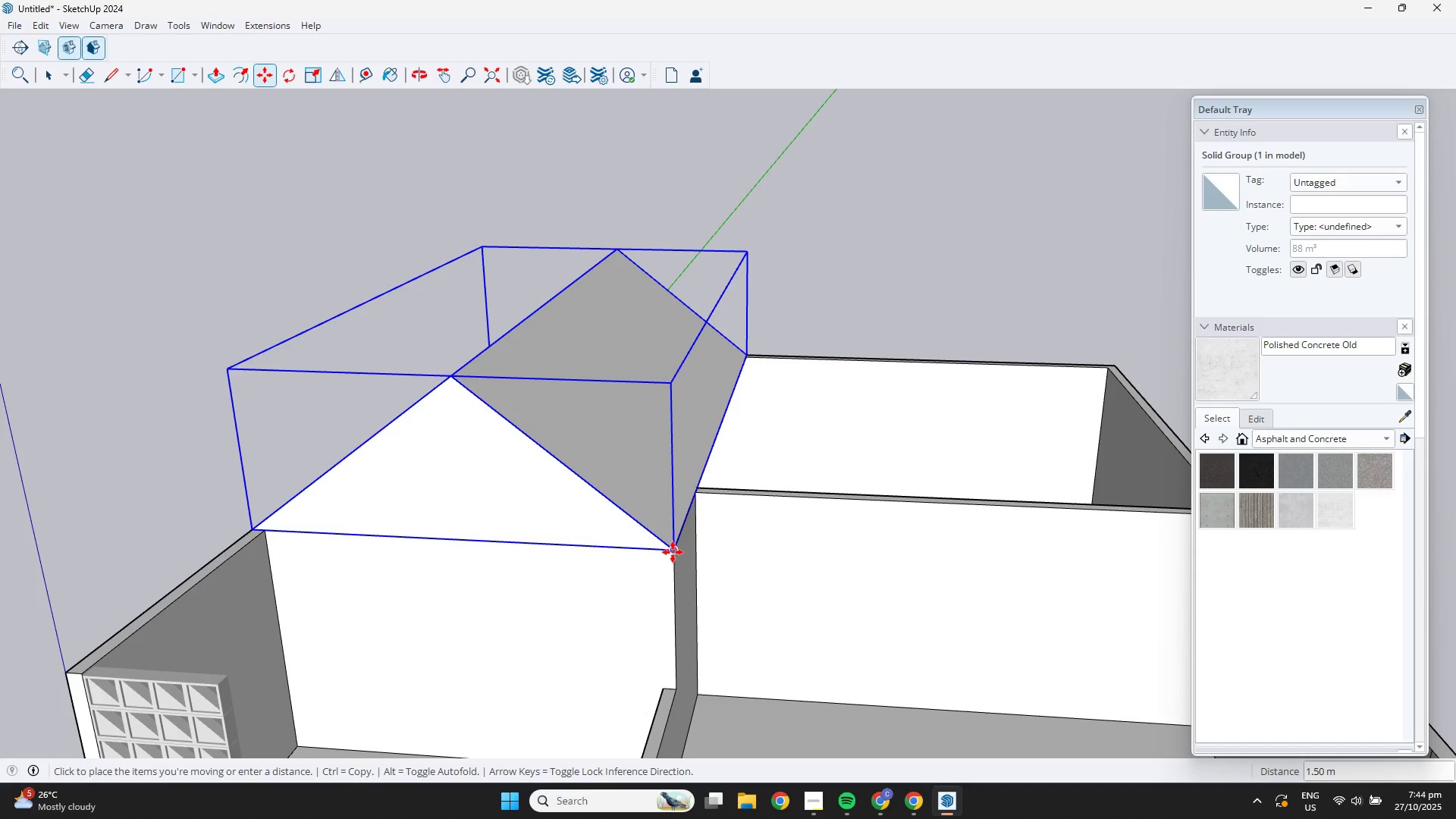 
left_click([672, 551])
 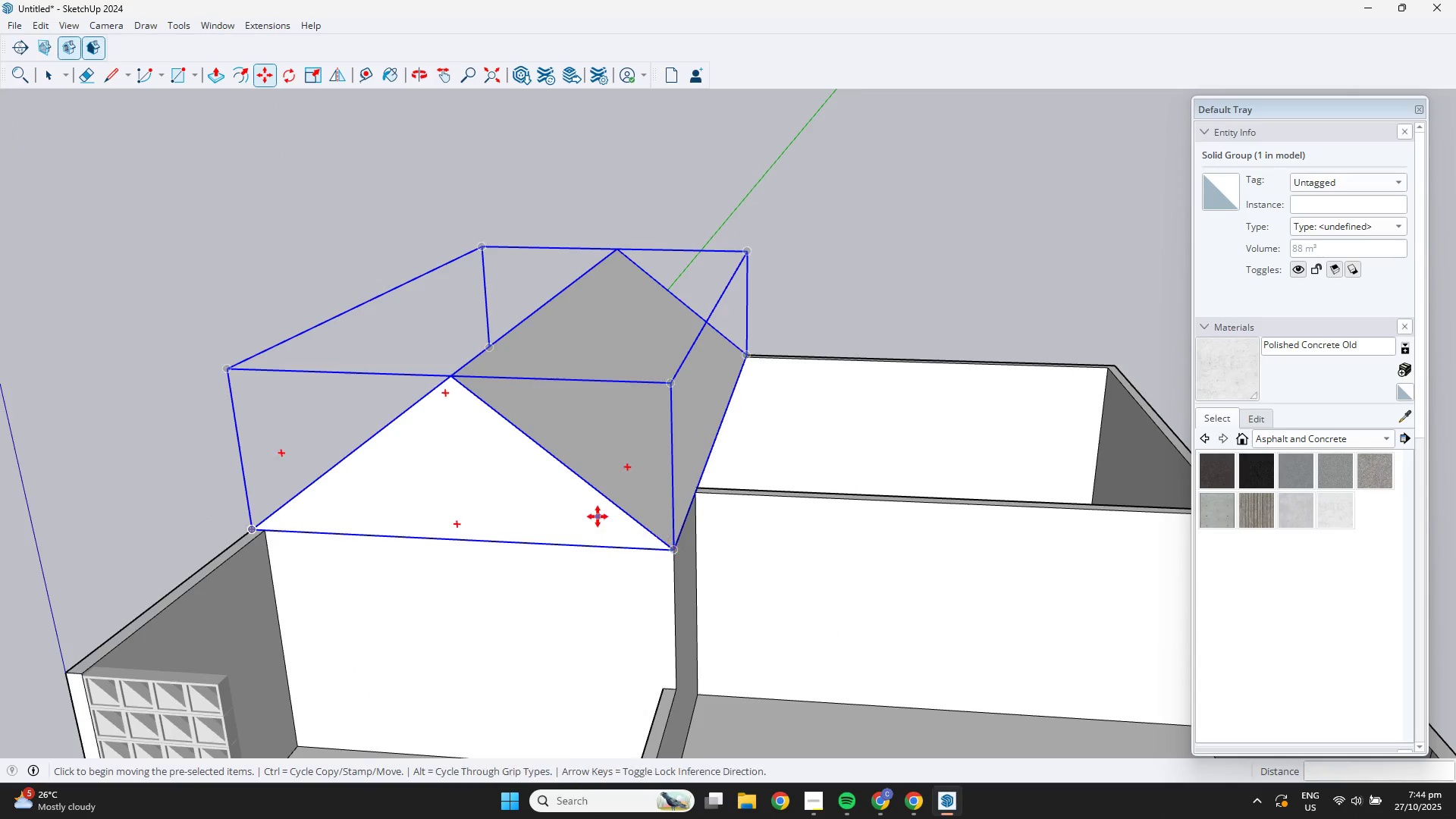 
scroll: coordinate [596, 516], scroll_direction: down, amount: 3.0
 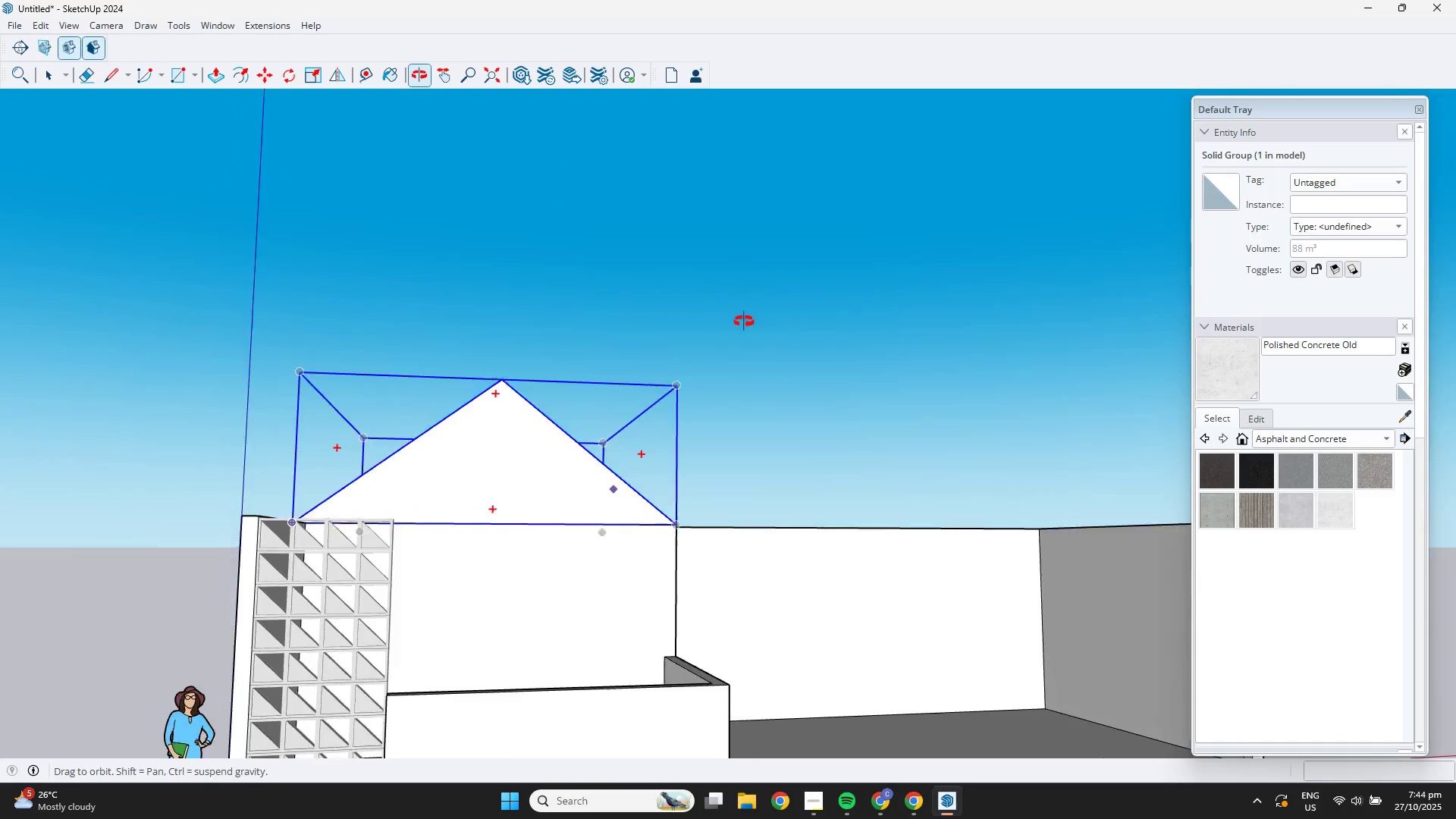 
key(Space)
 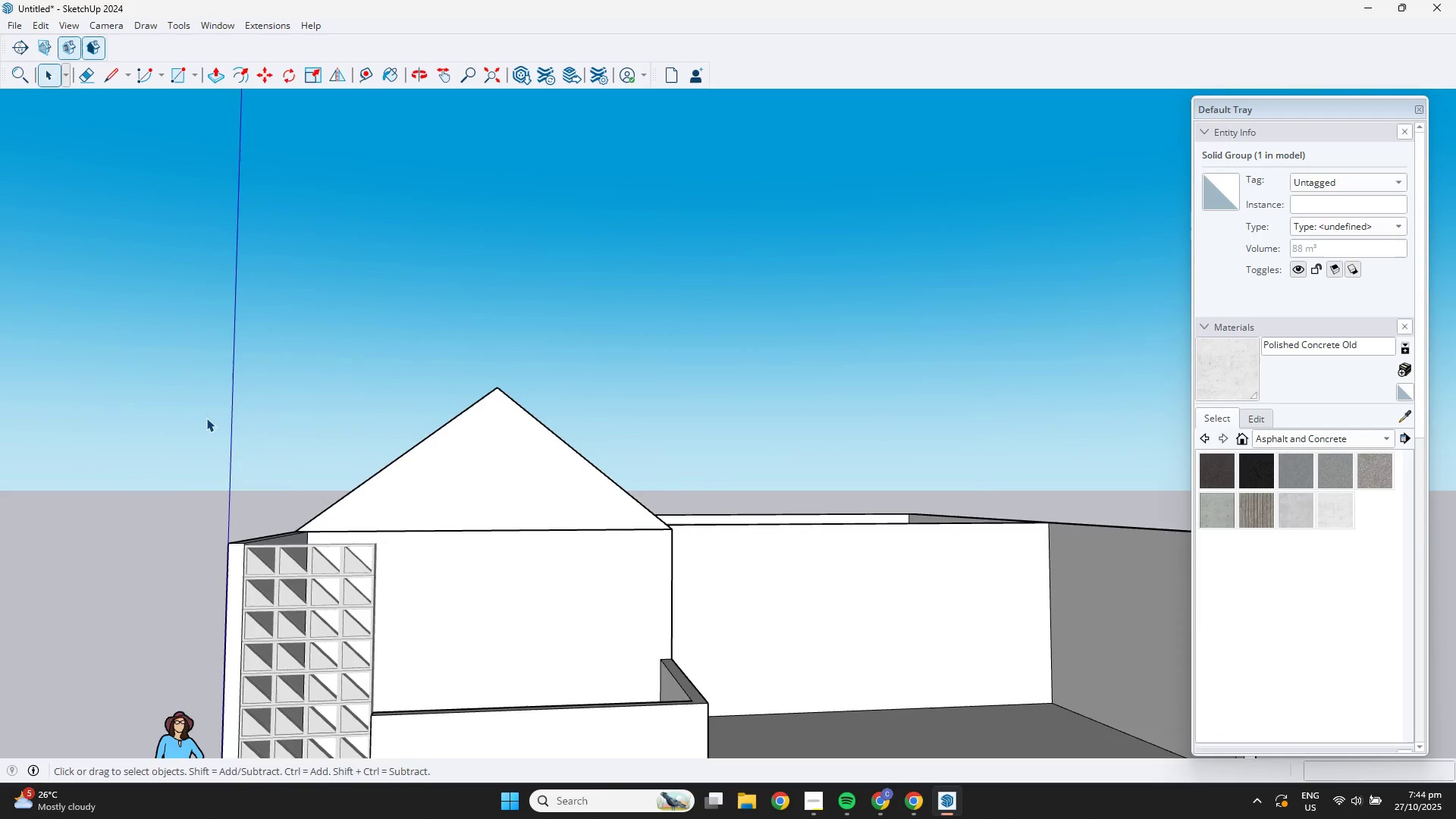 
scroll: coordinate [479, 468], scroll_direction: none, amount: 0.0
 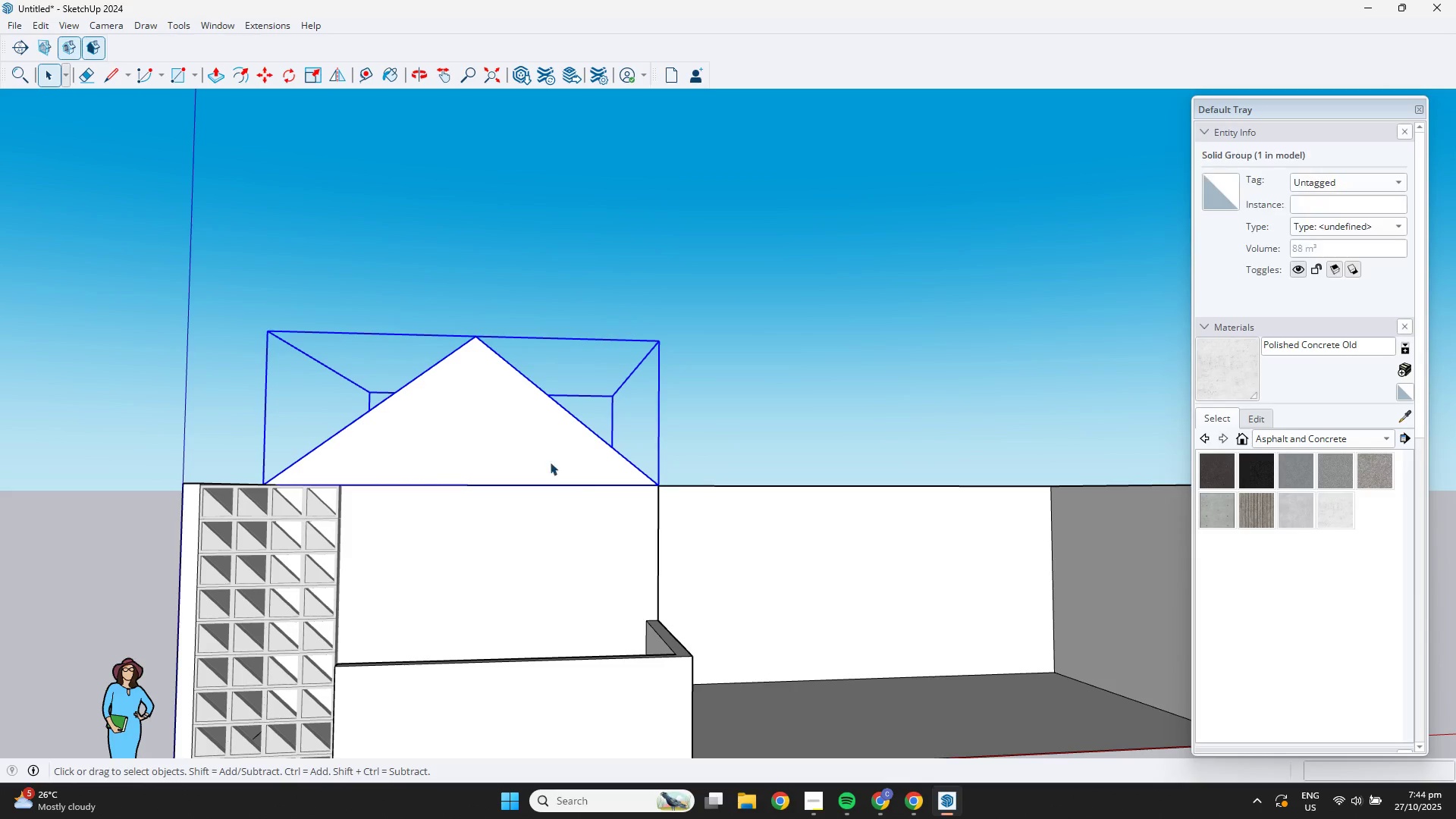 
key(M)
 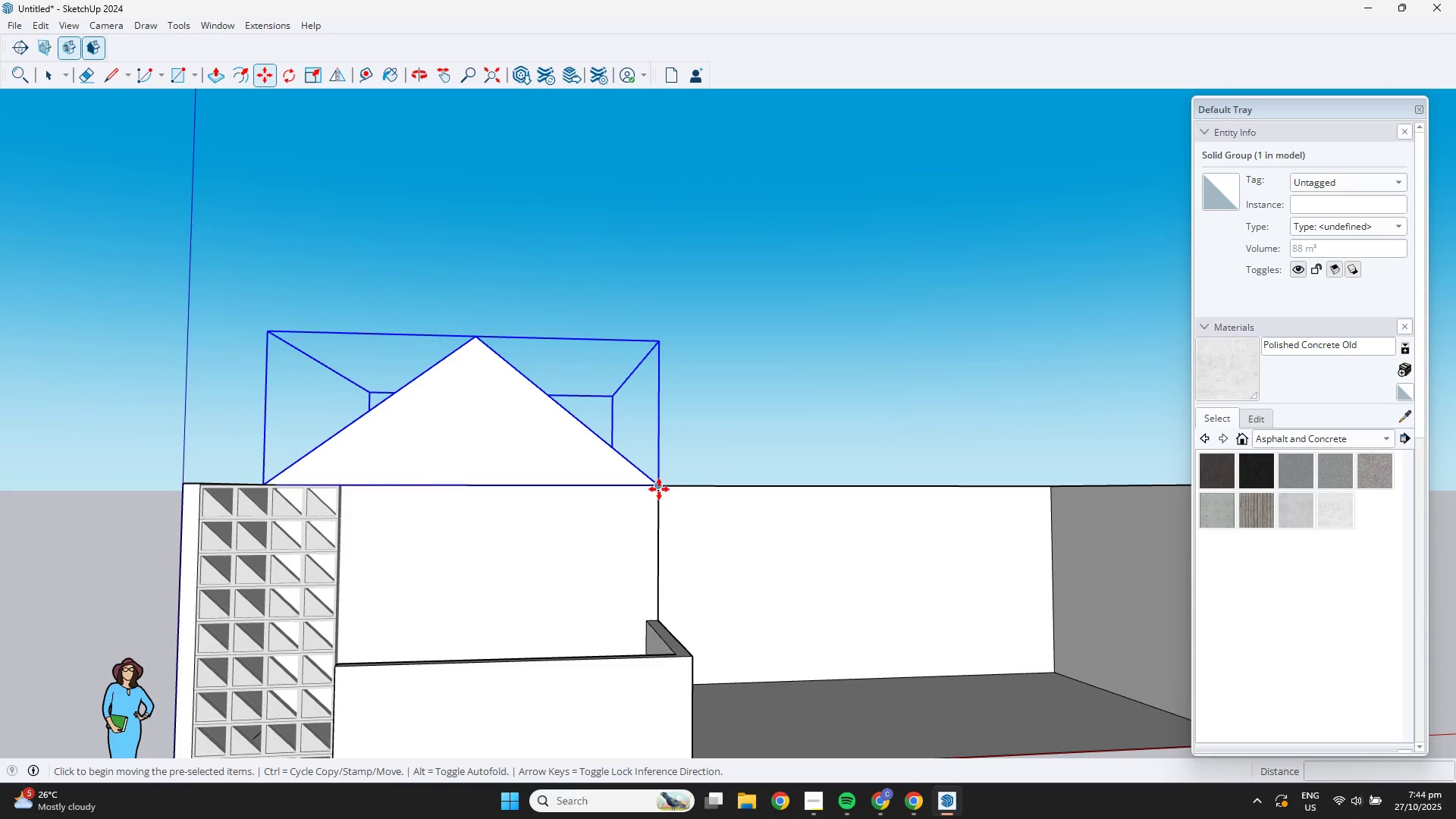 
left_click([659, 488])
 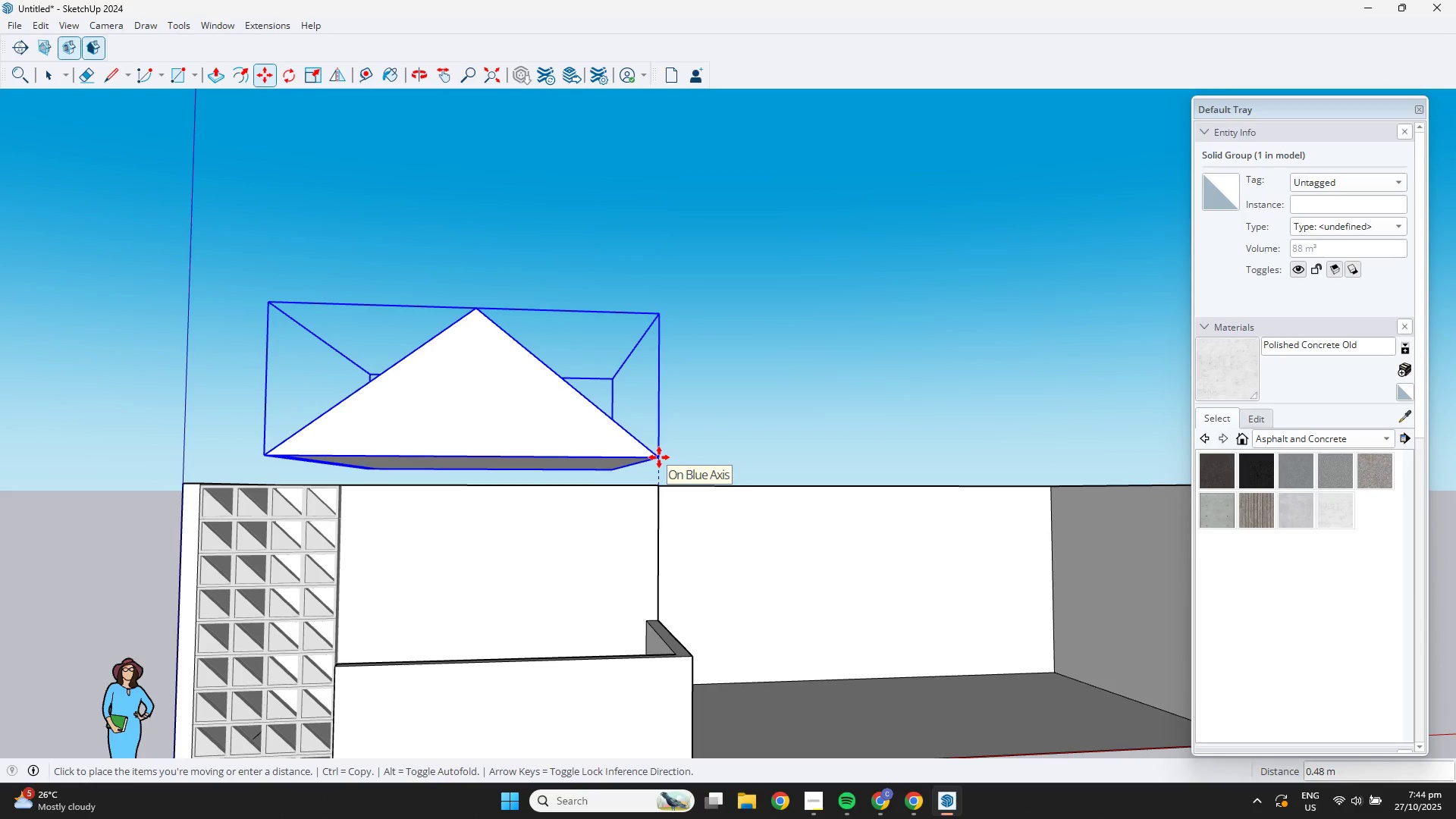 
key(NumpadDecimal)
 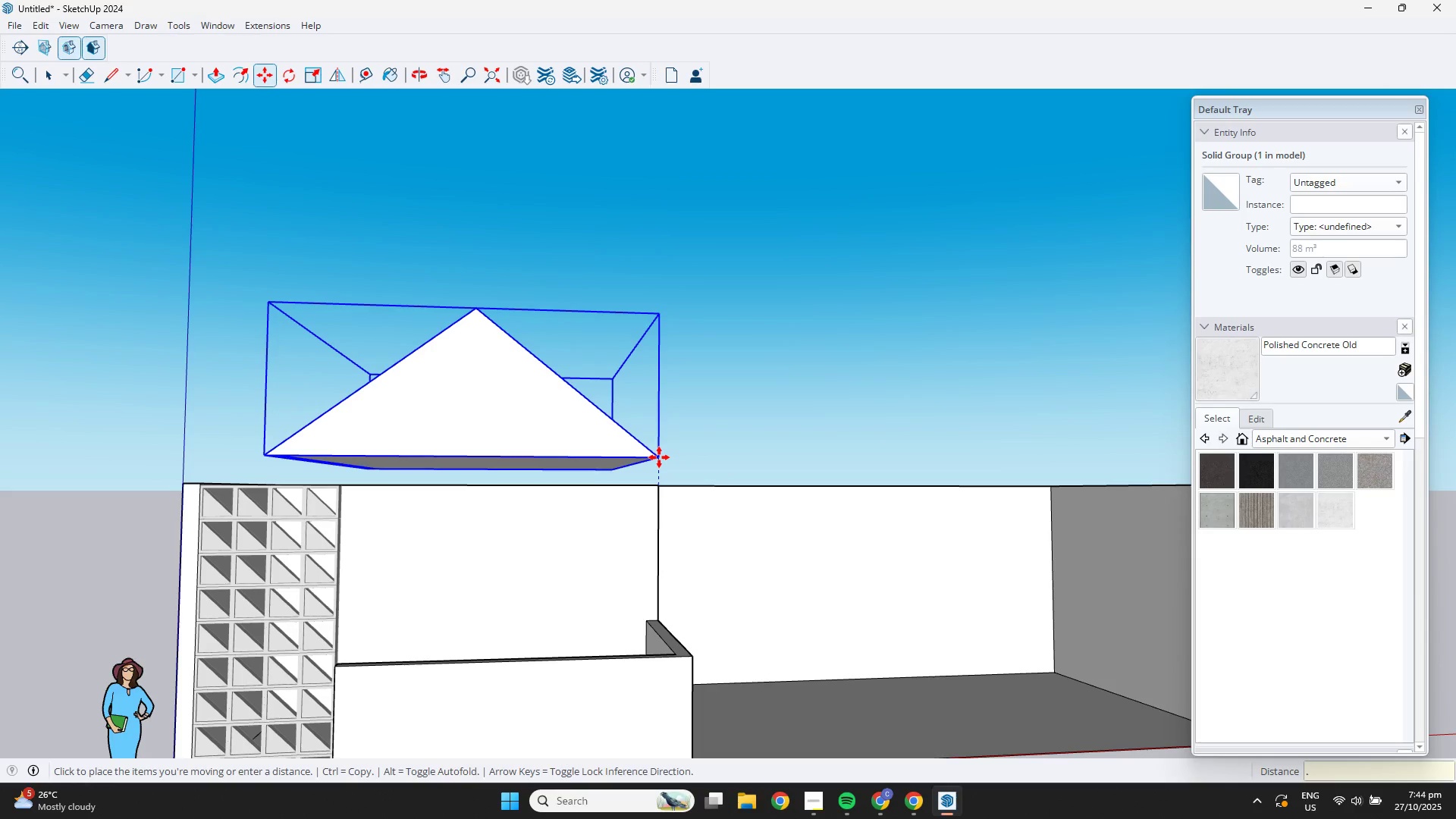 
key(Numpad4)
 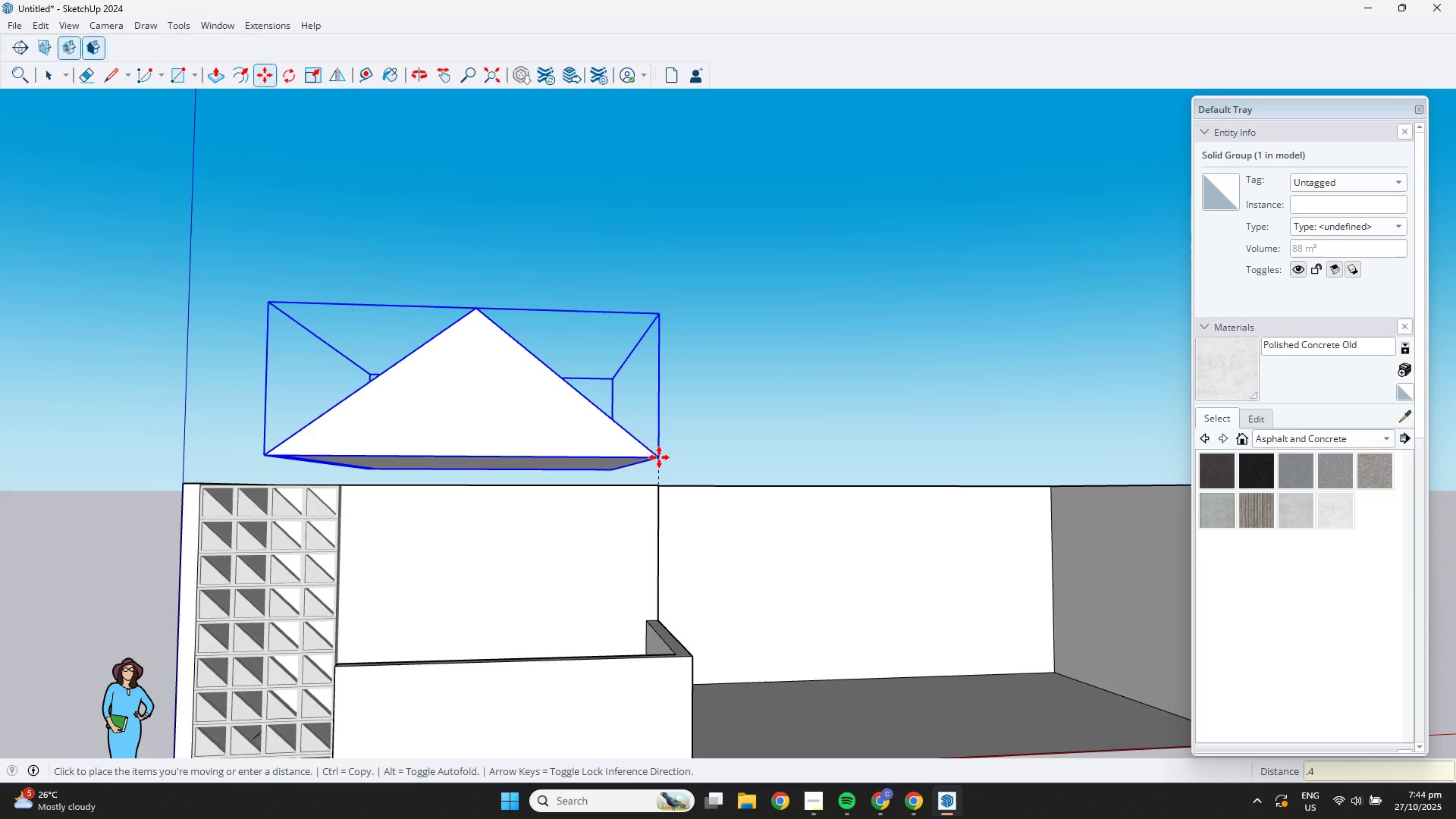 
key(NumpadEnter)
 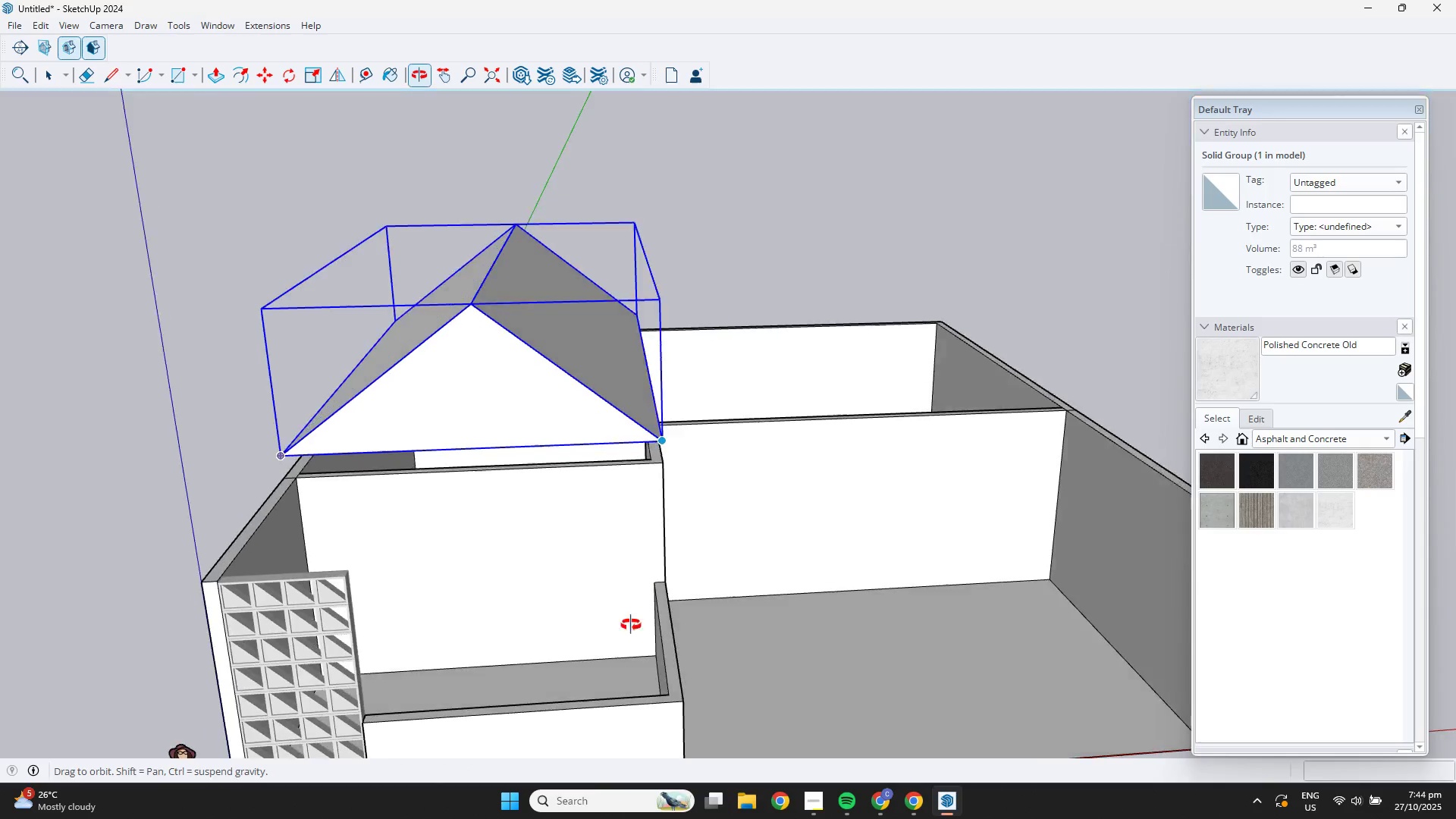 
key(Space)
 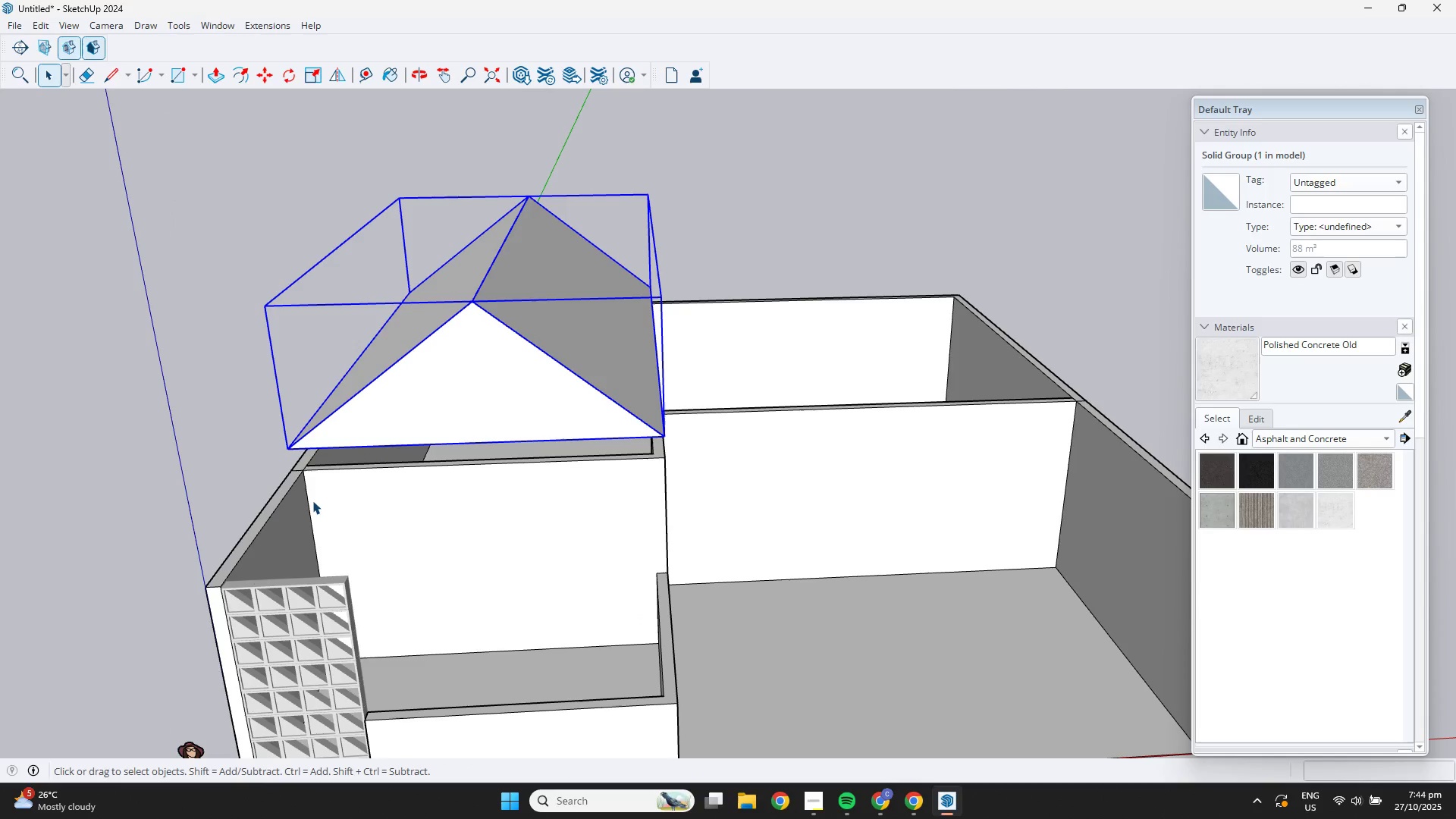 
key(R)
 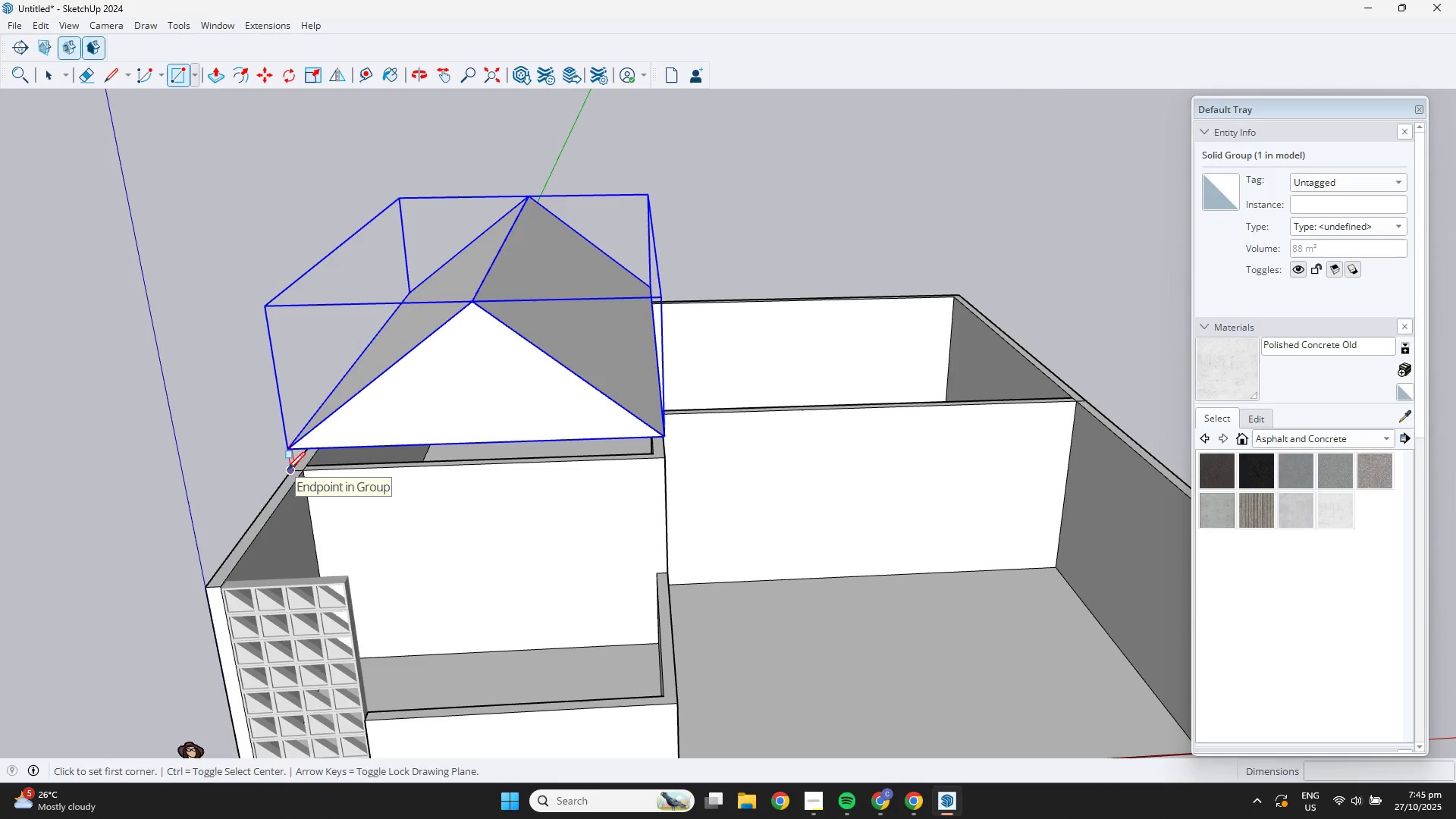 
left_click([287, 469])
 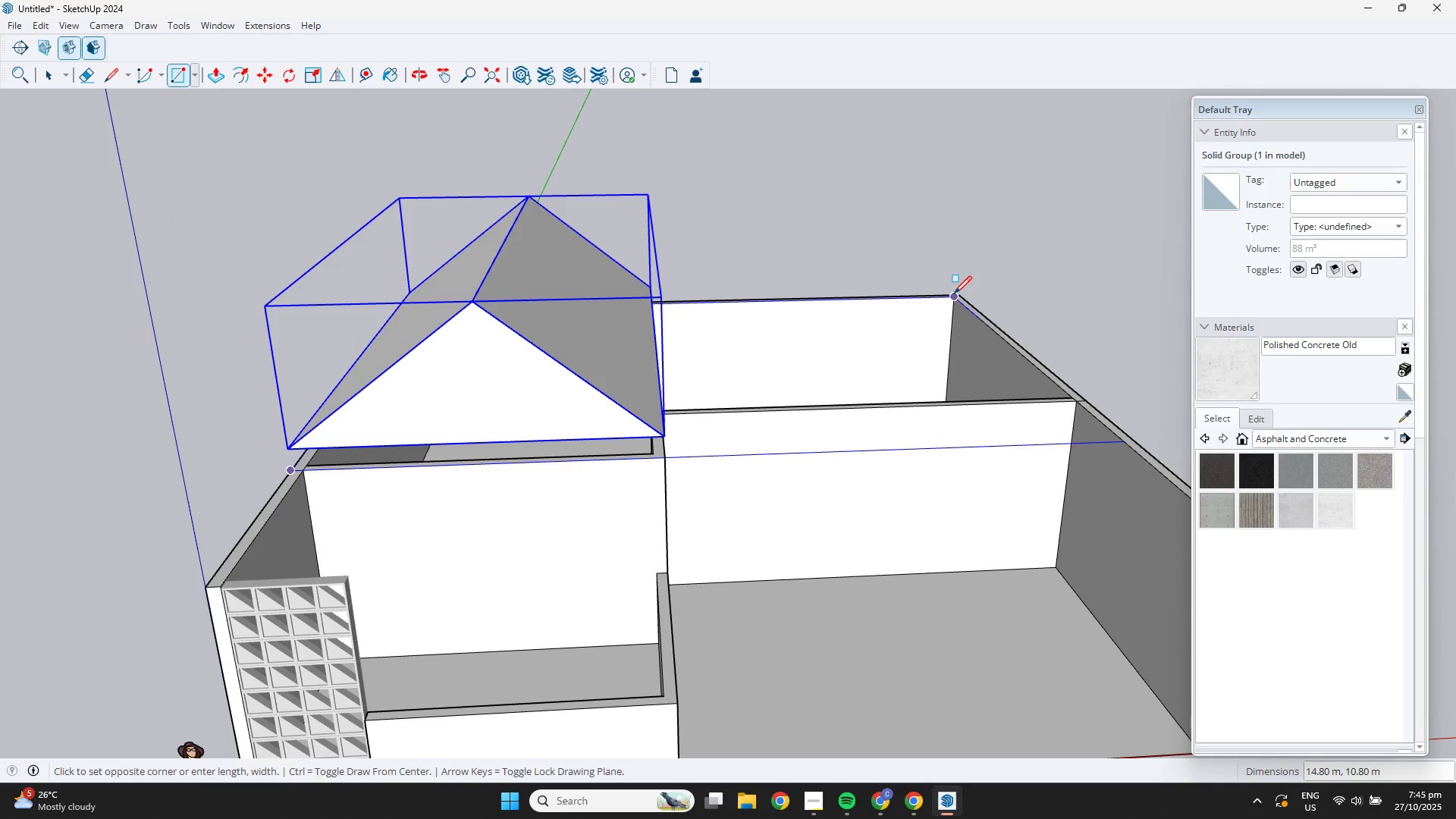 
scroll: coordinate [958, 292], scroll_direction: up, amount: 10.0
 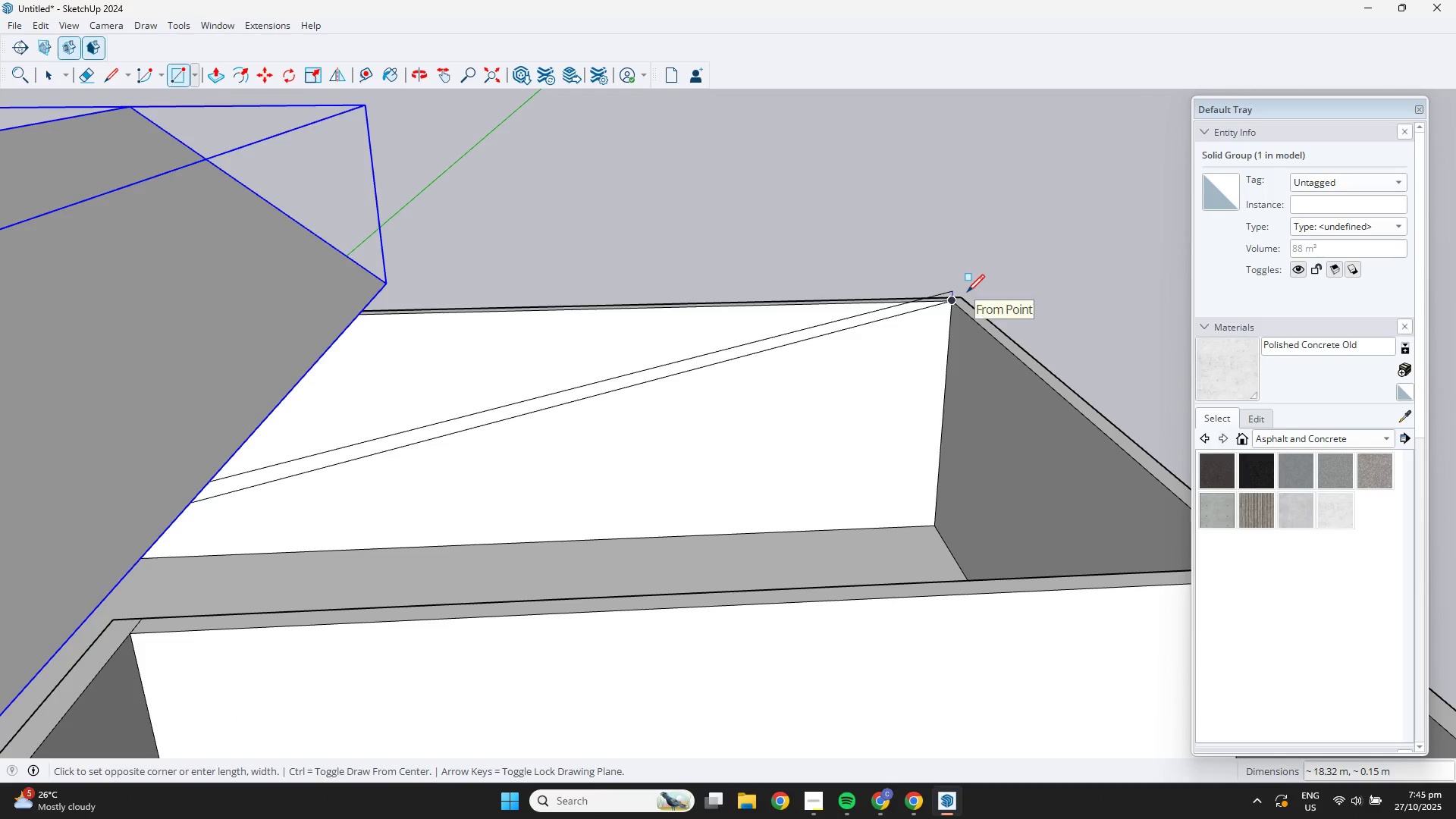 
key(Space)
 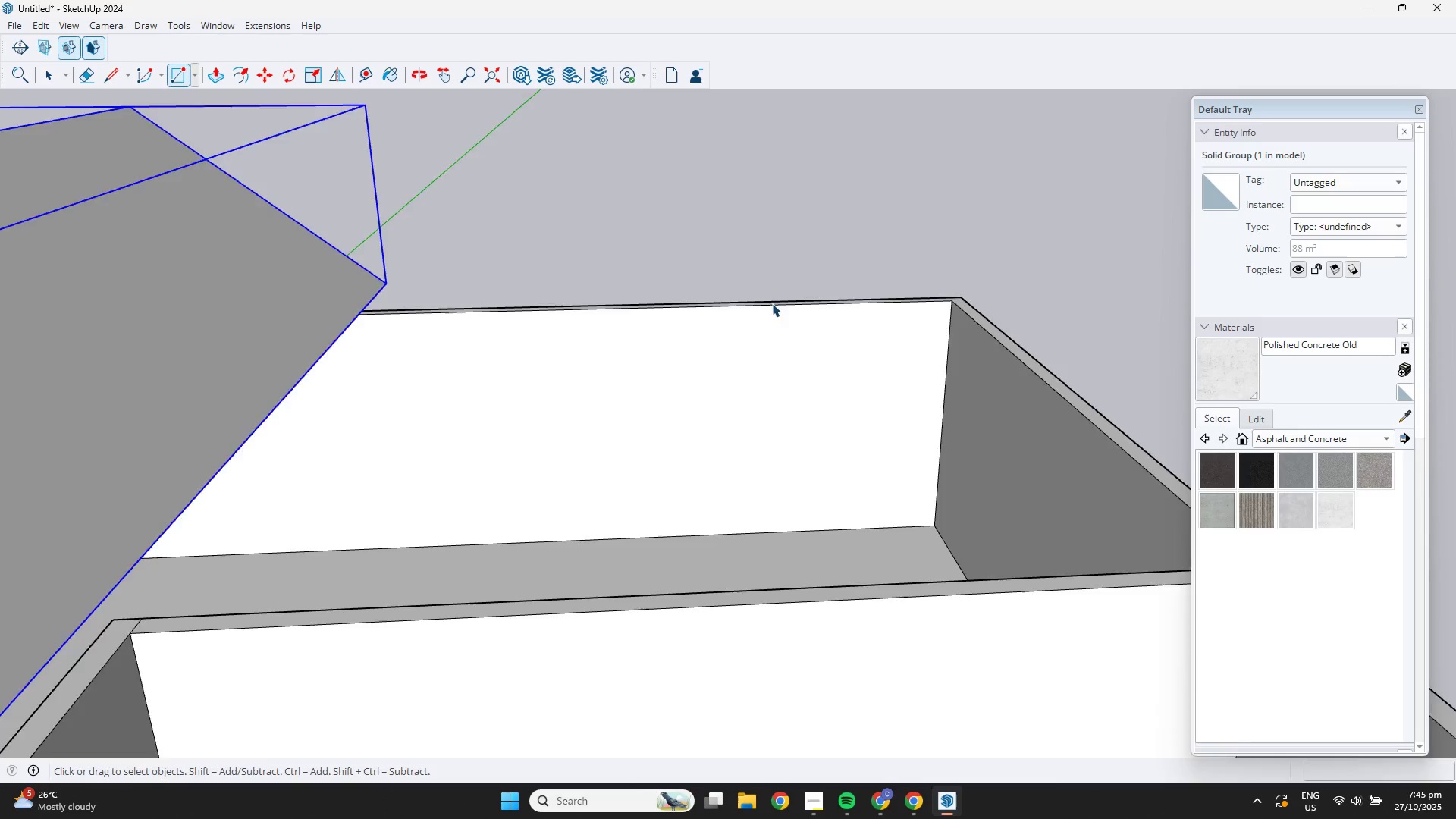 
scroll: coordinate [767, 285], scroll_direction: down, amount: 7.0
 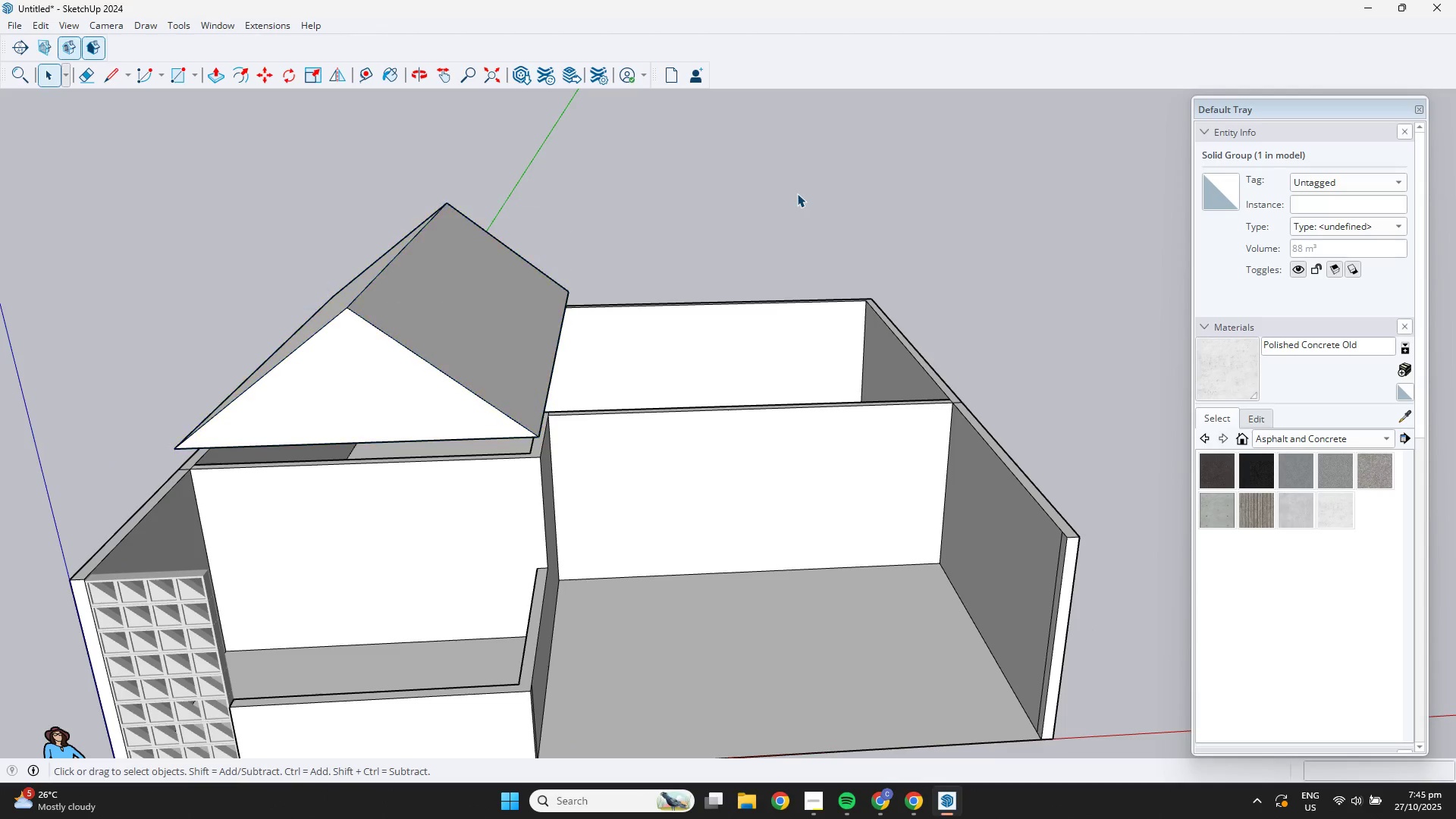 
double_click([797, 193])
 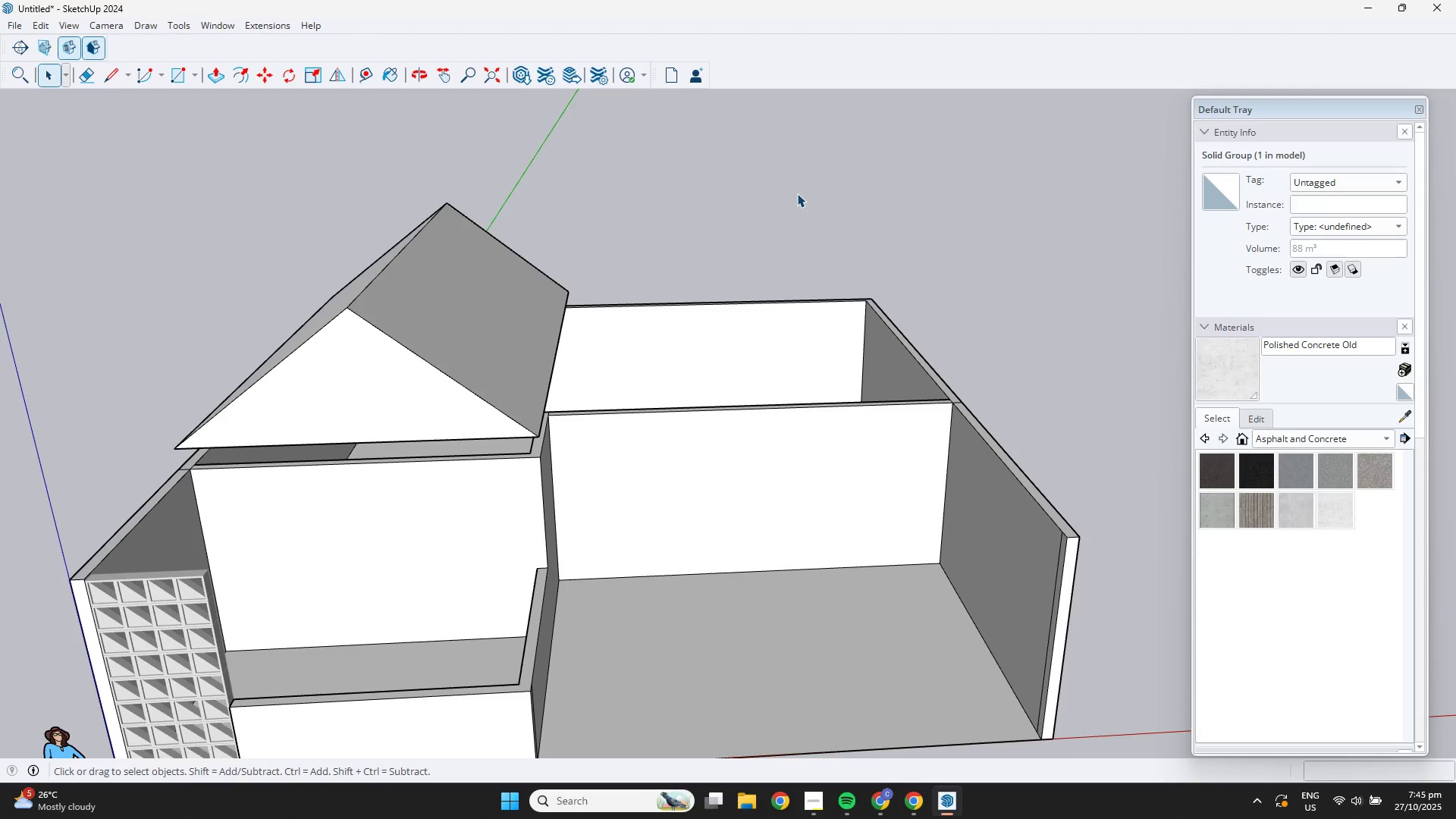 
triple_click([797, 193])
 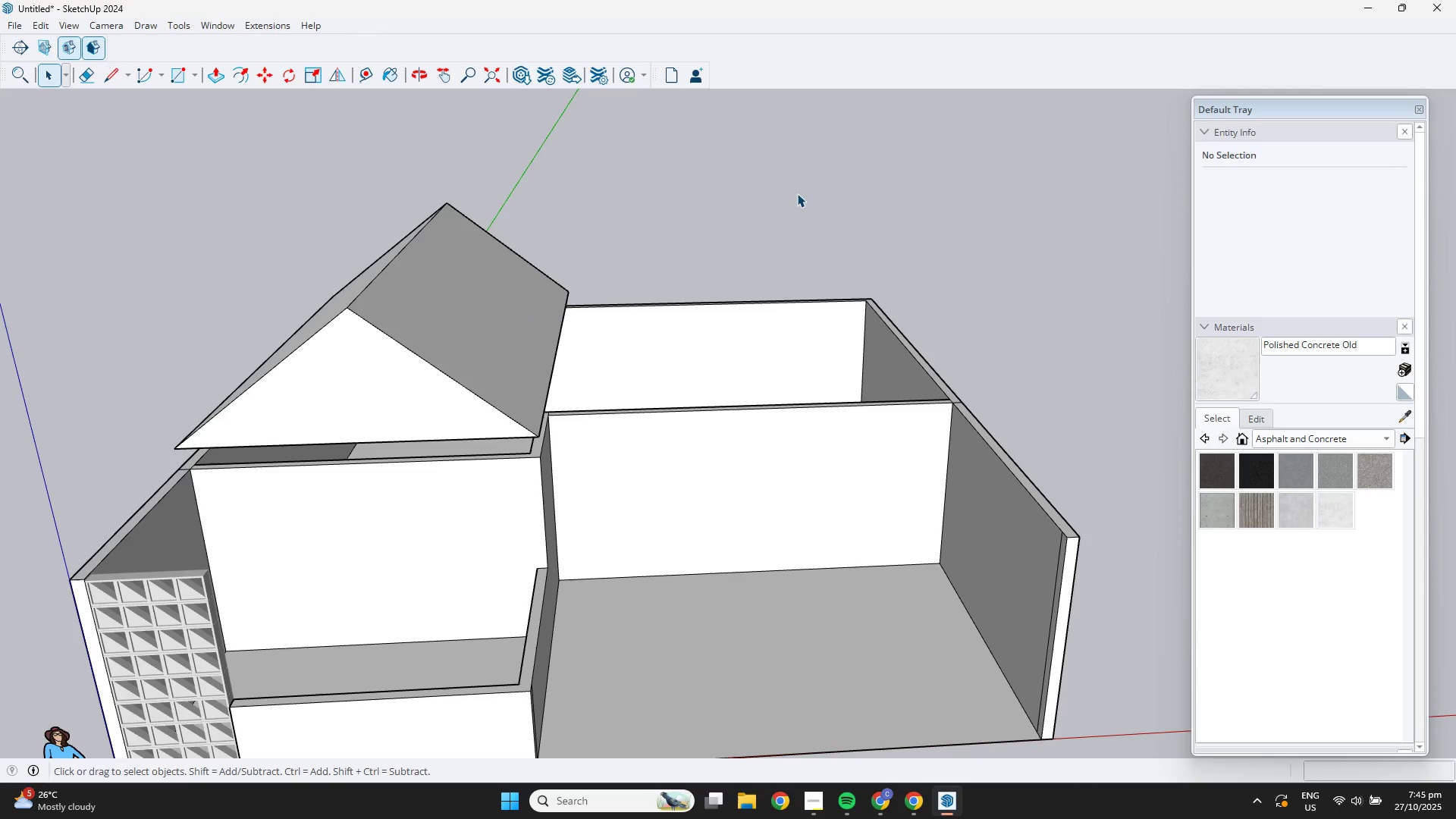 
key(R)
 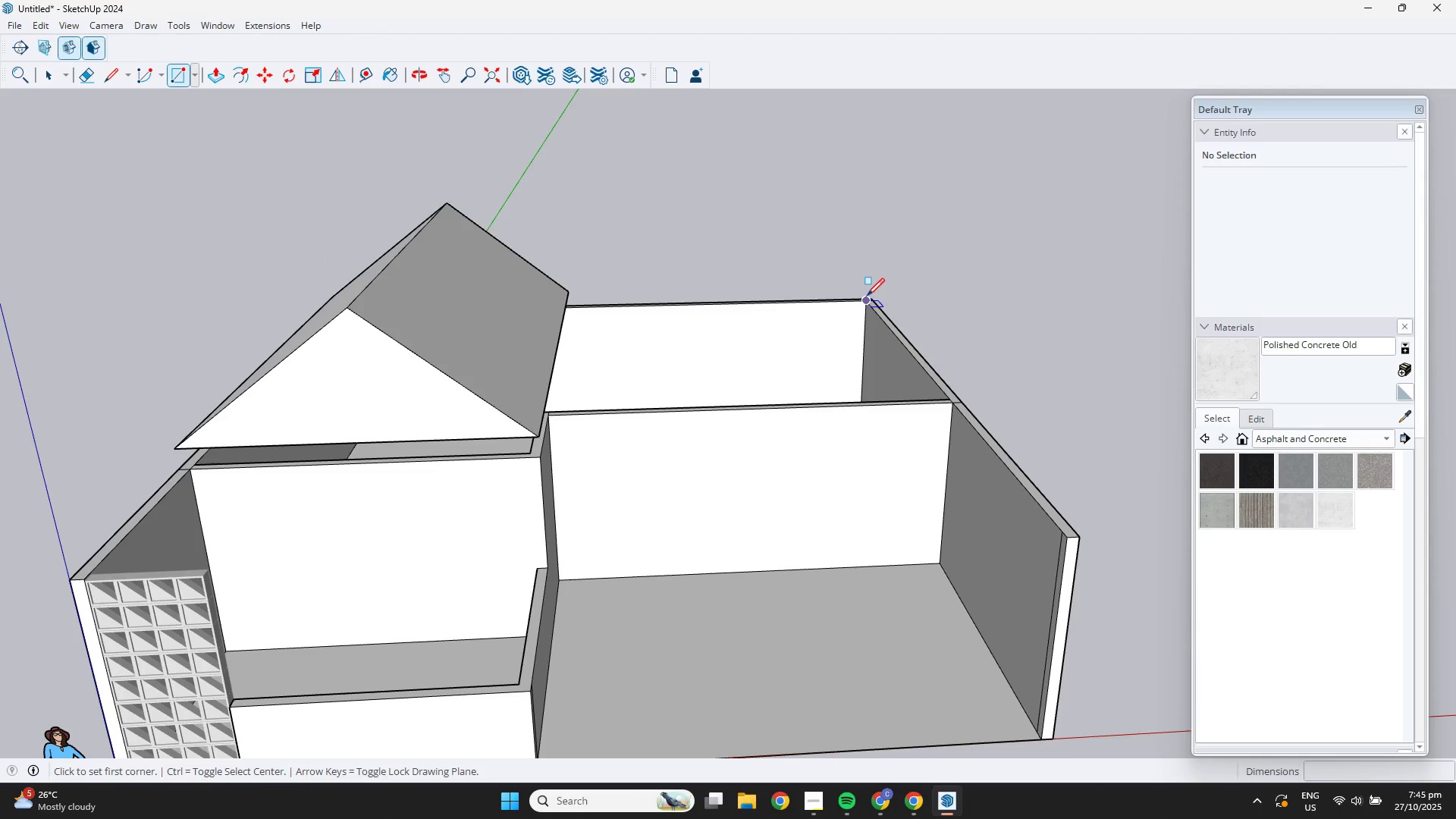 
scroll: coordinate [869, 297], scroll_direction: up, amount: 5.0
 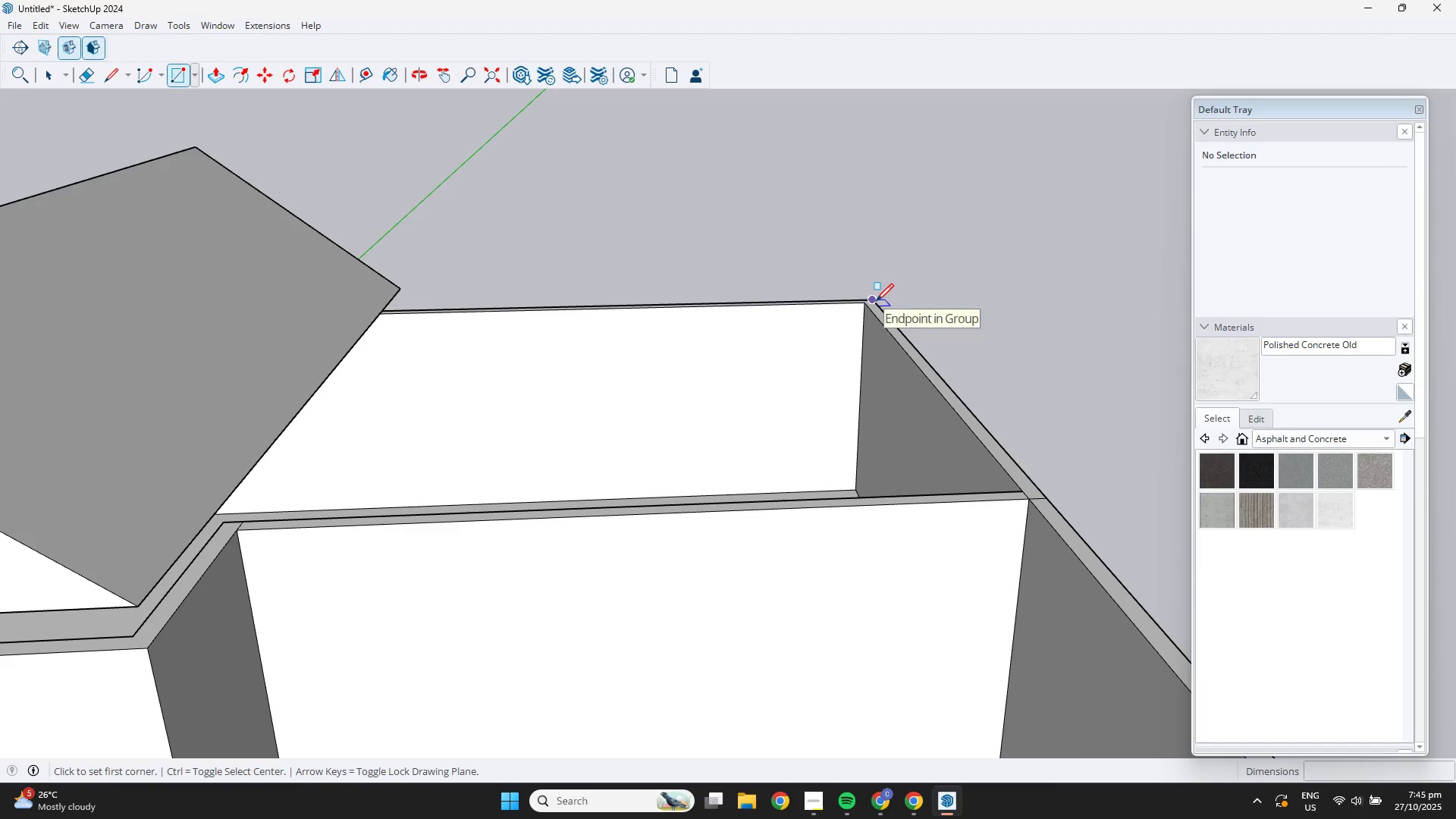 
left_click([875, 301])
 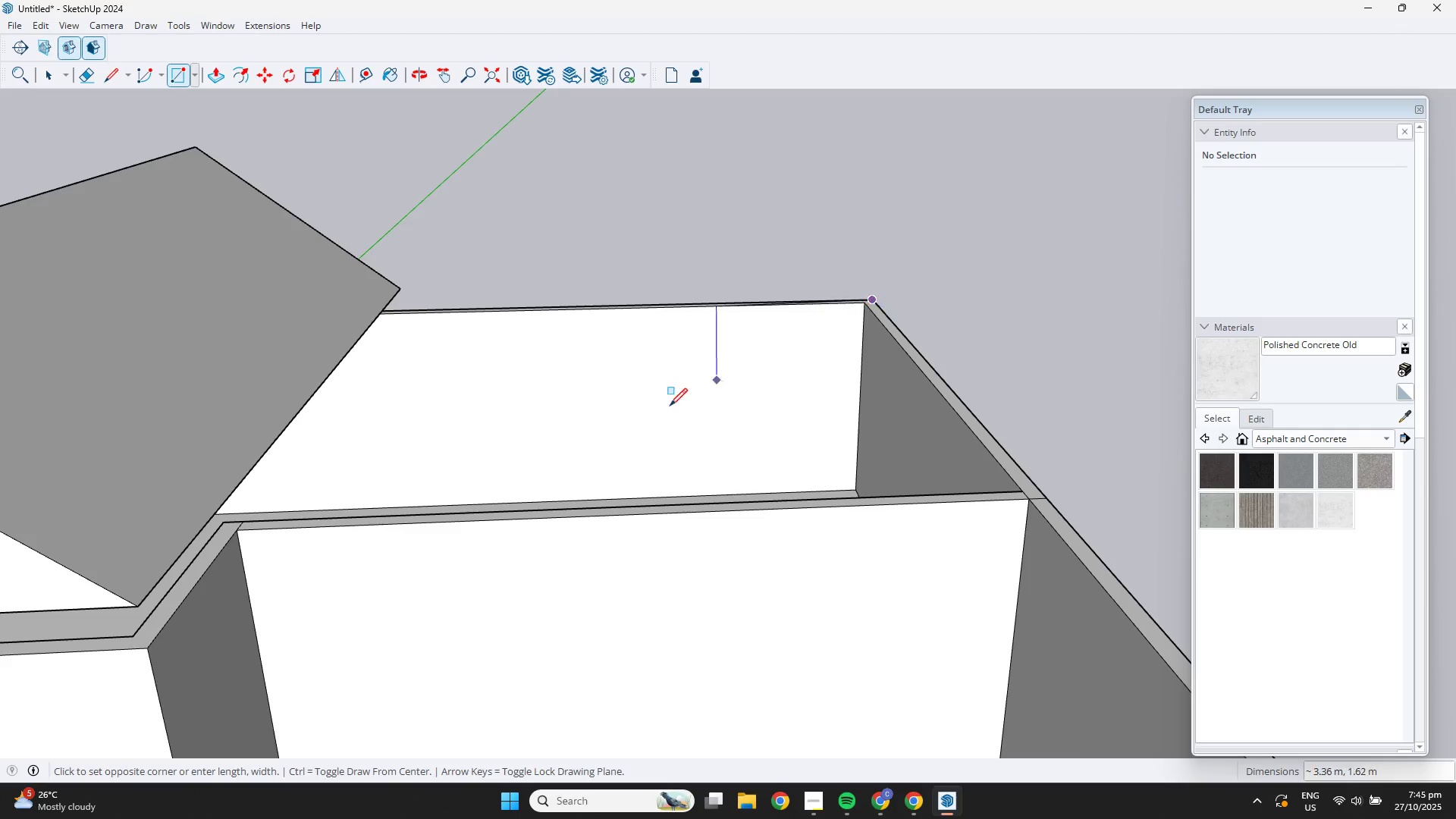 
scroll: coordinate [551, 457], scroll_direction: down, amount: 7.0
 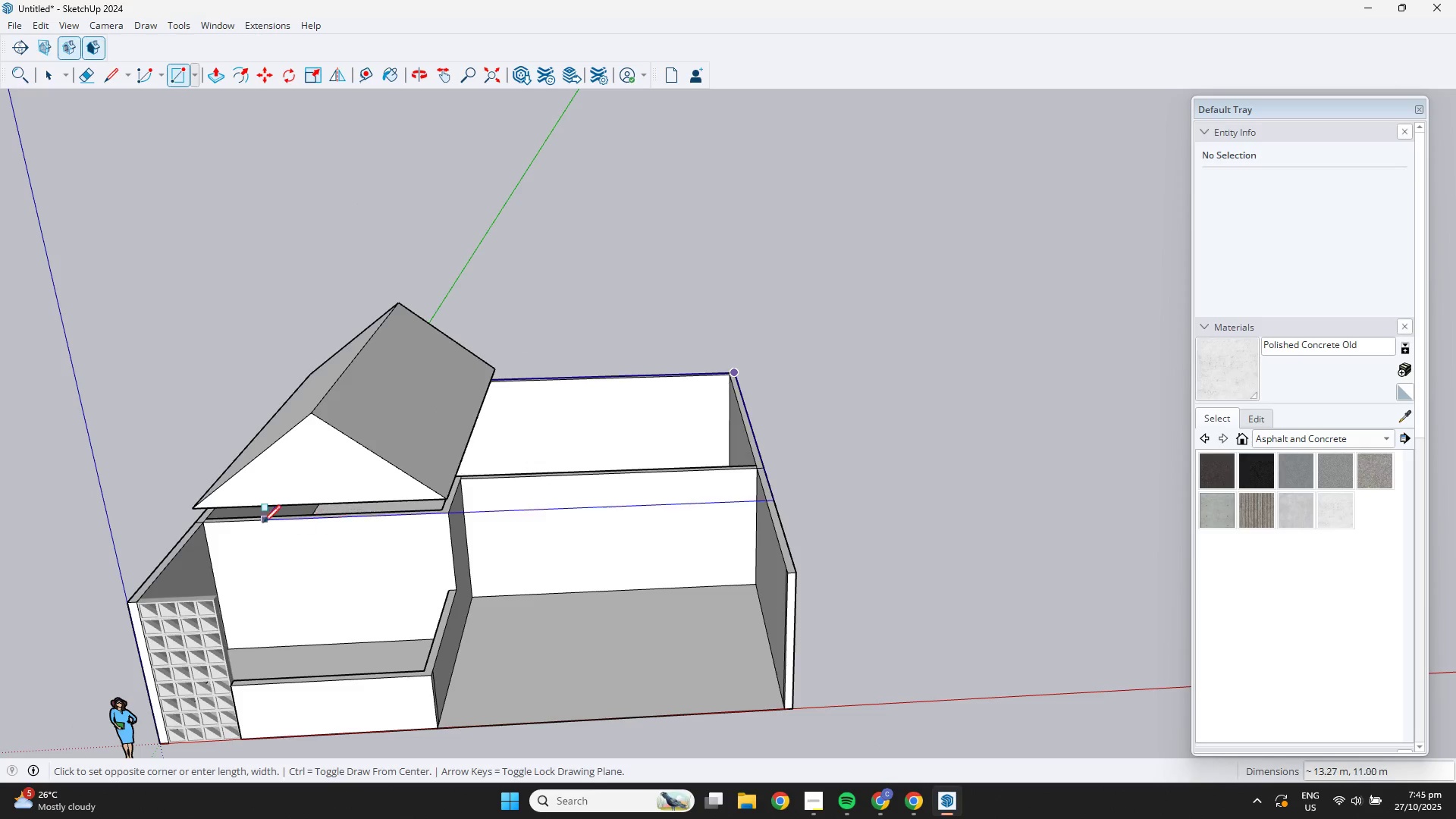 
scroll: coordinate [229, 526], scroll_direction: up, amount: 5.0
 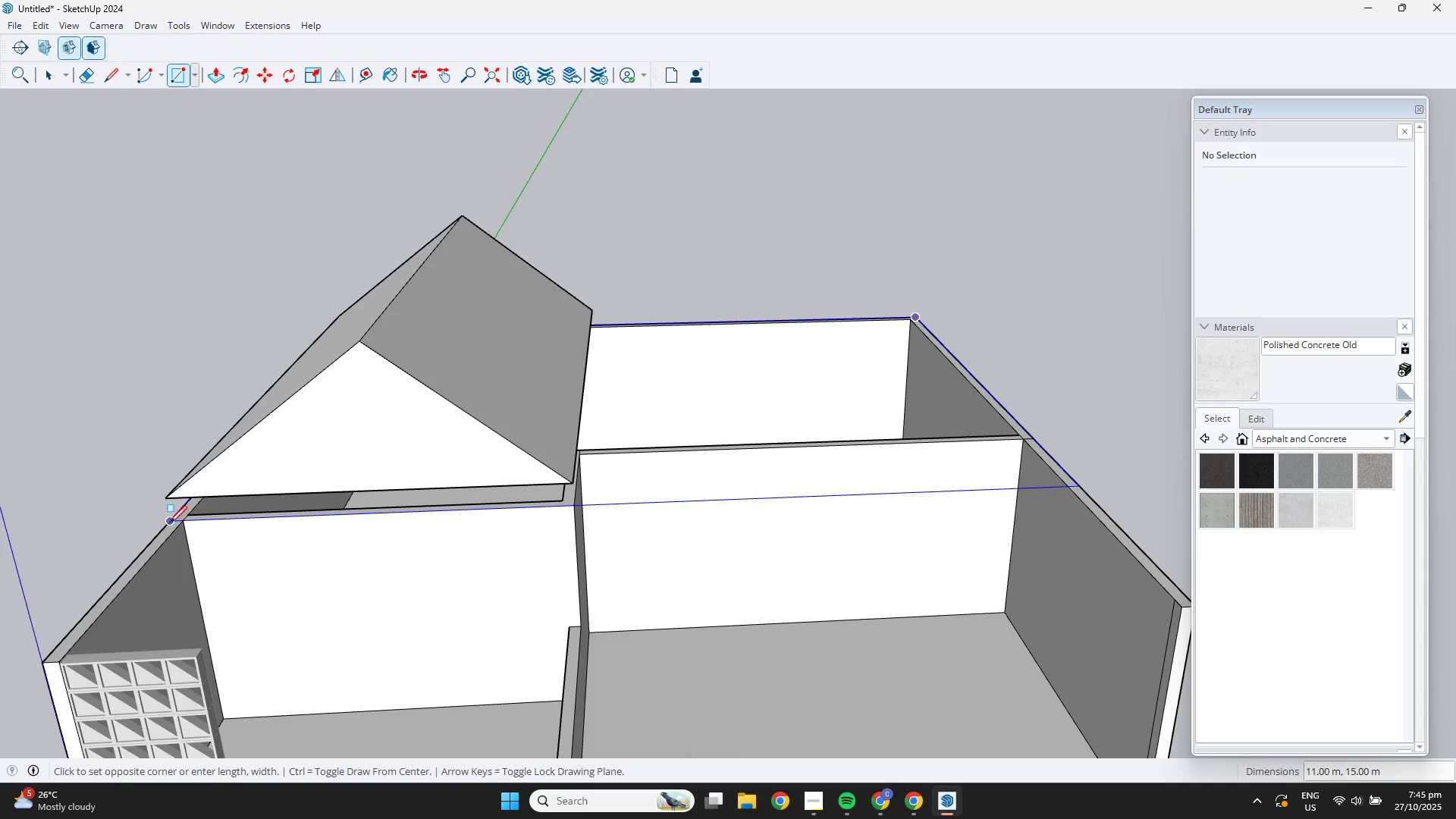 
left_click([169, 522])
 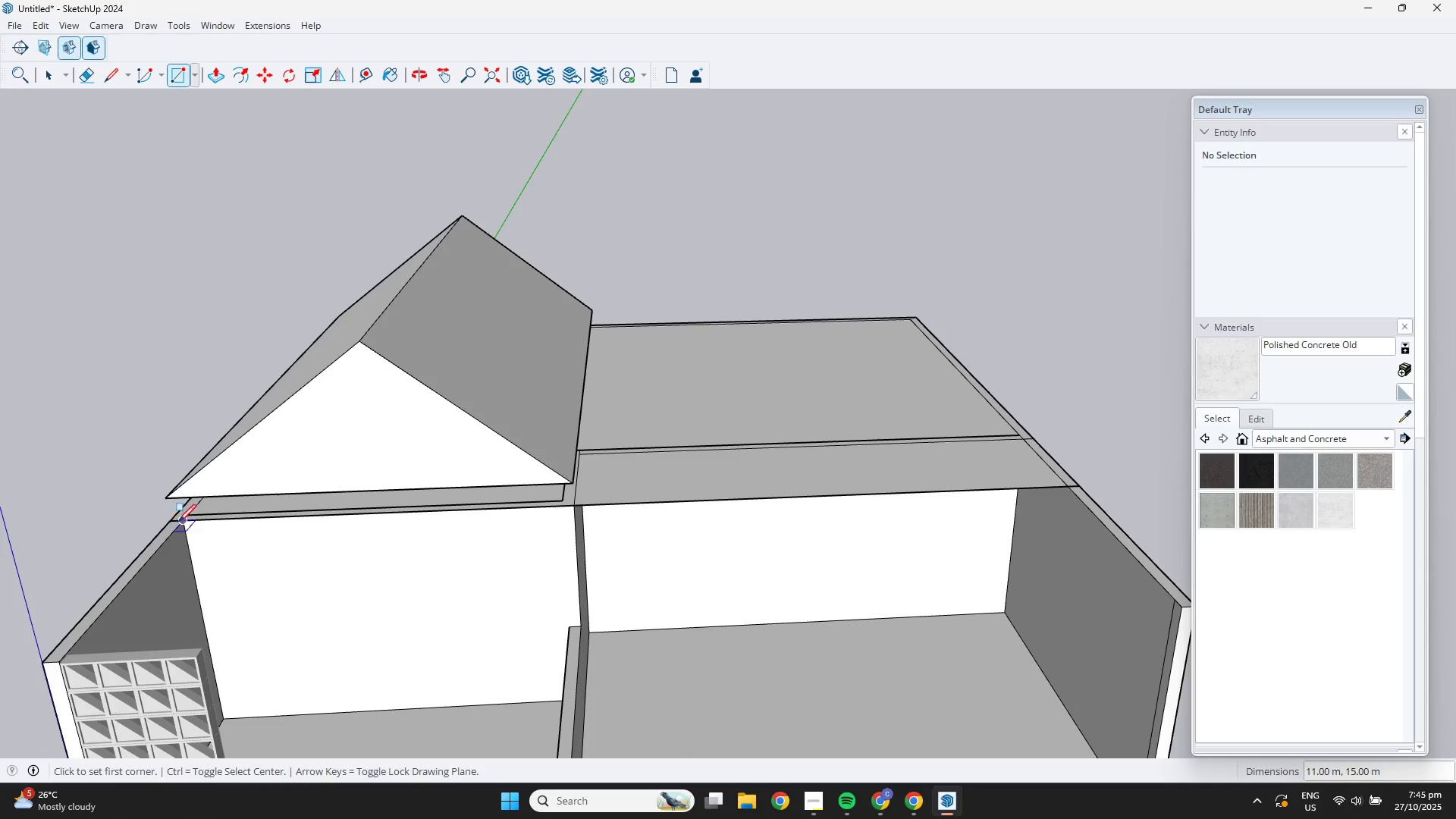 
key(Space)
 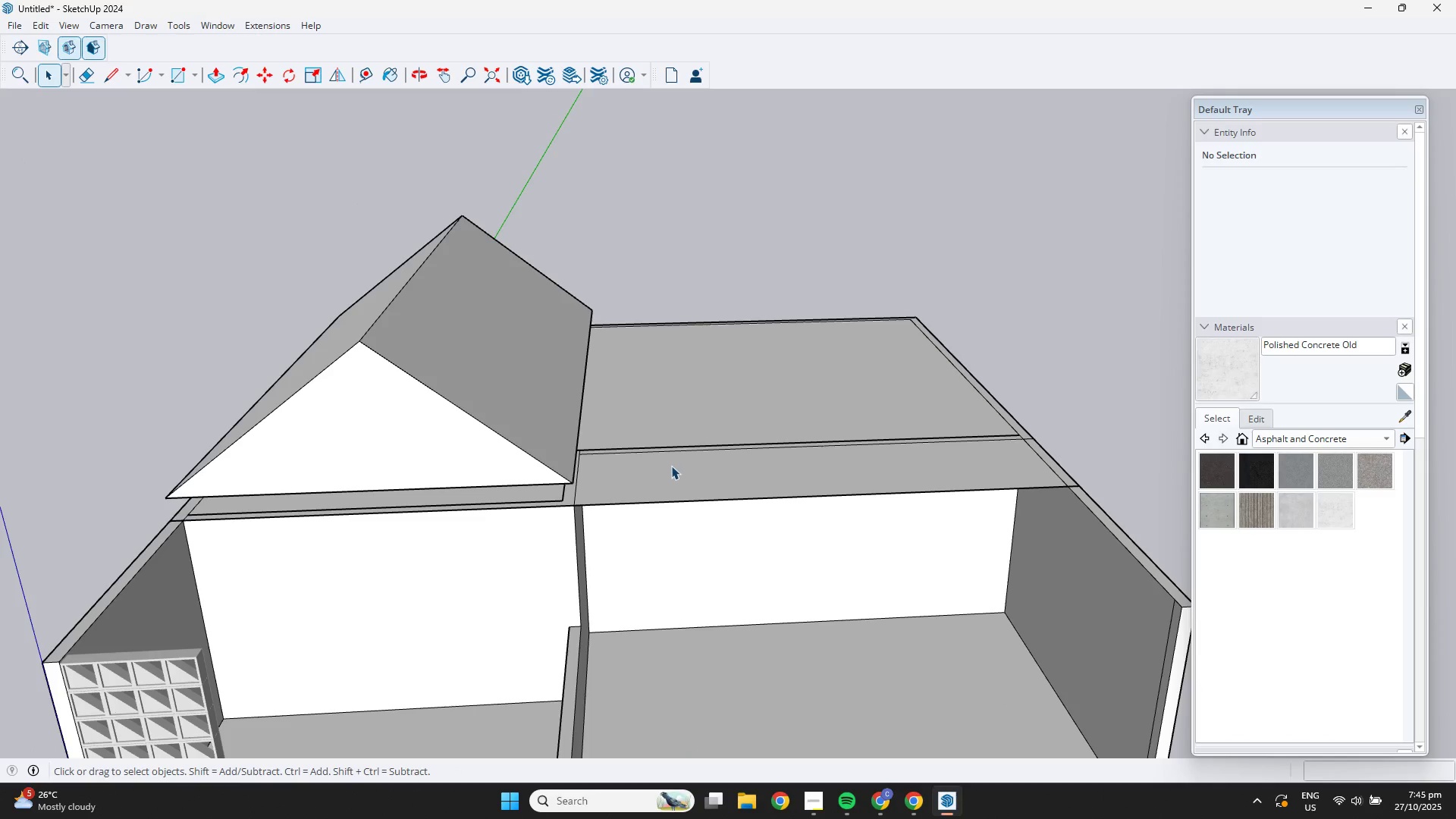 
double_click([671, 466])
 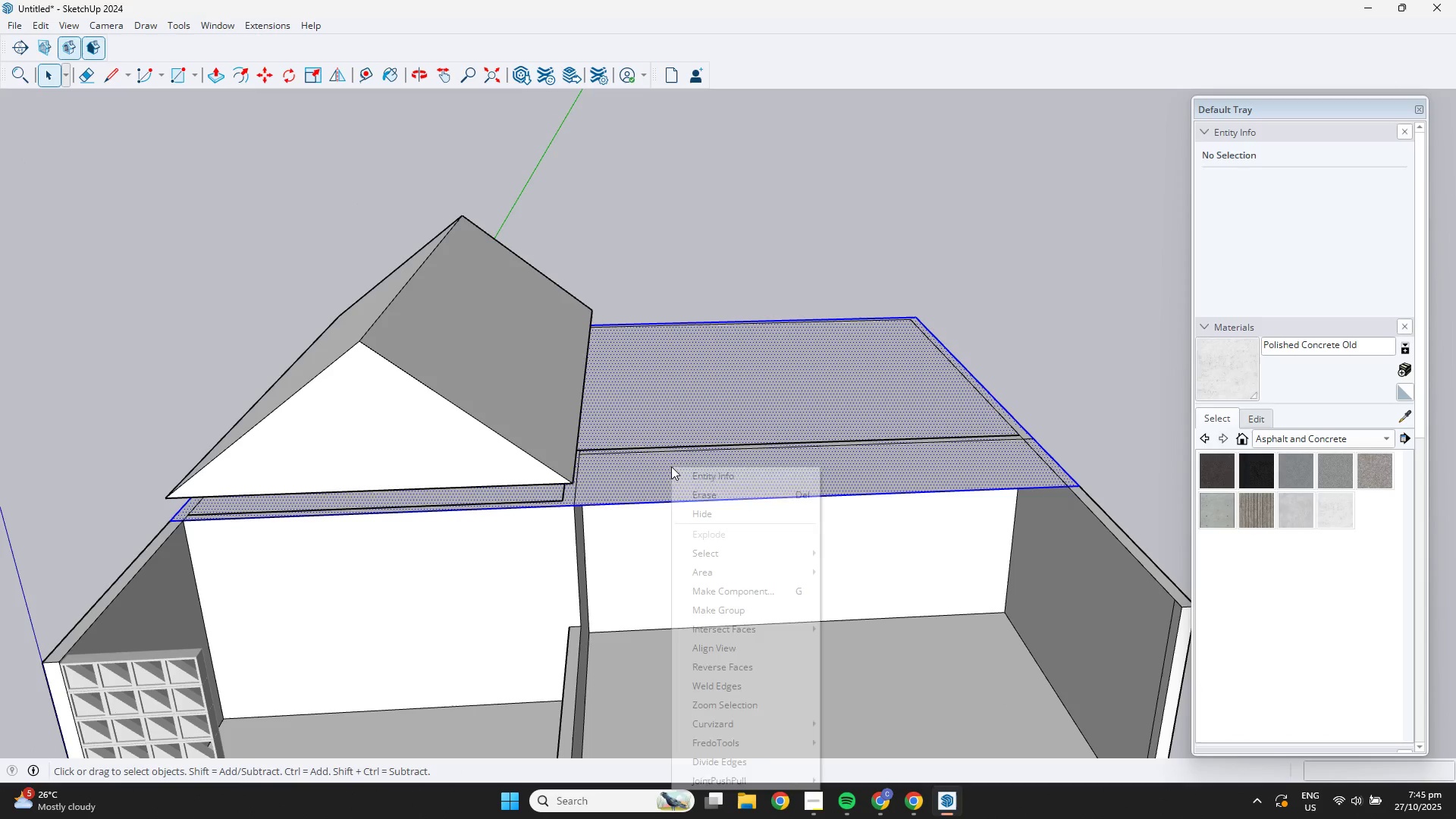 
right_click([671, 466])
 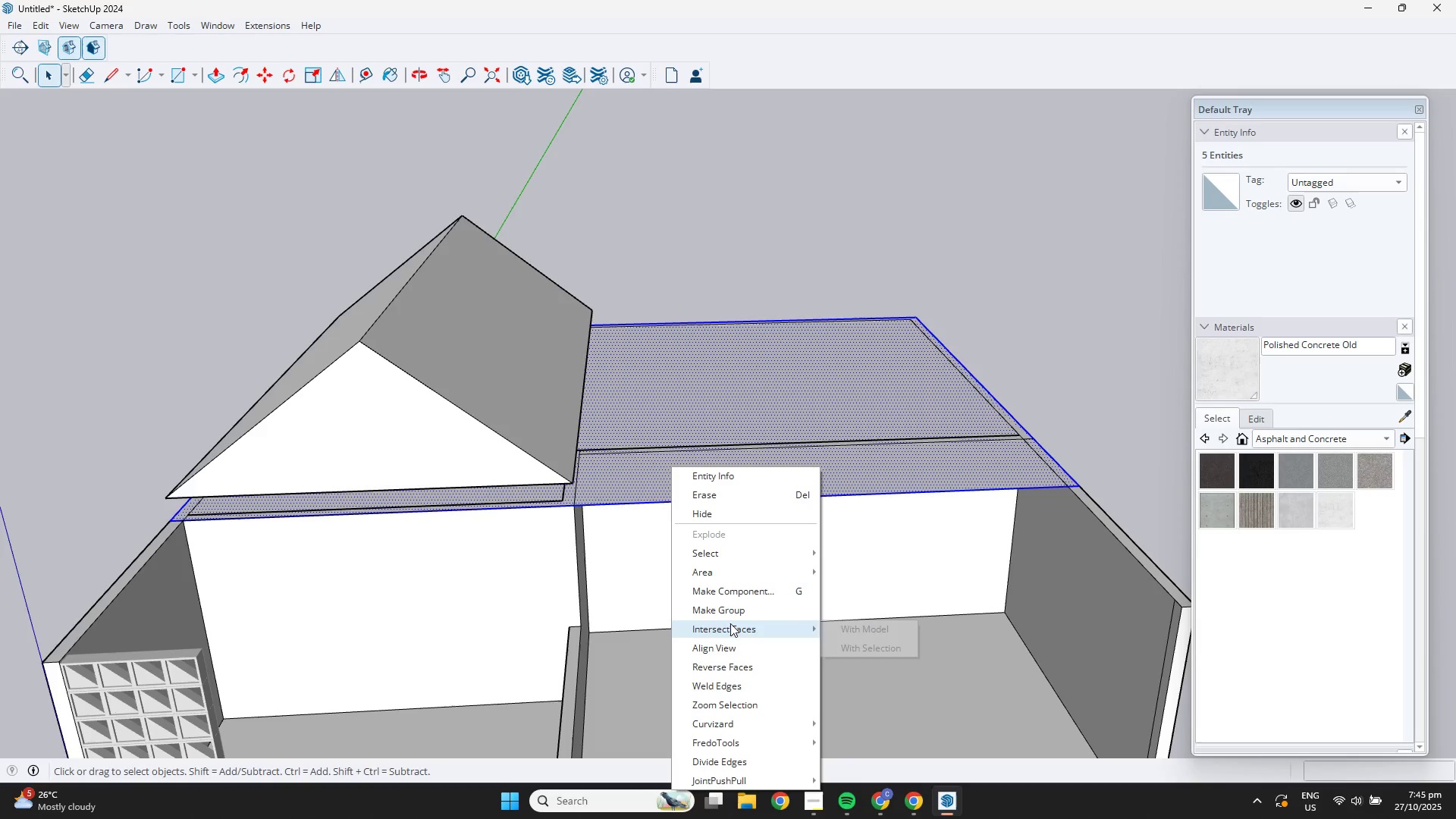 
left_click([720, 613])
 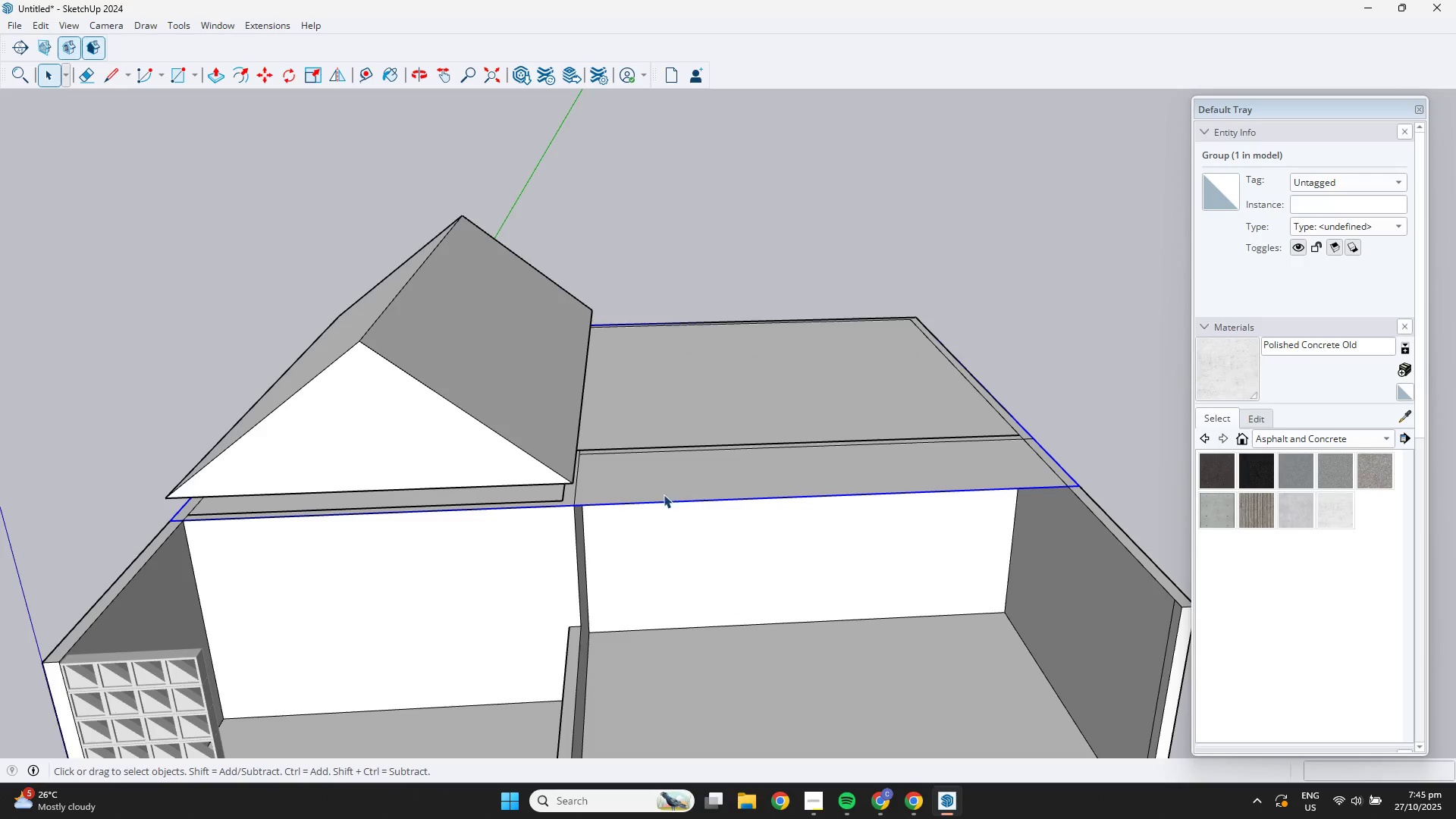 
scroll: coordinate [592, 479], scroll_direction: up, amount: 2.0
 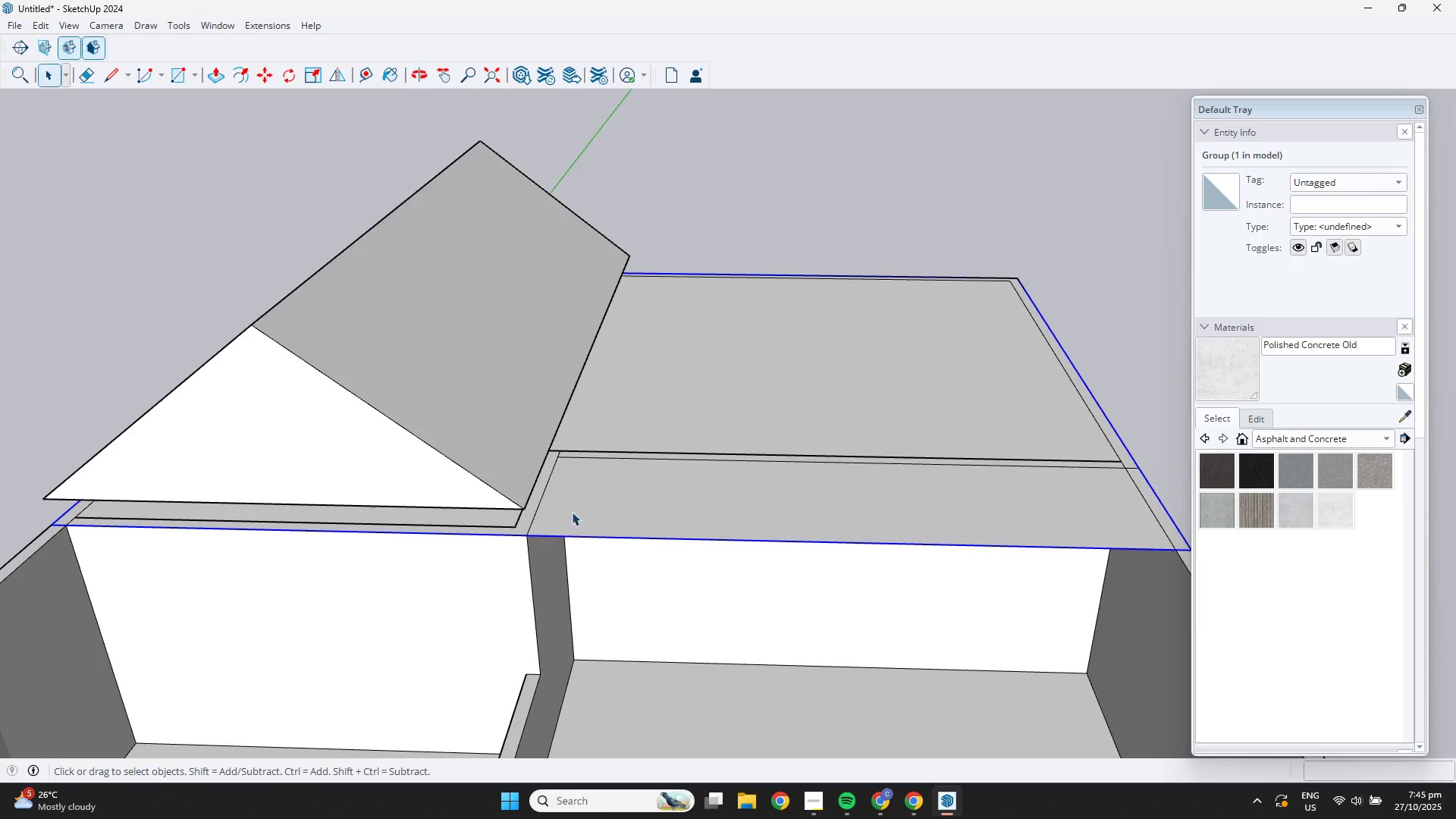 
double_click([572, 511])
 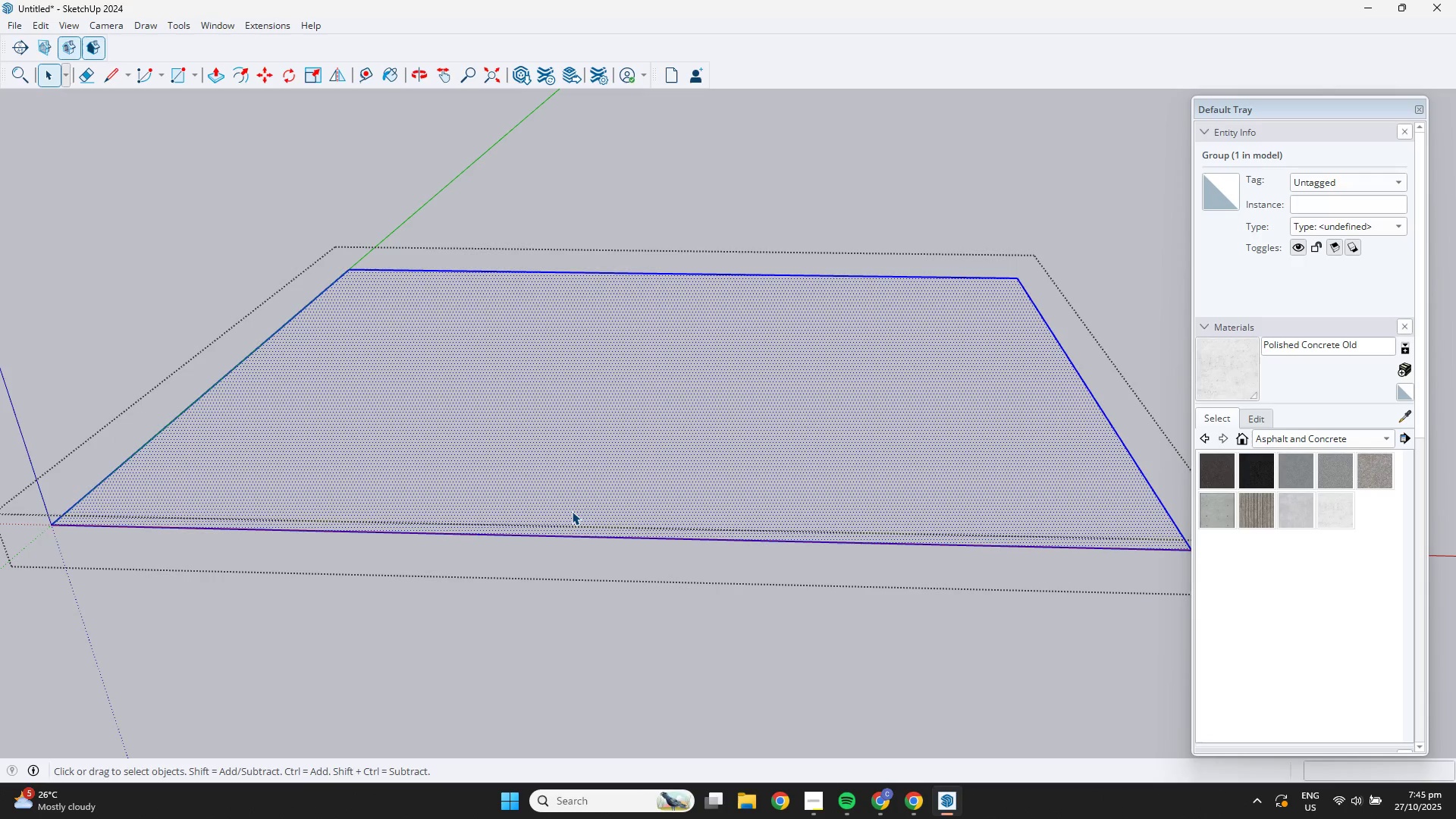 
triple_click([572, 511])
 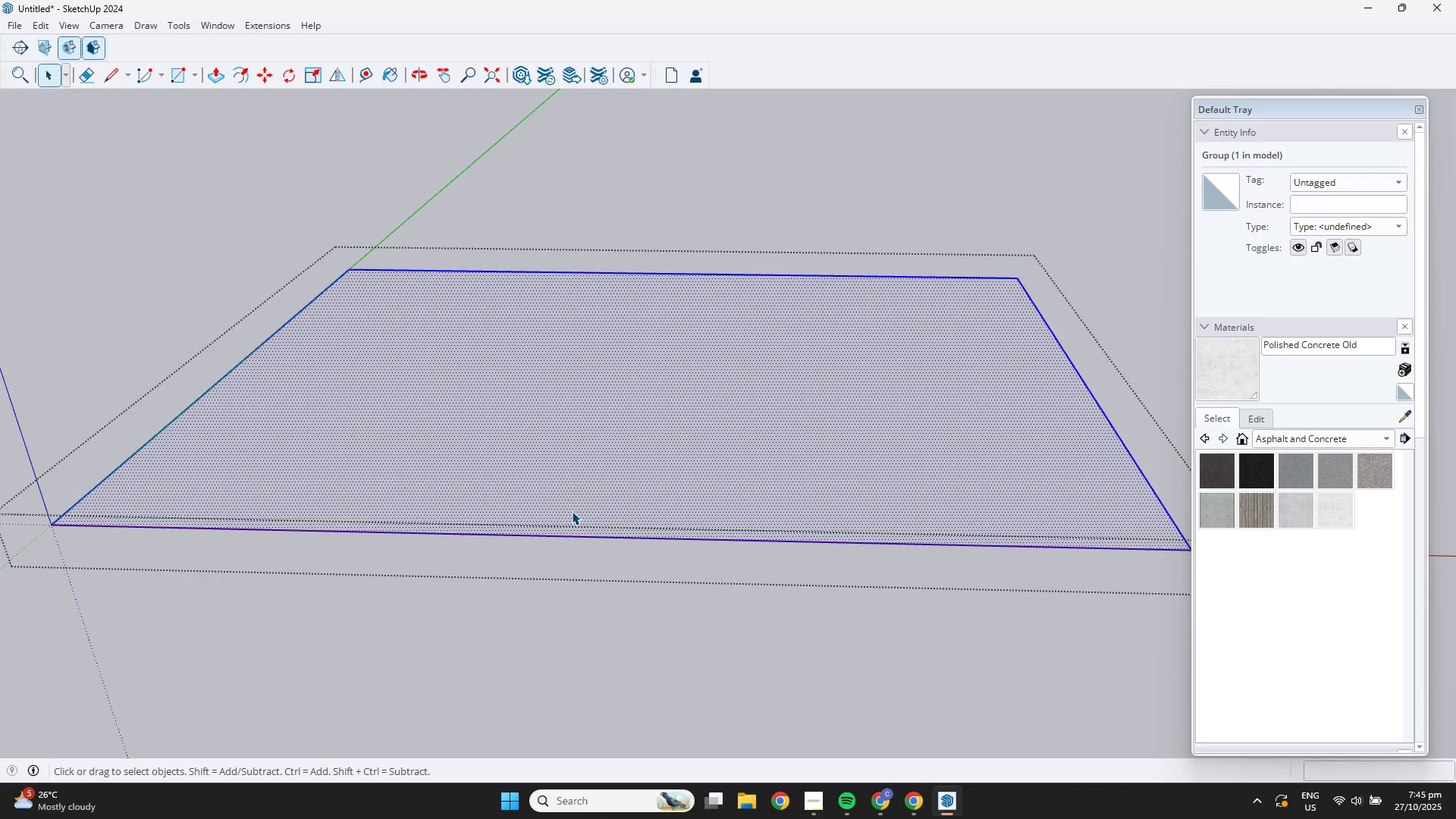 
triple_click([572, 511])
 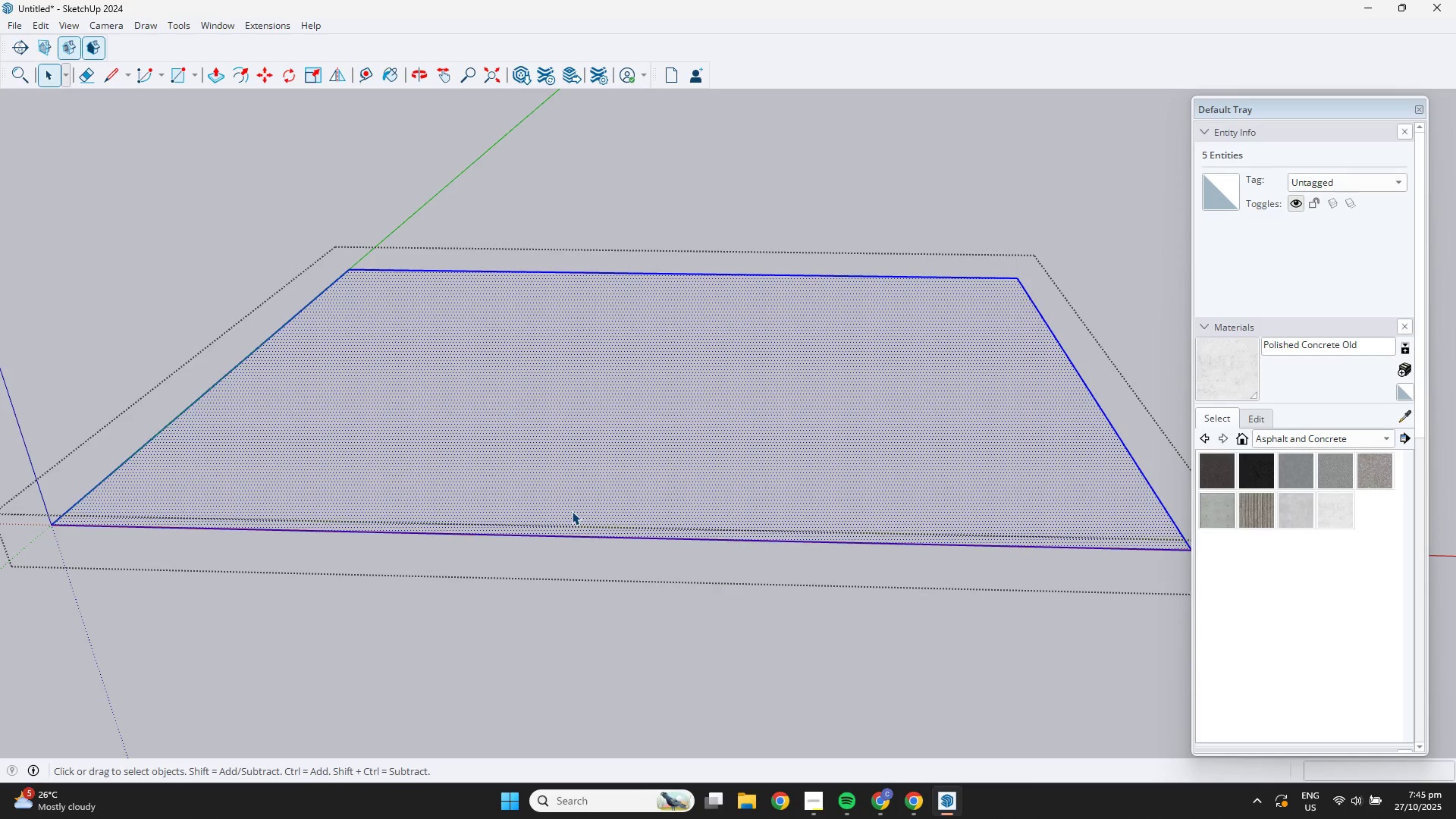 
key(F3)
 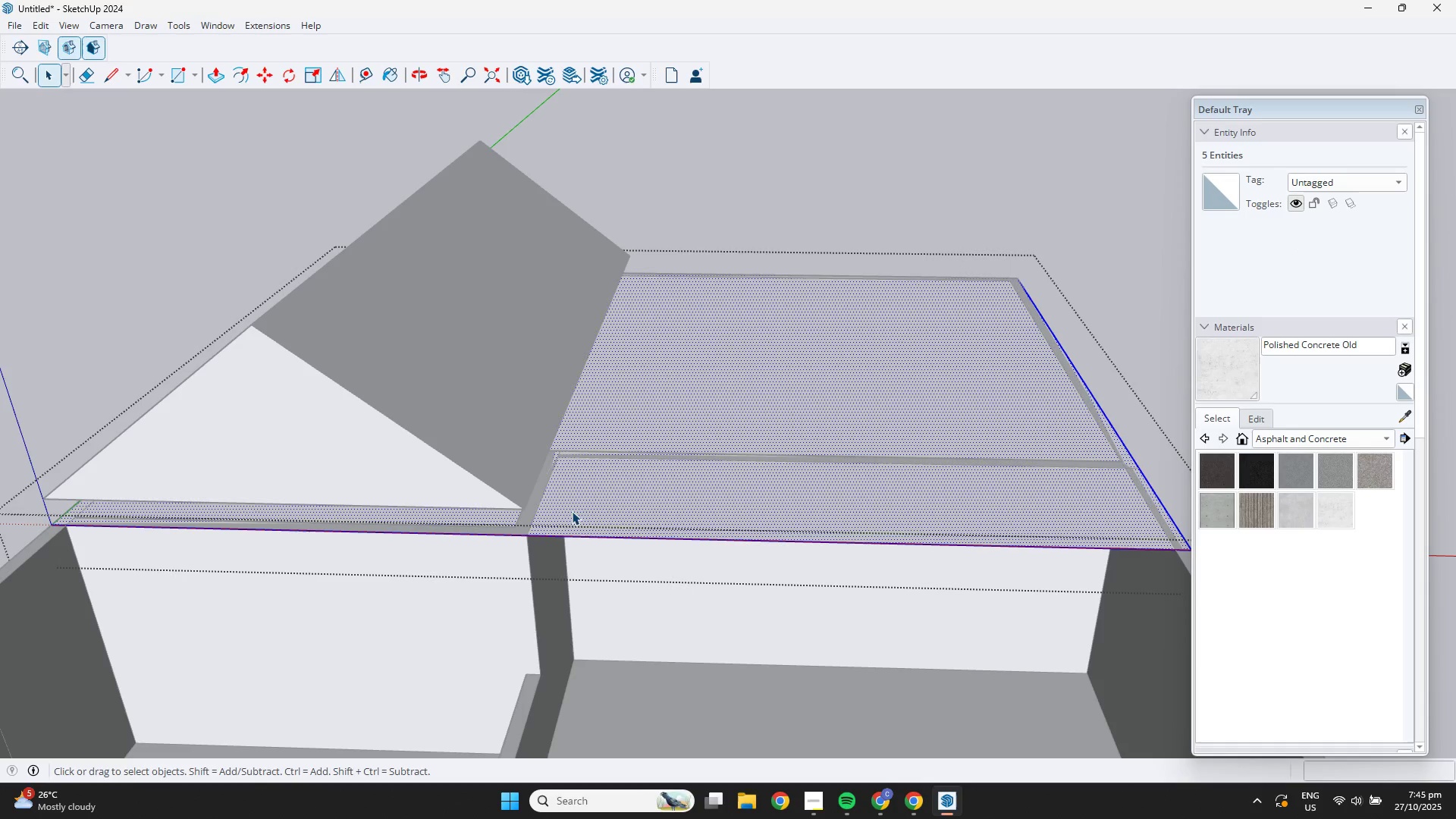 
key(L)
 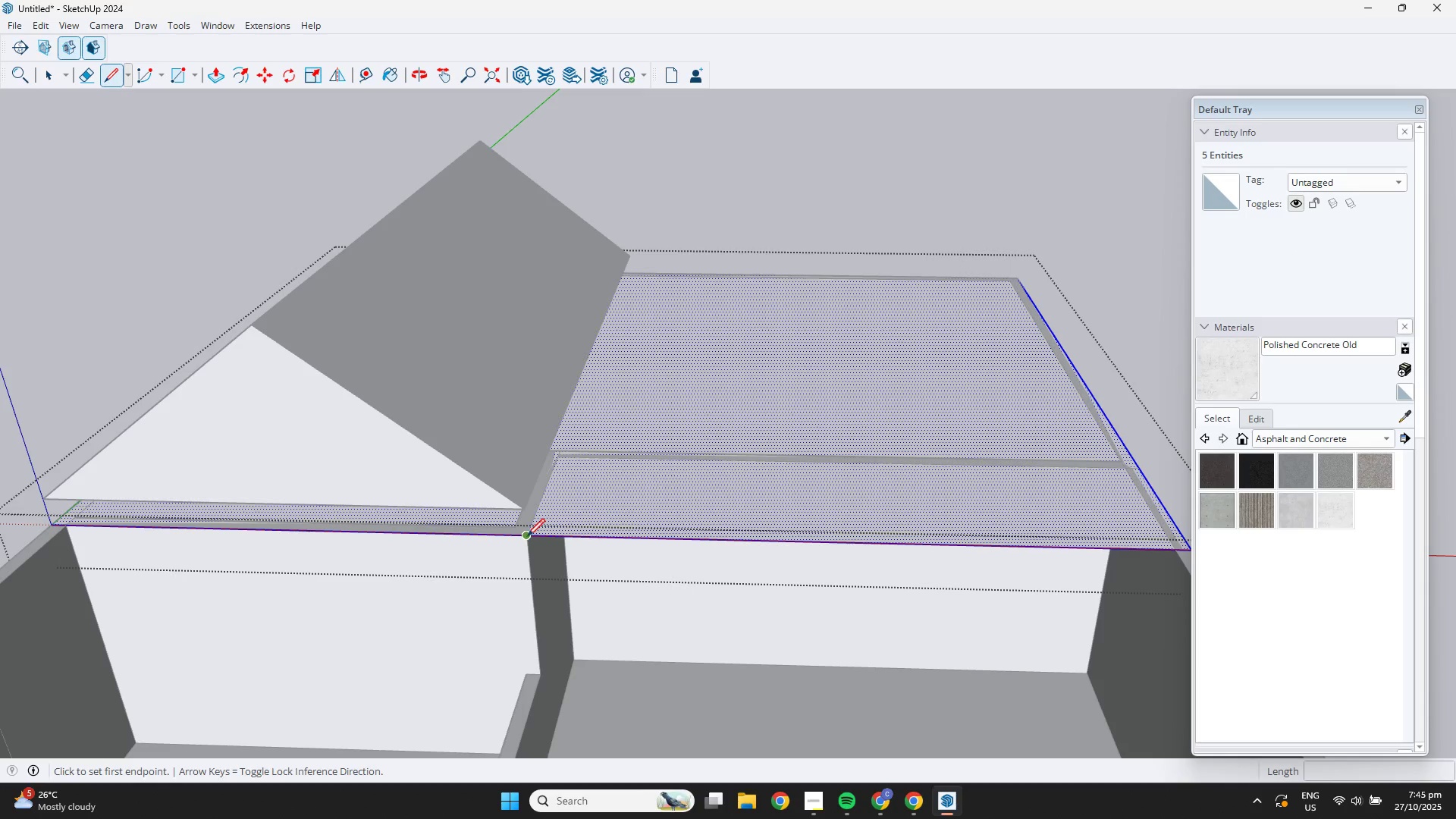 
left_click_drag(start_coordinate=[526, 536], to_coordinate=[526, 532])
 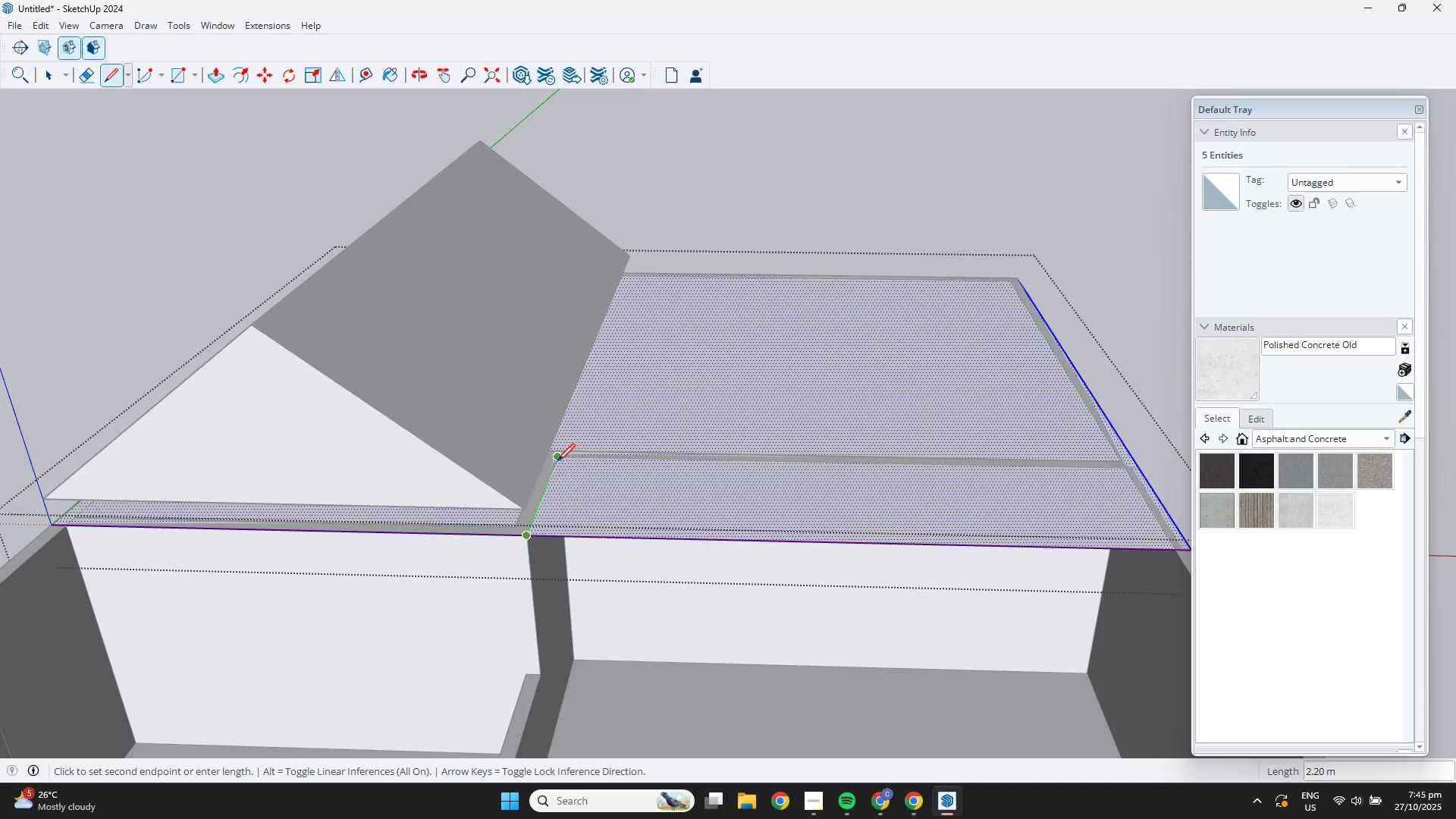 
left_click([557, 461])
 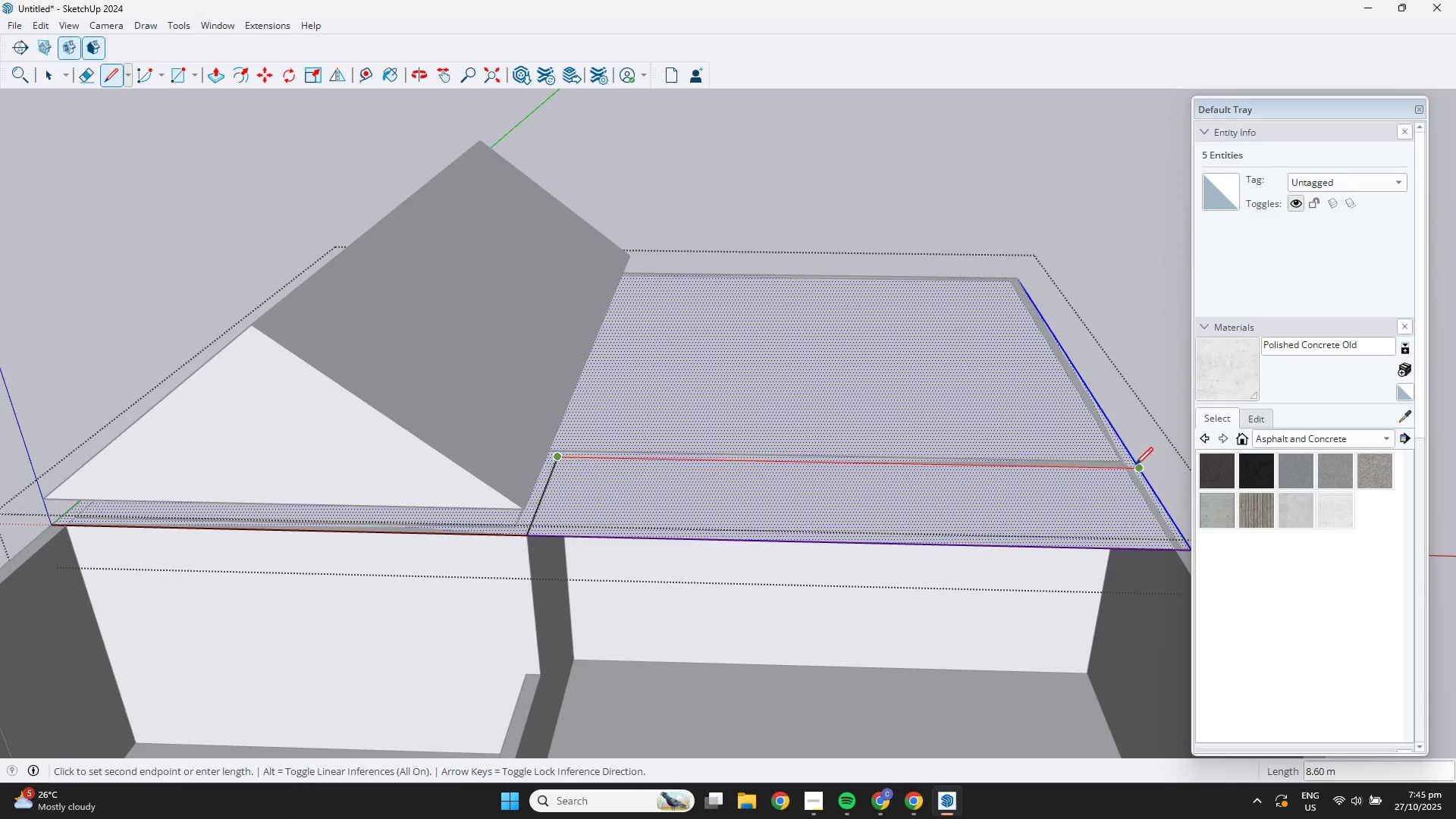 
left_click([1138, 466])
 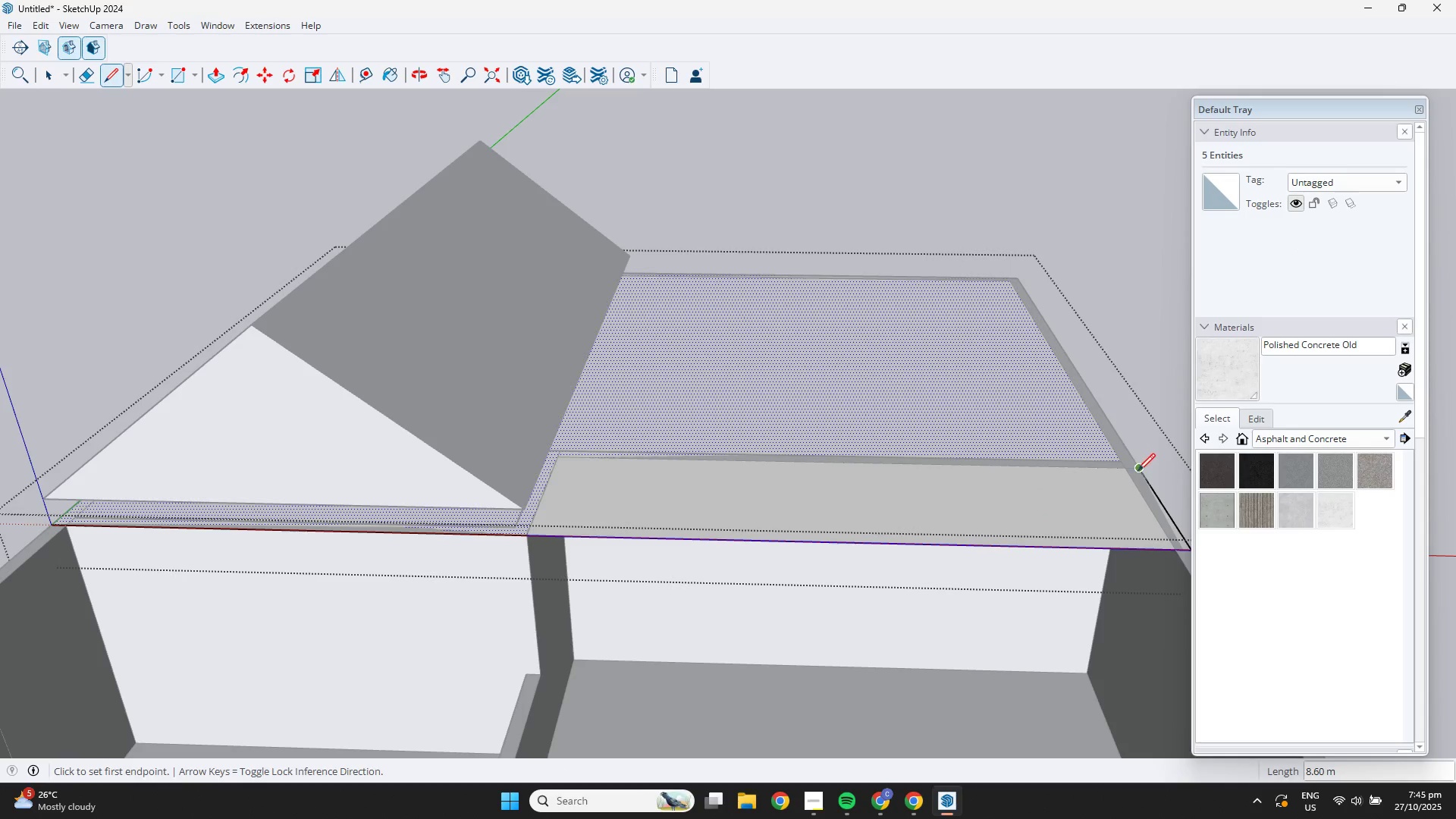 
key(Space)
 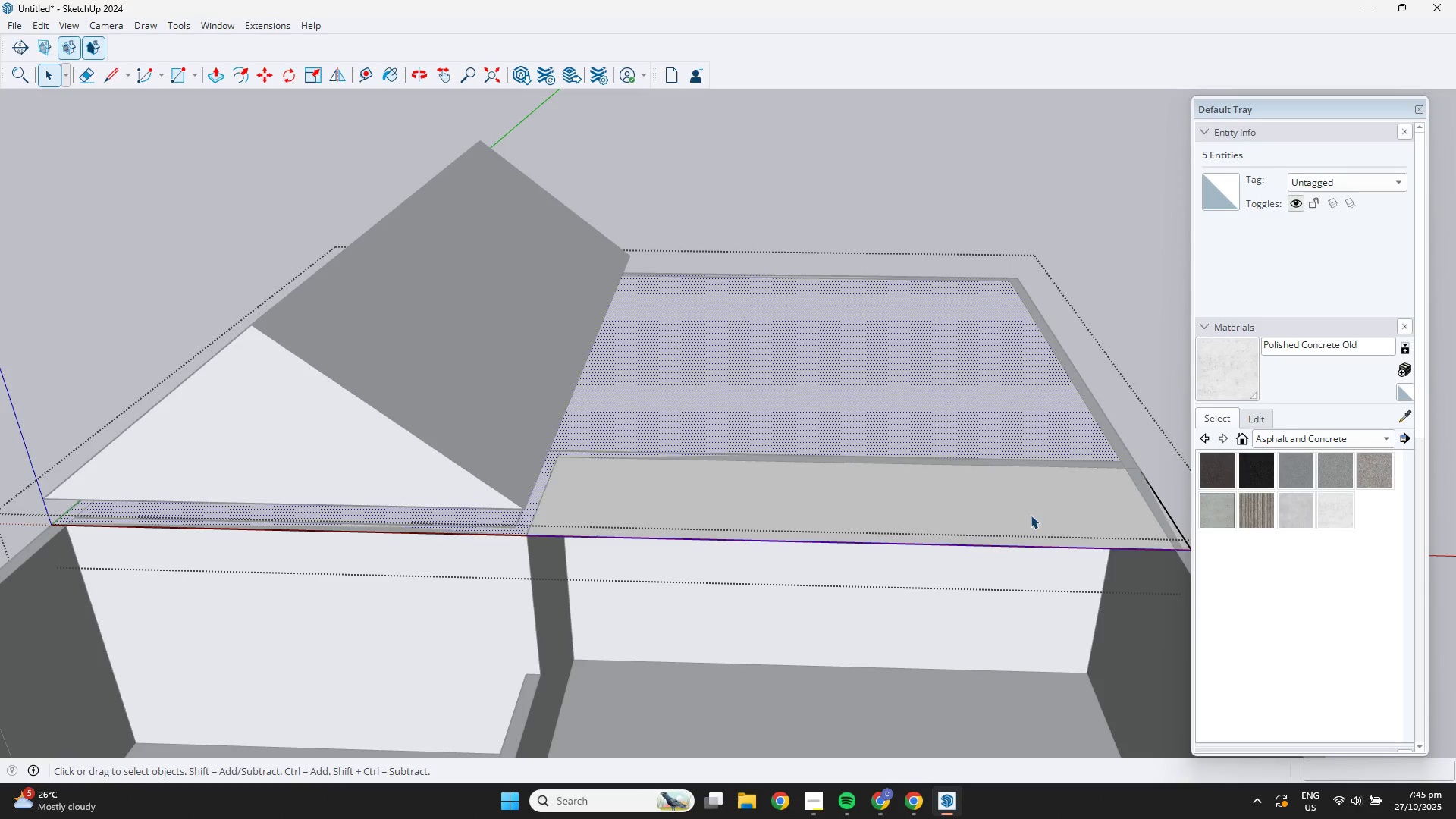 
key(E)
 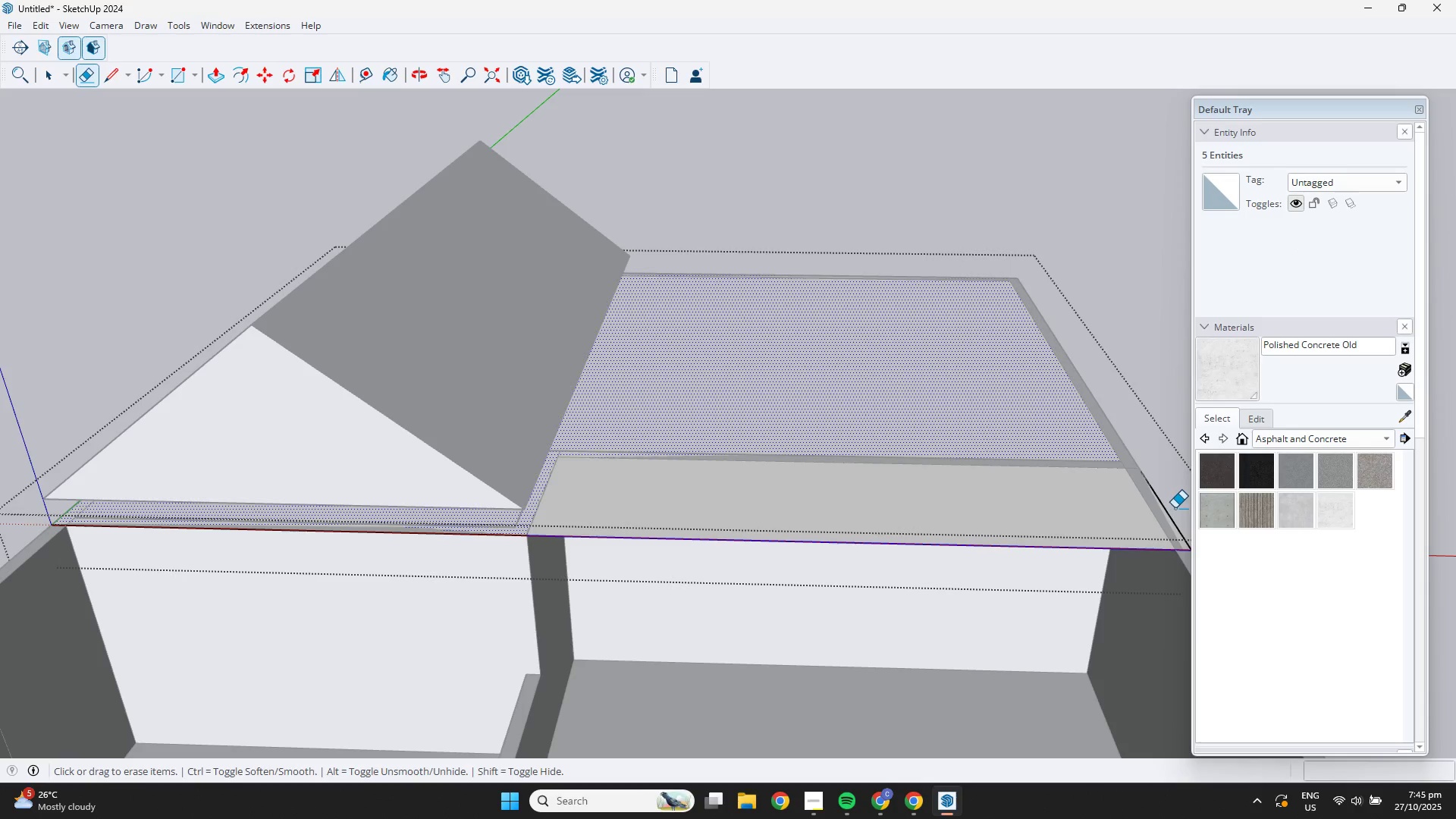 
left_click_drag(start_coordinate=[1176, 507], to_coordinate=[1136, 575])
 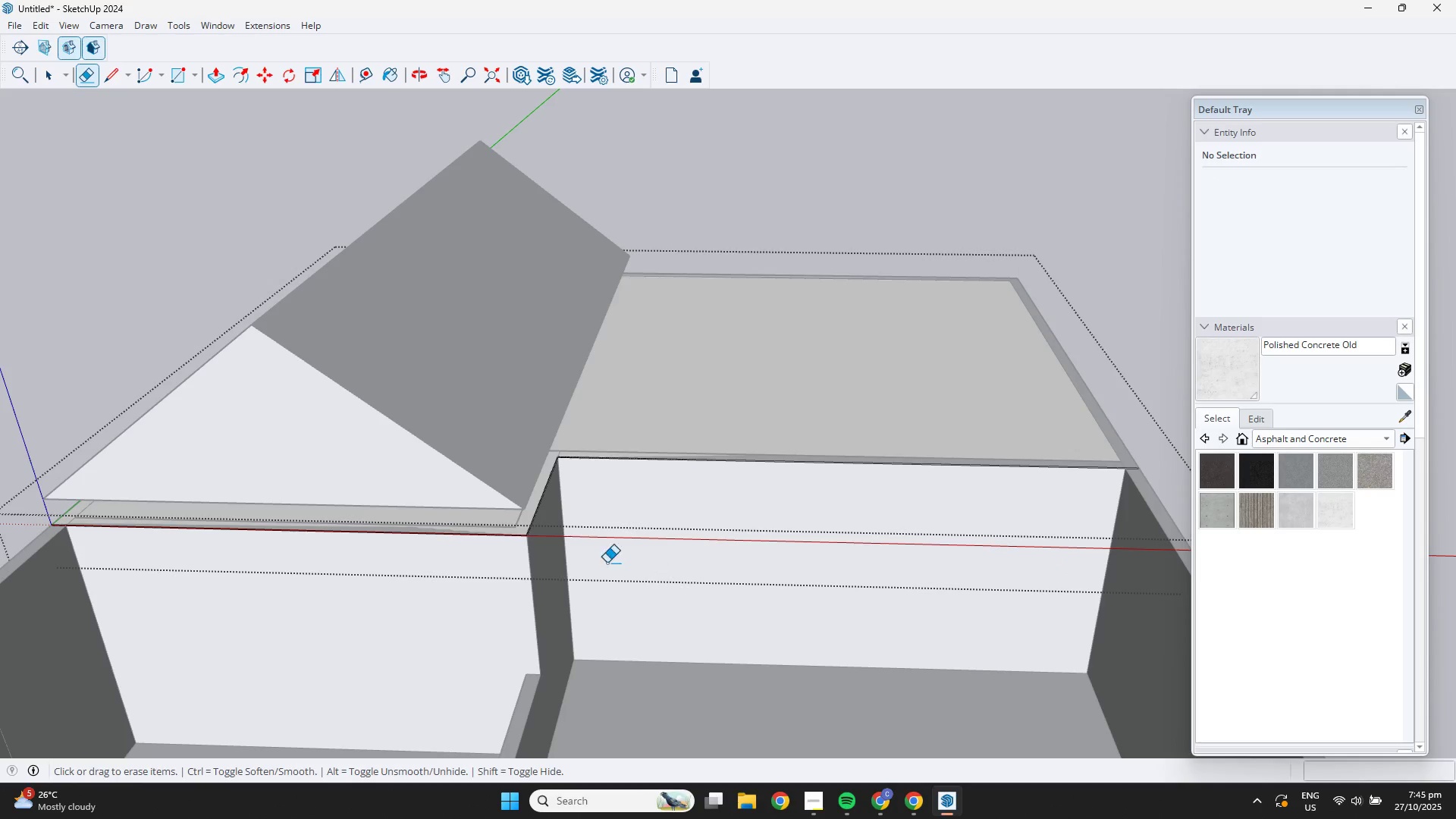 
scroll: coordinate [605, 533], scroll_direction: down, amount: 7.0
 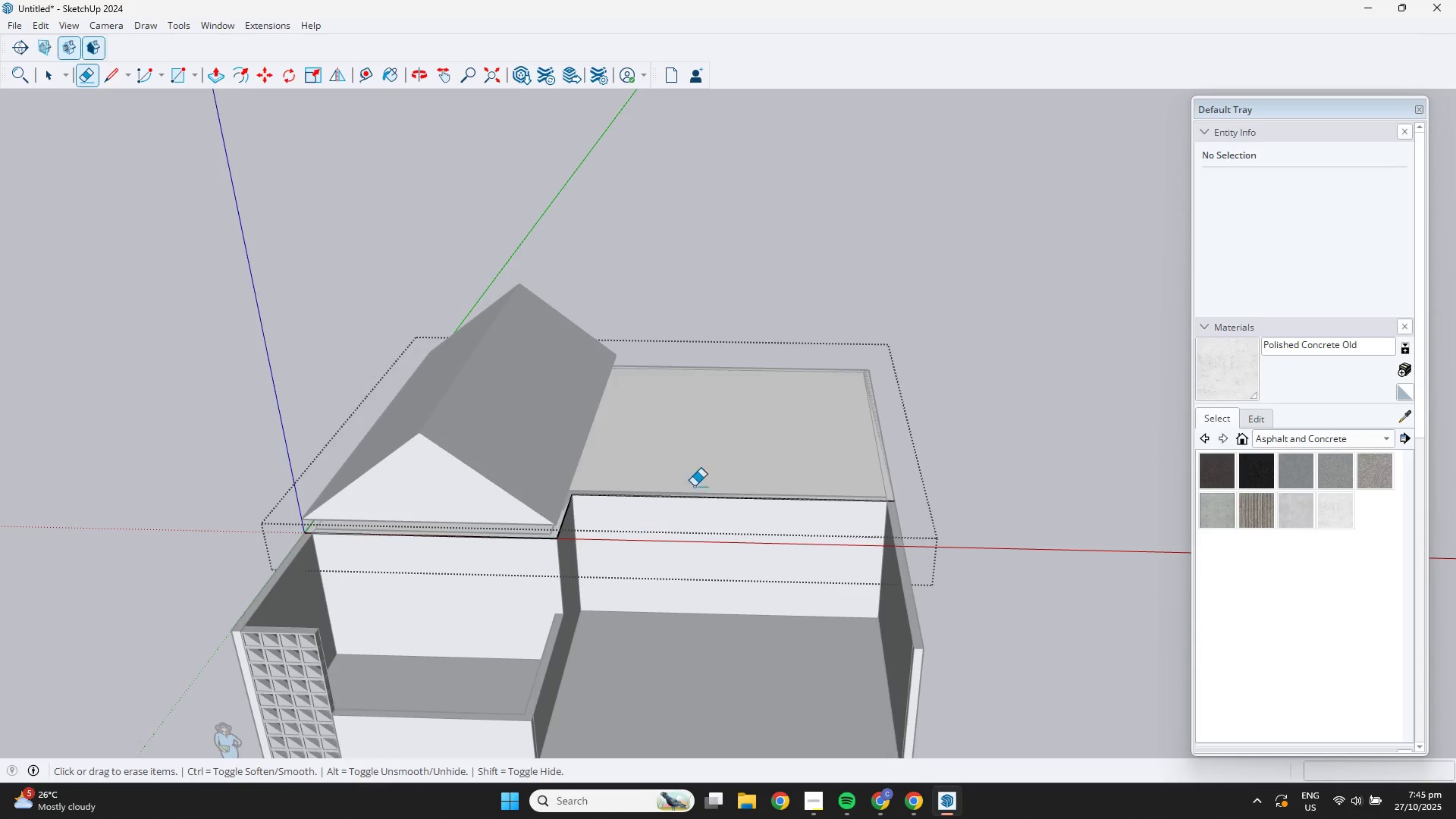 
key(Space)
 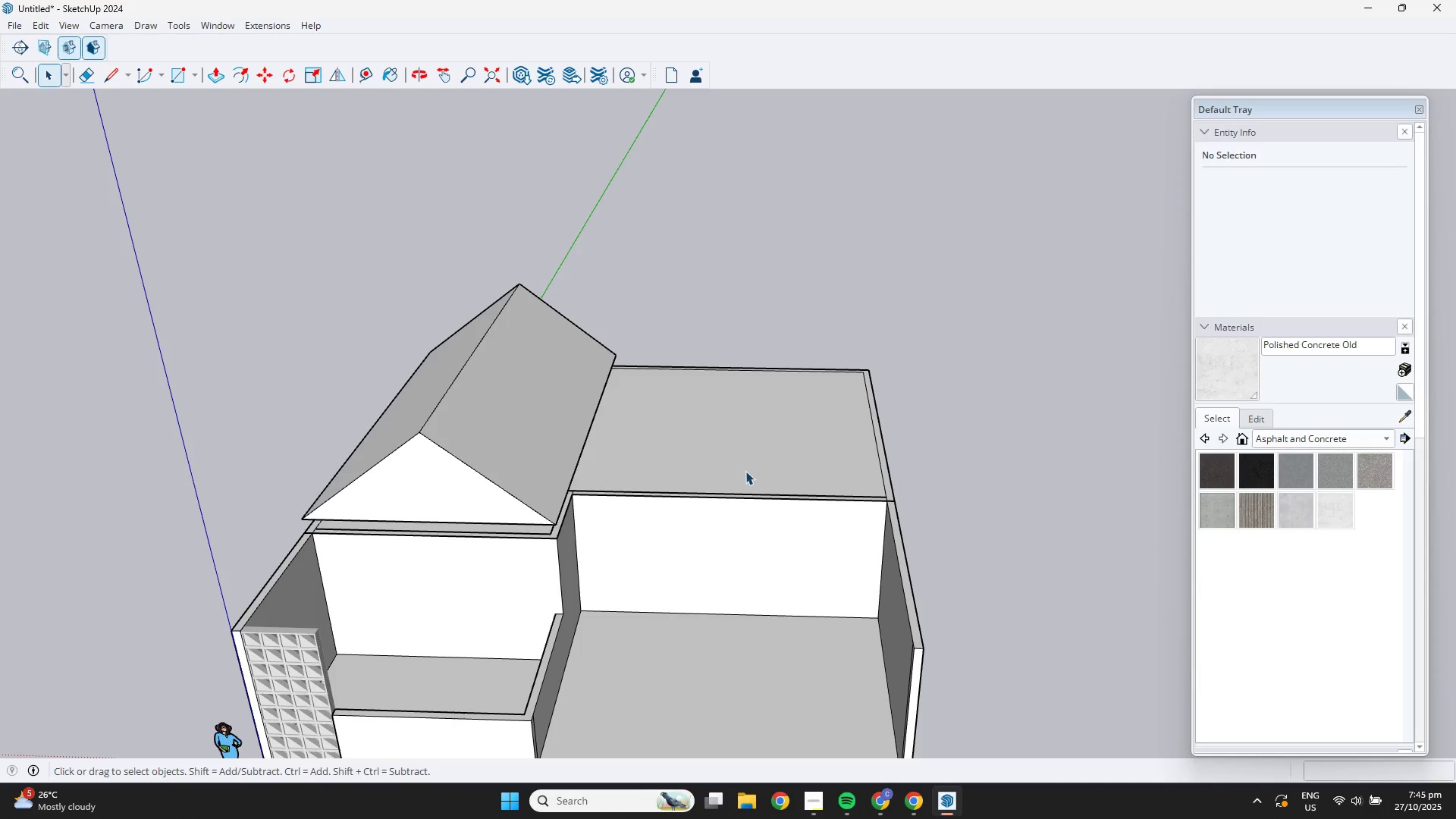 
double_click([745, 471])
 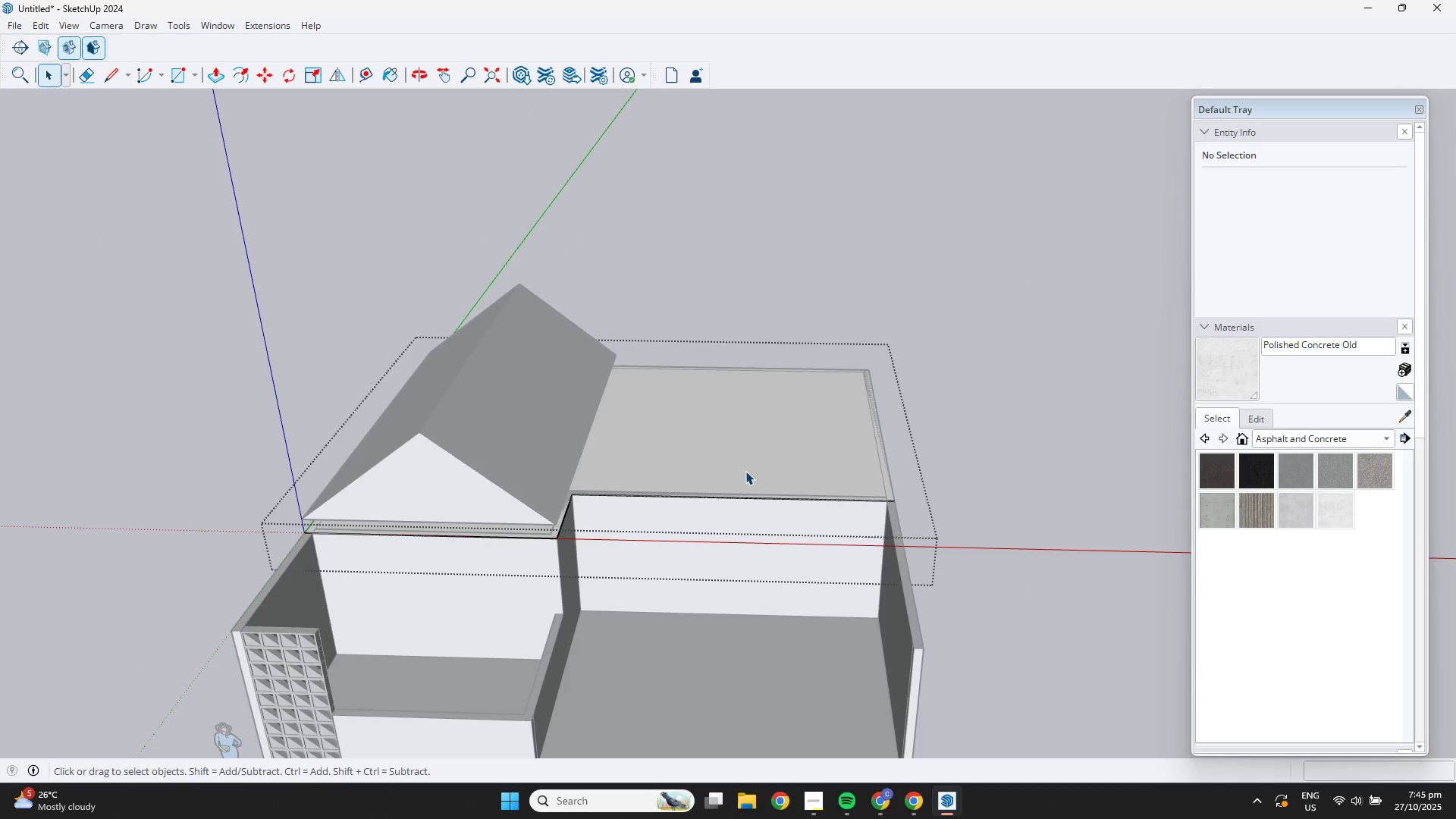 
triple_click([745, 471])
 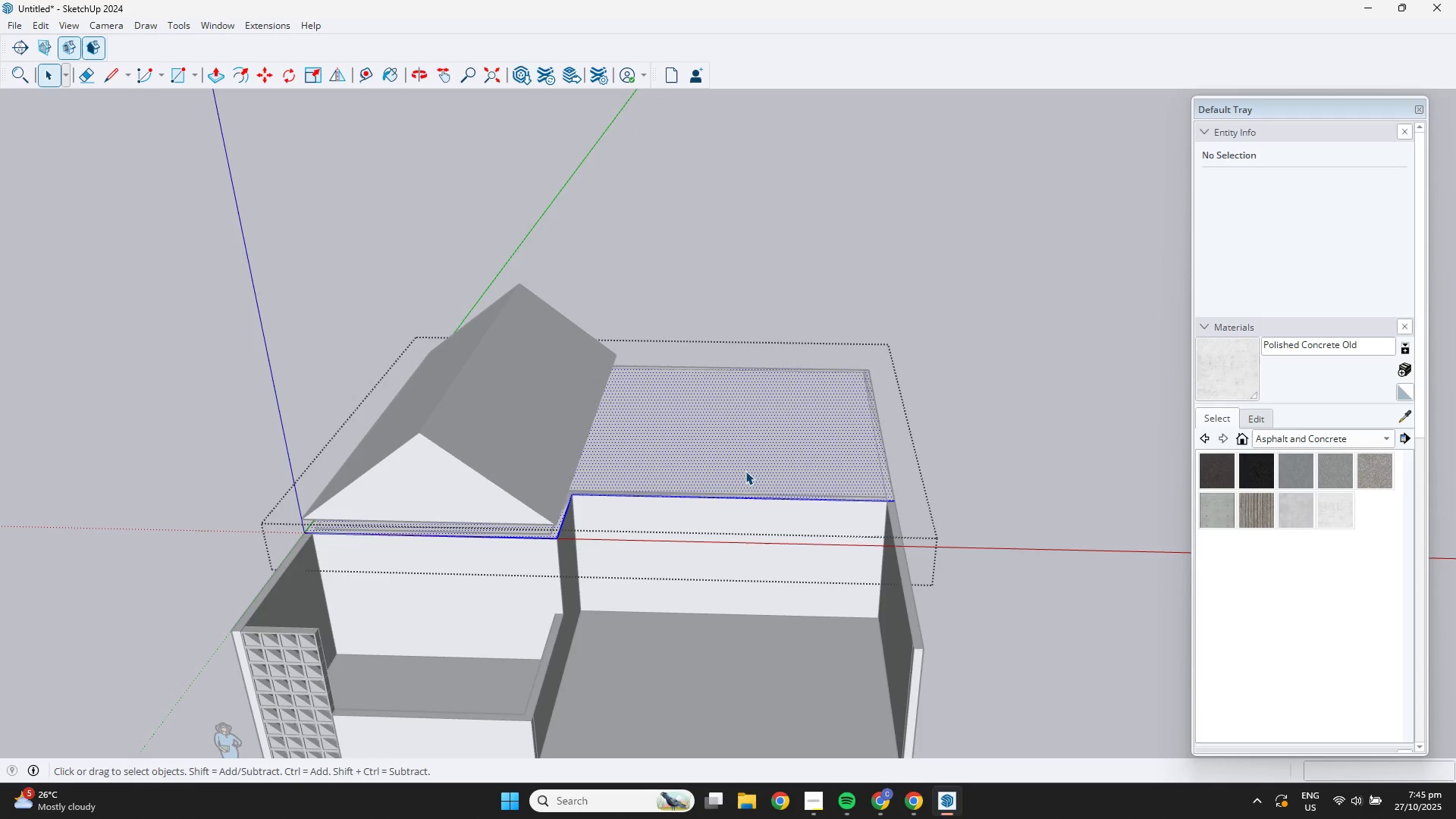 
triple_click([745, 471])
 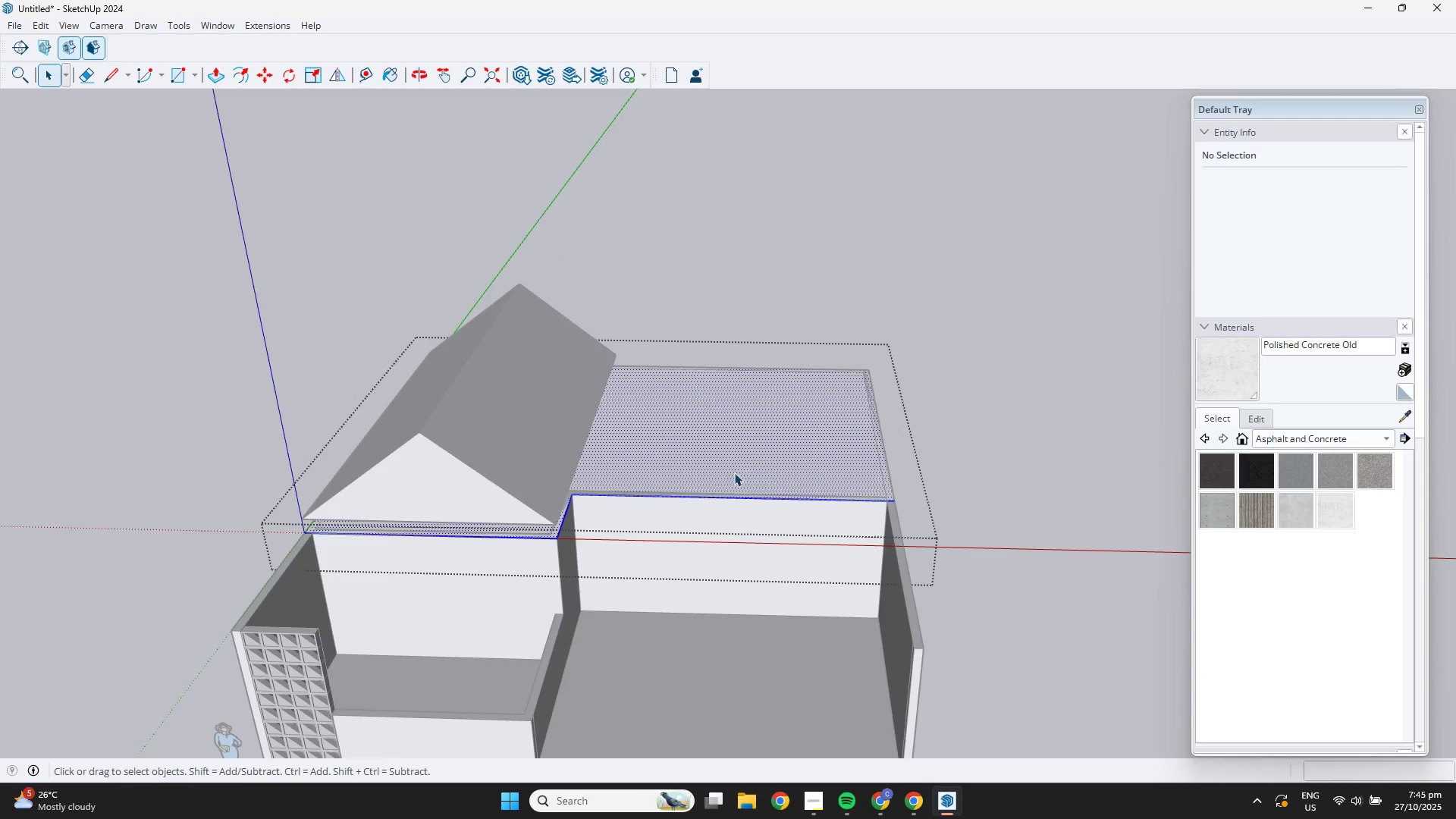 
scroll: coordinate [637, 486], scroll_direction: up, amount: 4.0
 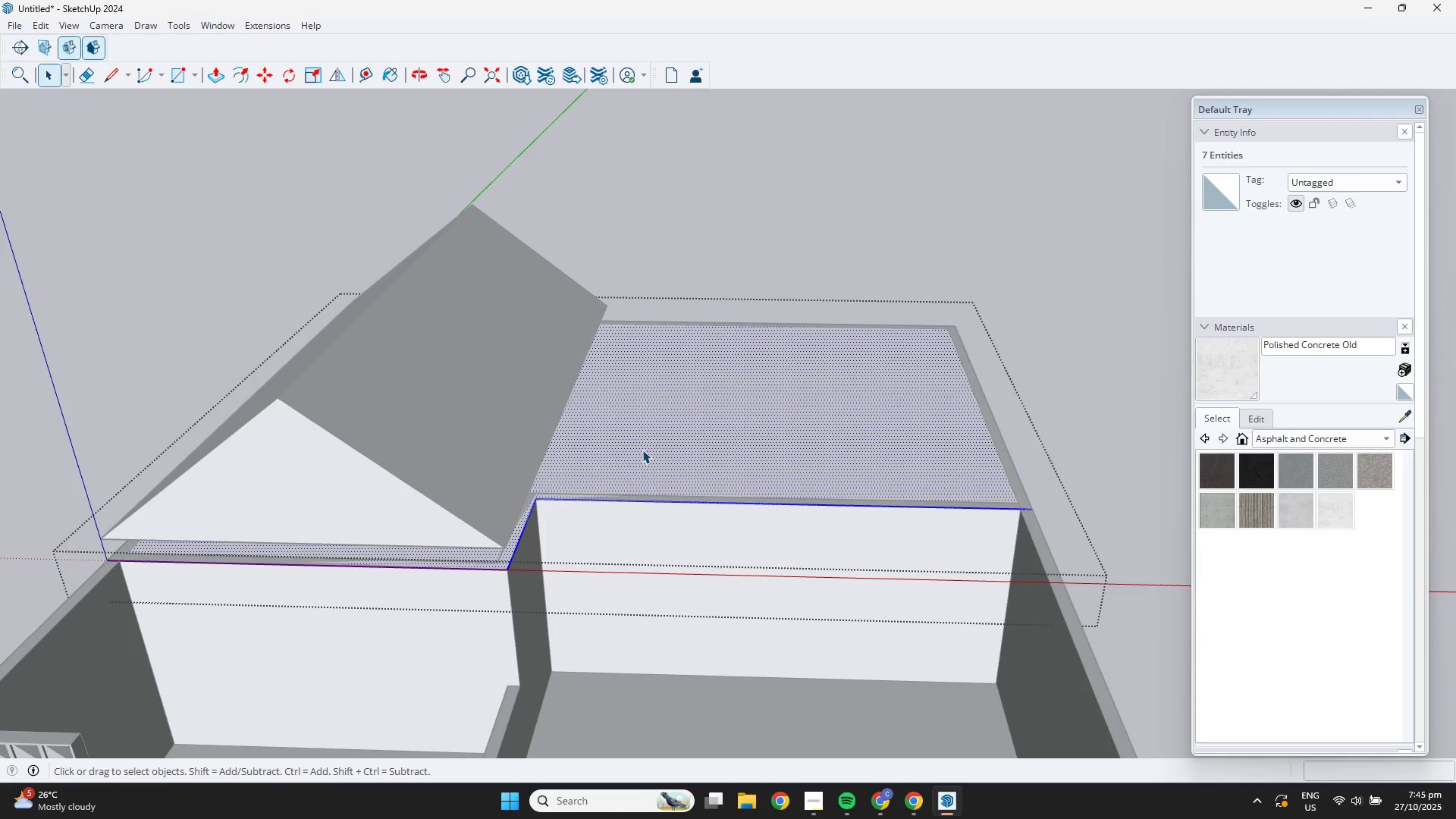 
key(F)
 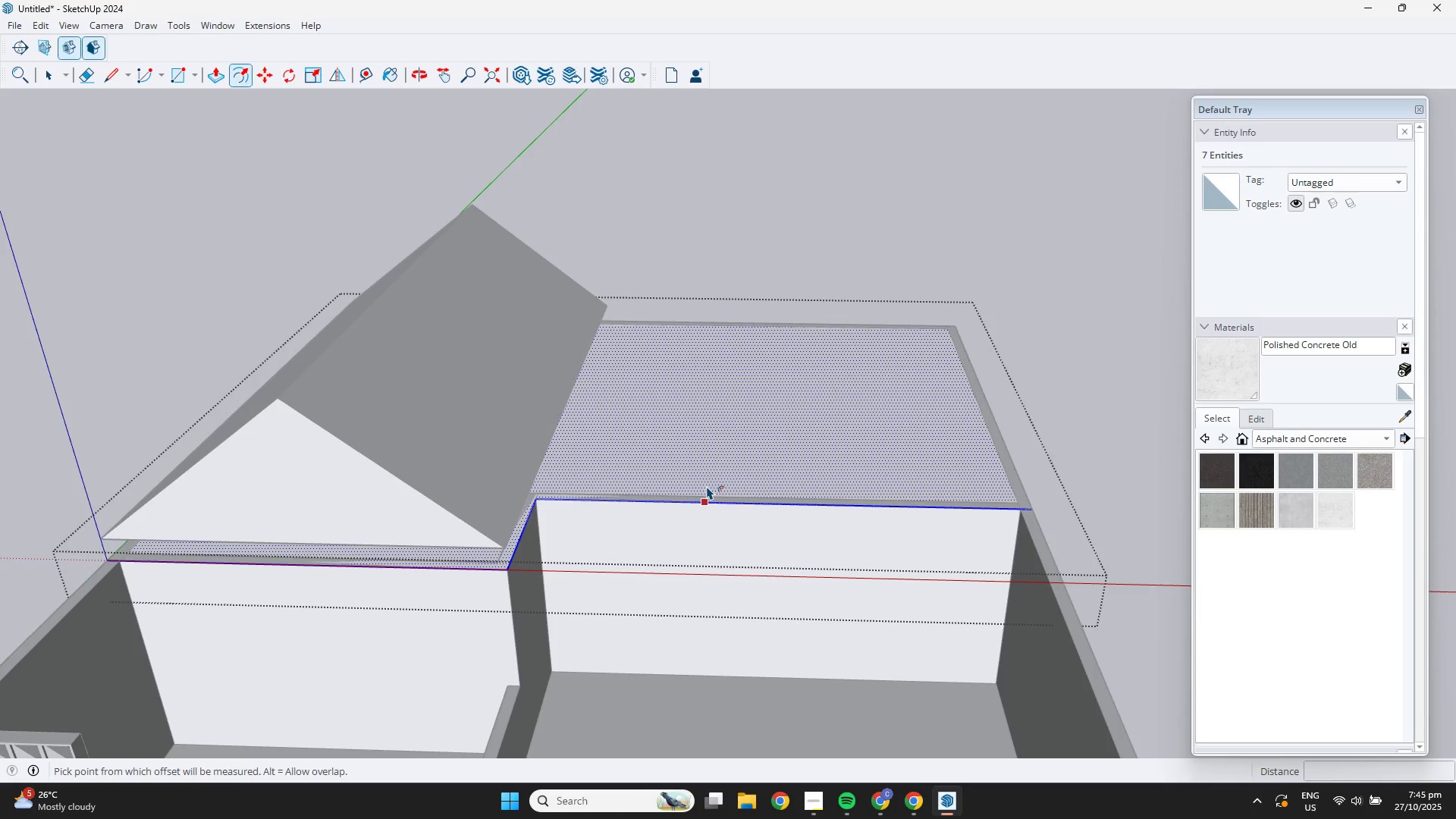 
left_click([708, 487])
 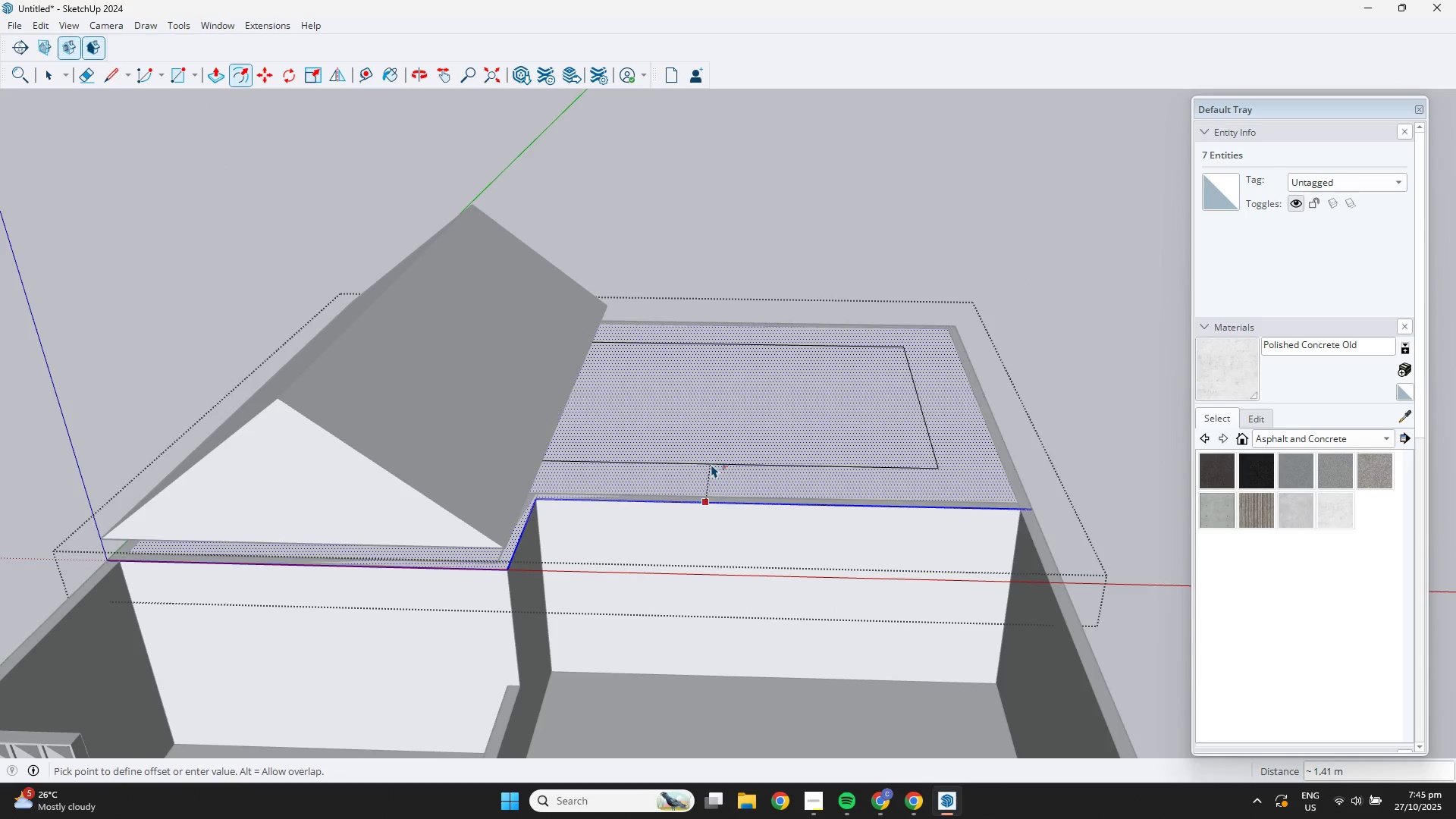 
key(NumpadDecimal)
 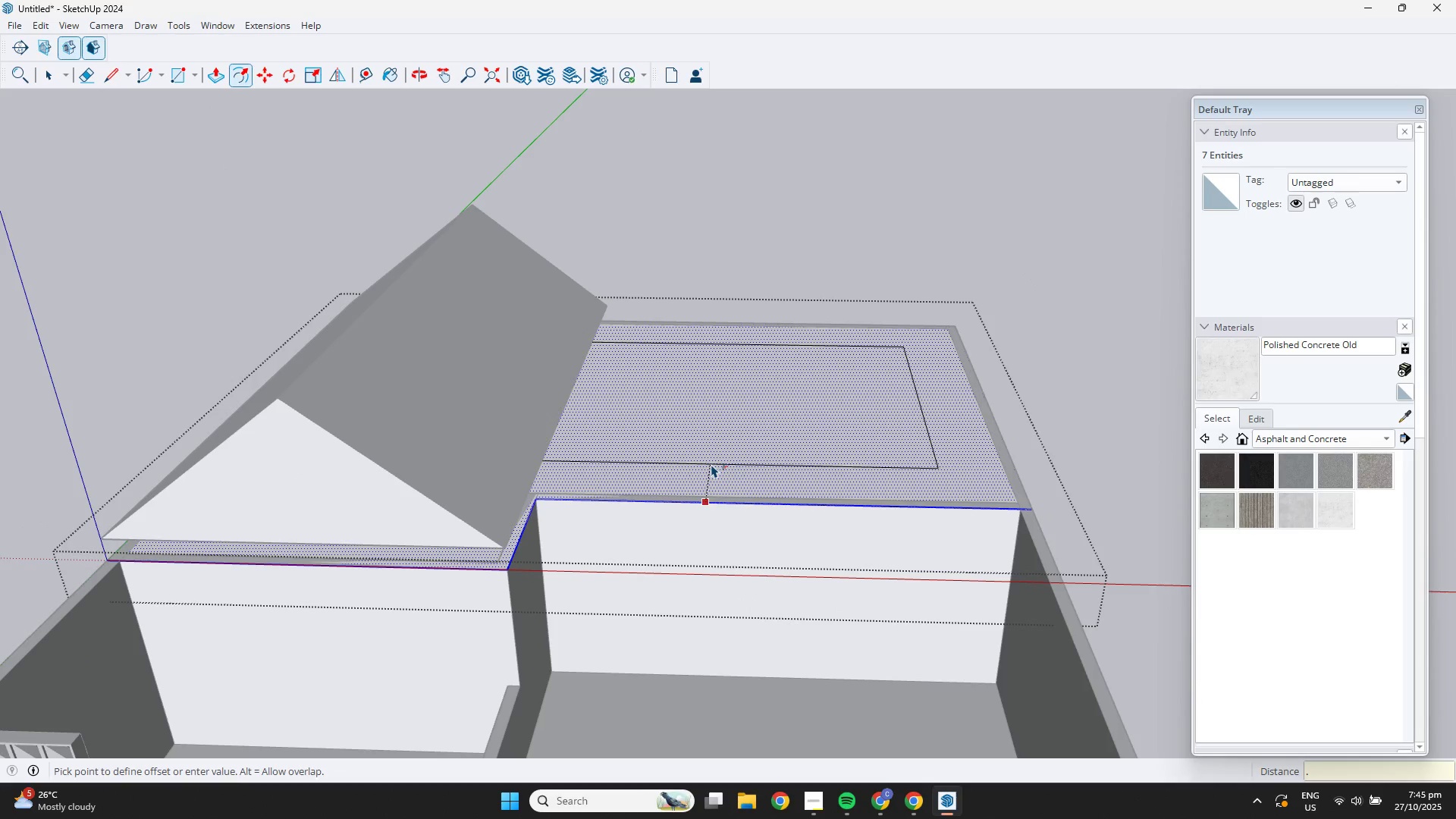 
key(Numpad2)
 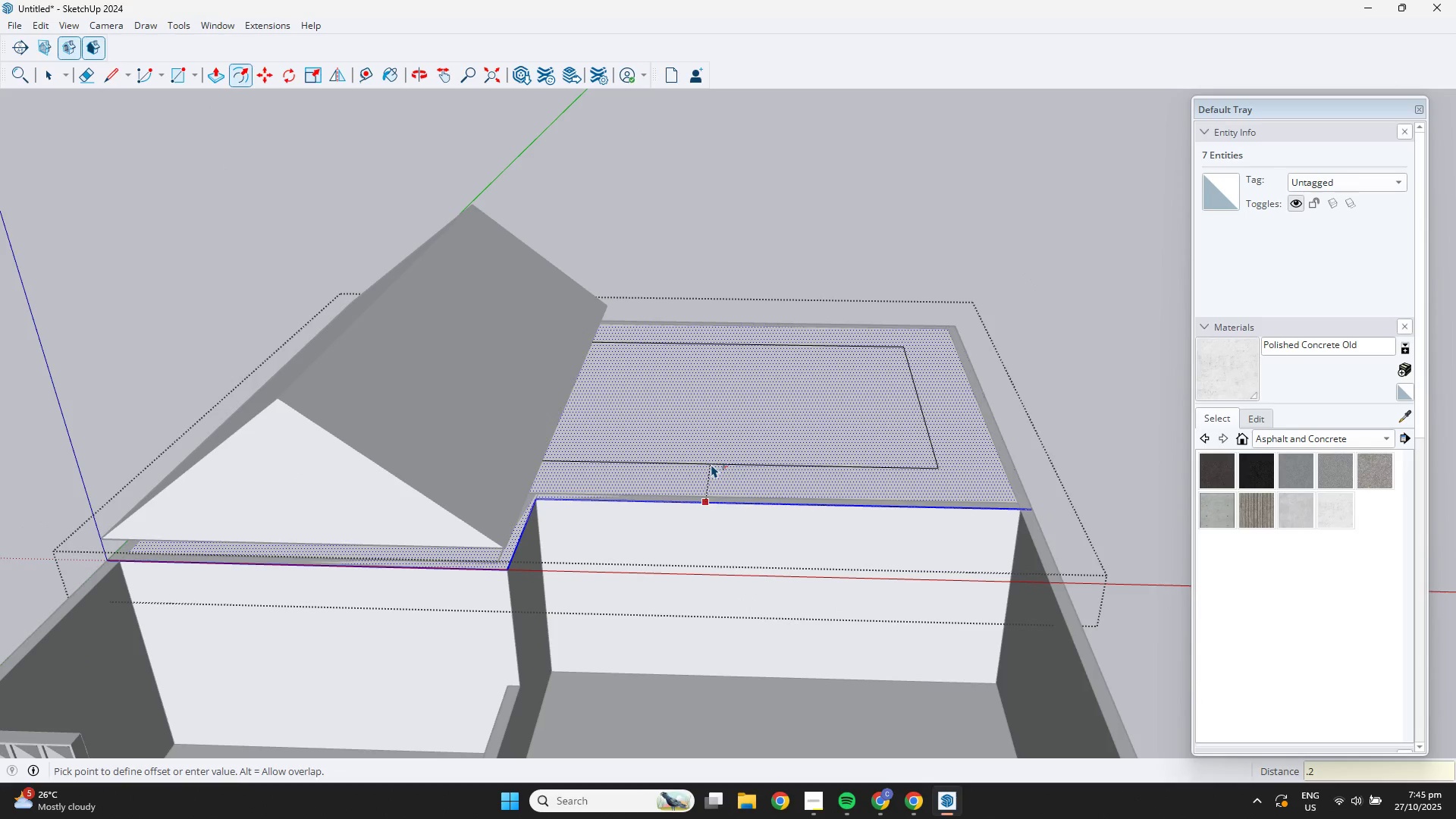 
key(Numpad5)
 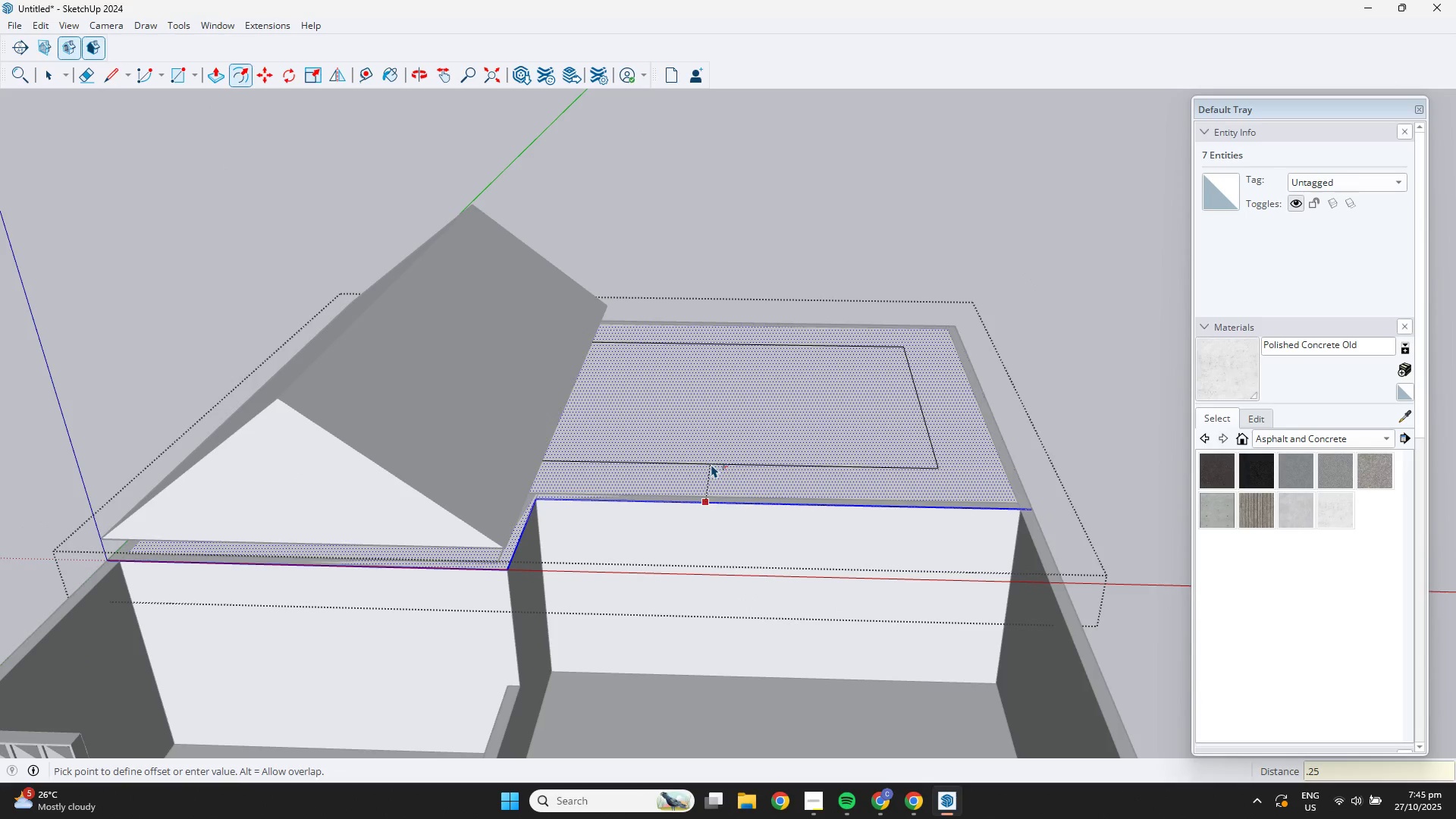 
key(NumpadEnter)
 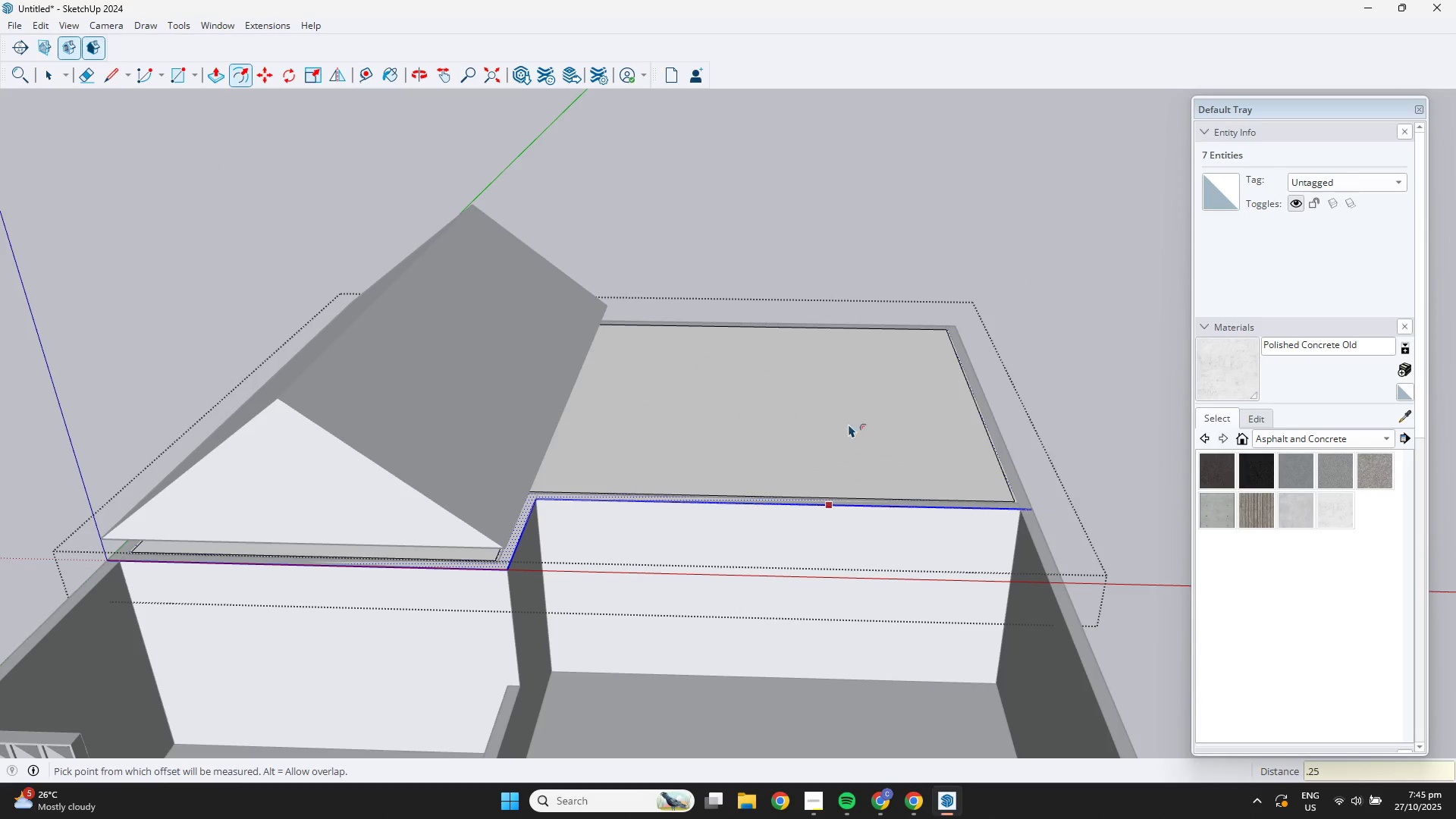 
scroll: coordinate [937, 449], scroll_direction: up, amount: 5.0
 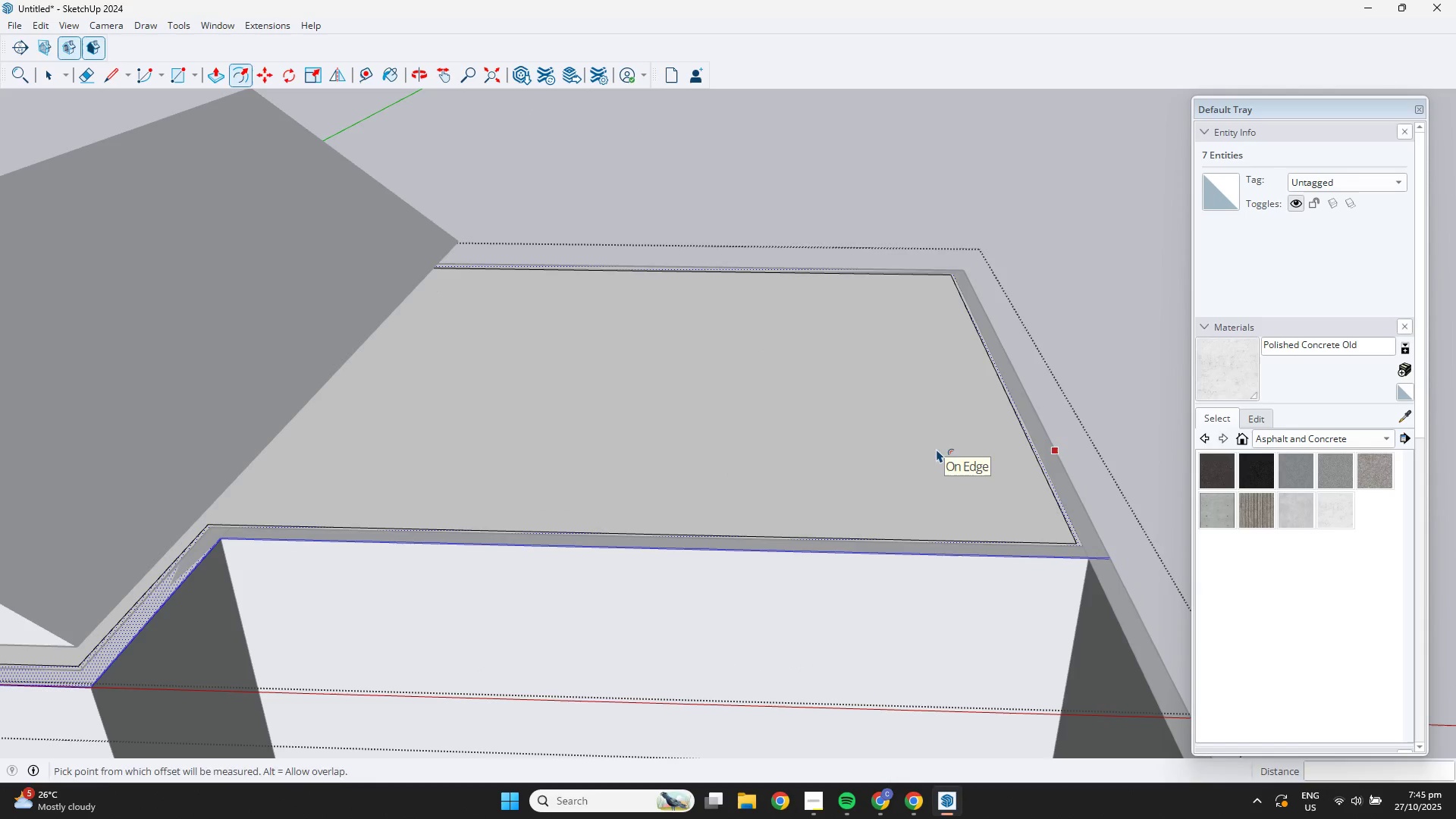 
key(Space)
 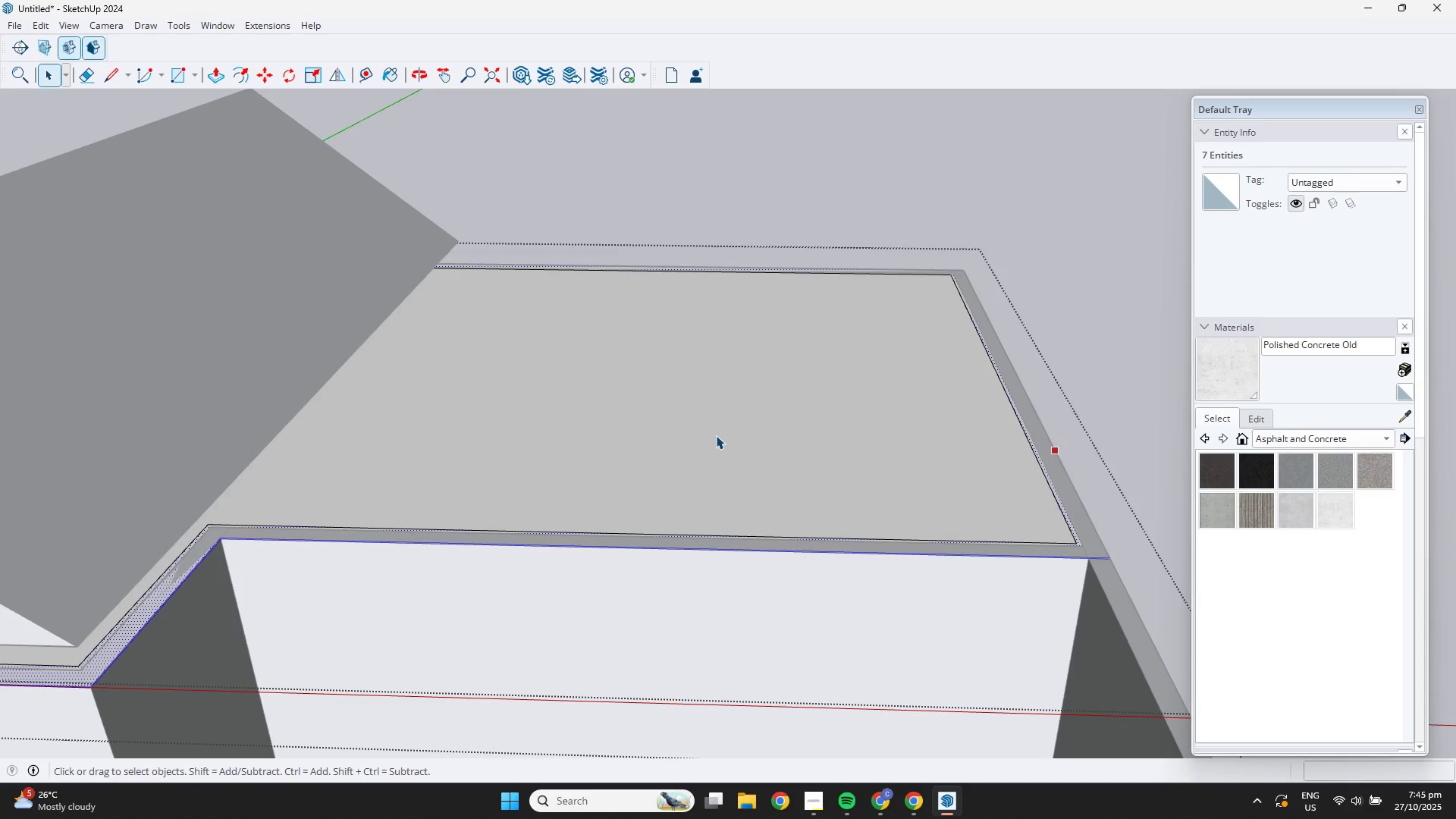 
left_click([716, 435])
 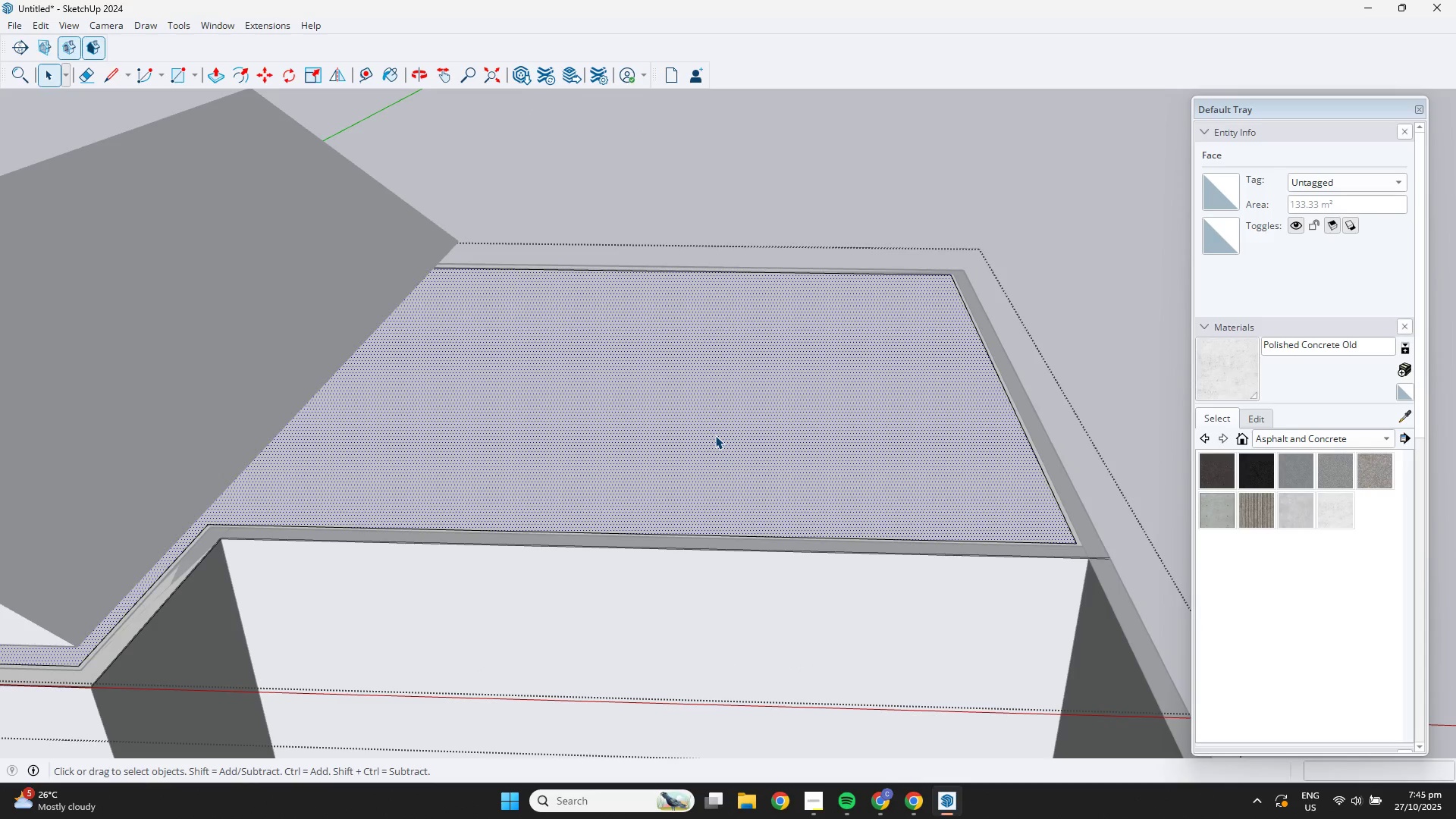 
key(Delete)
 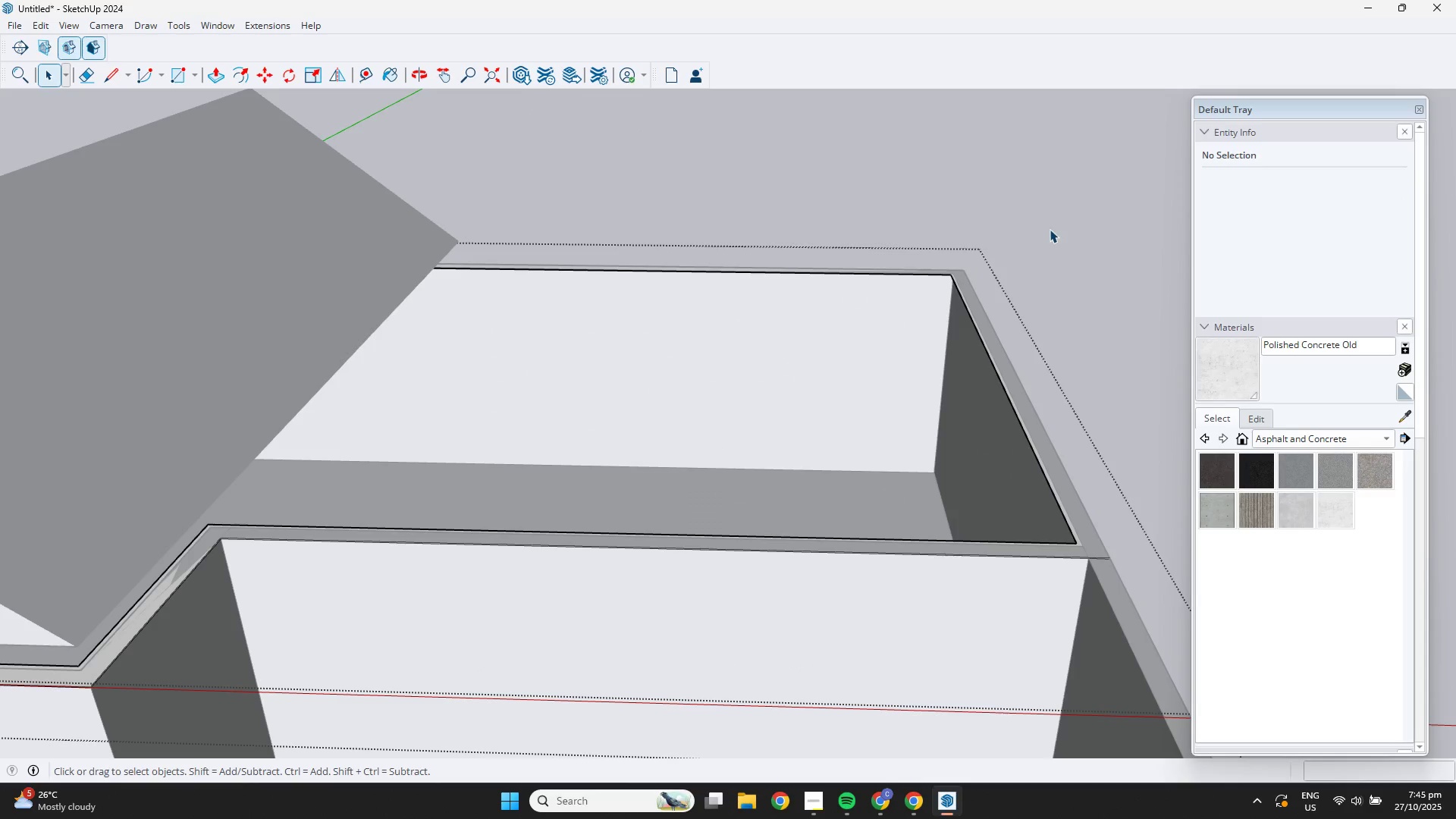 
left_click([1050, 229])
 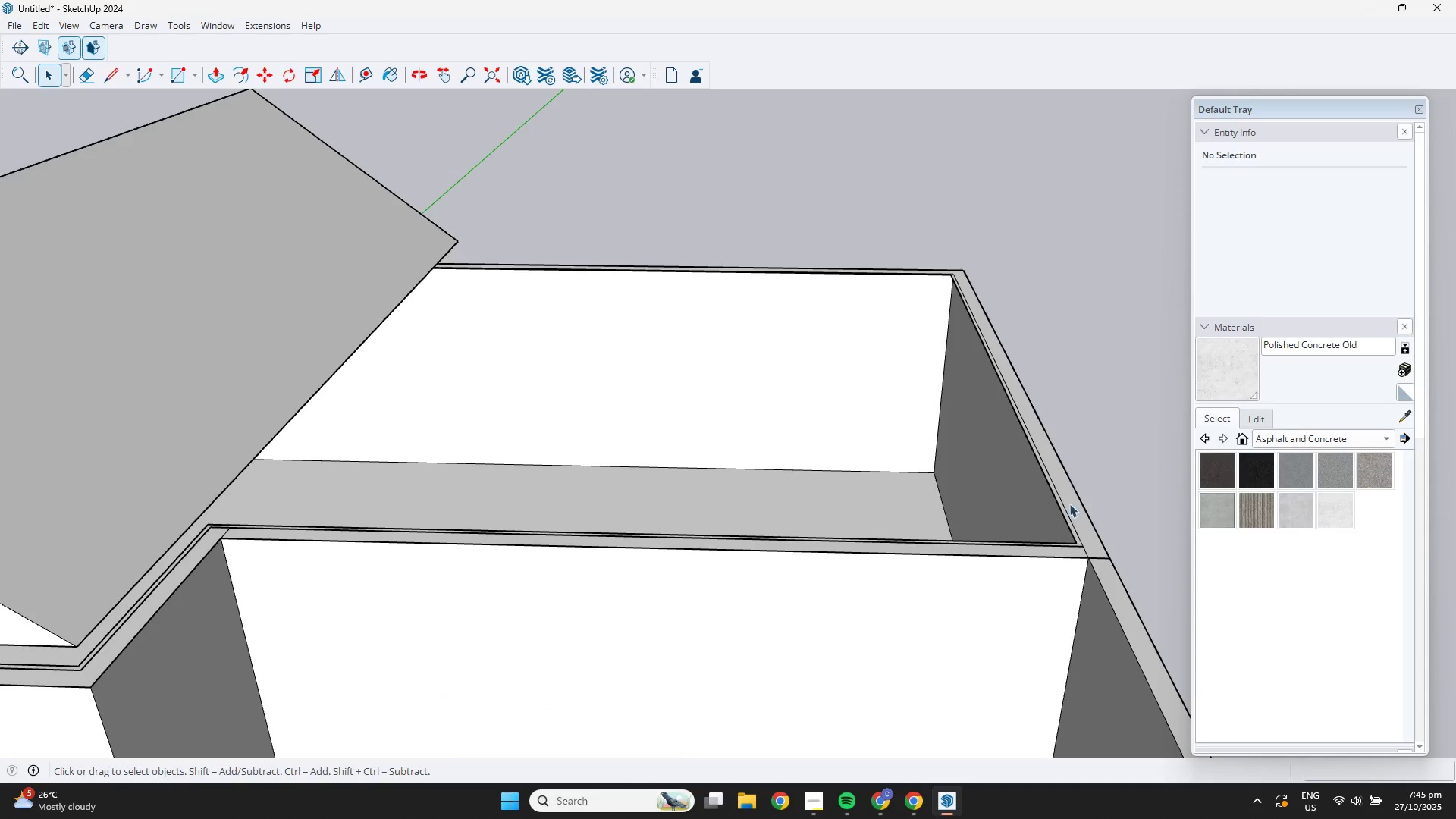 
scroll: coordinate [1079, 544], scroll_direction: up, amount: 9.0
 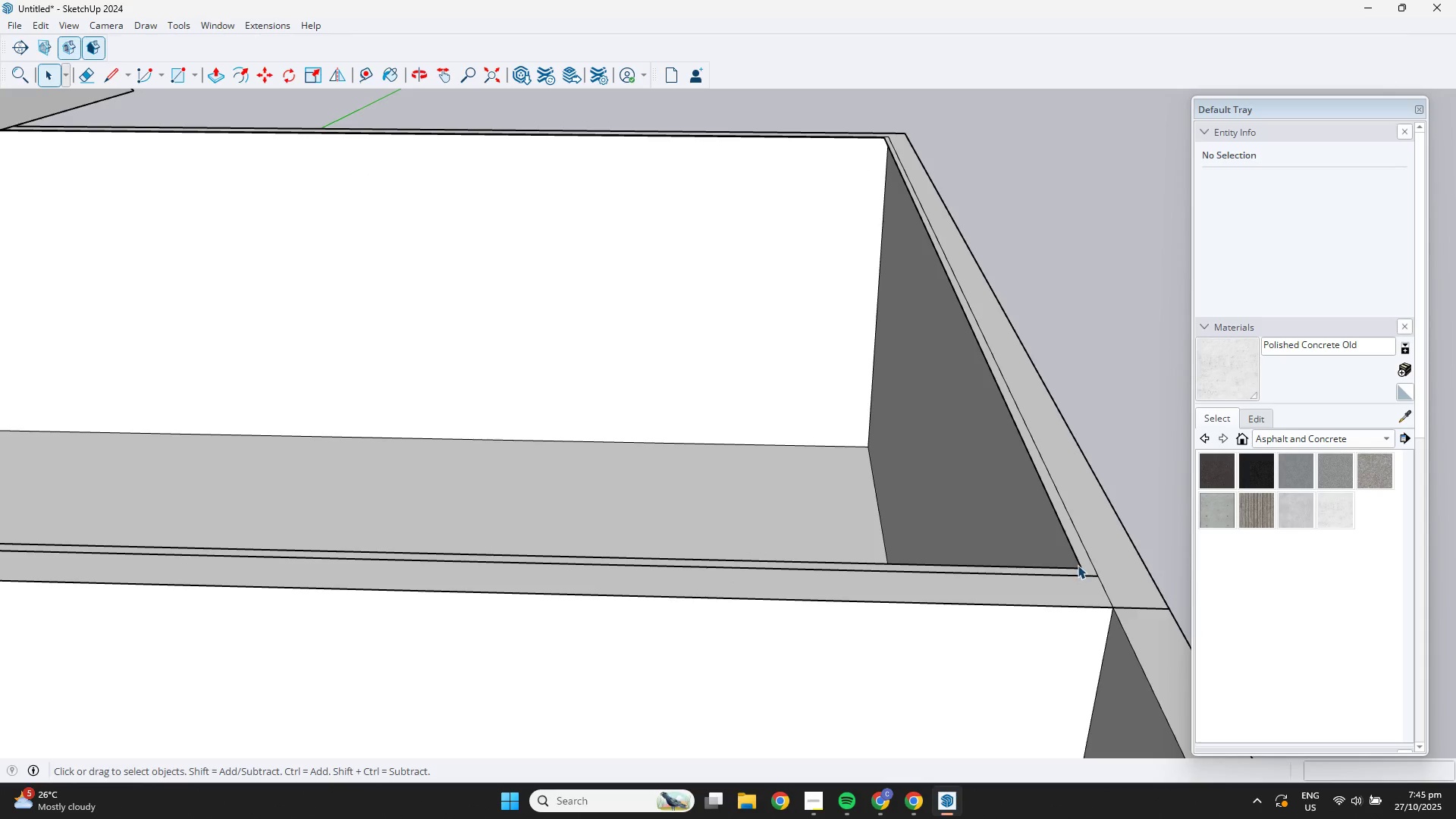 
left_click([1078, 564])
 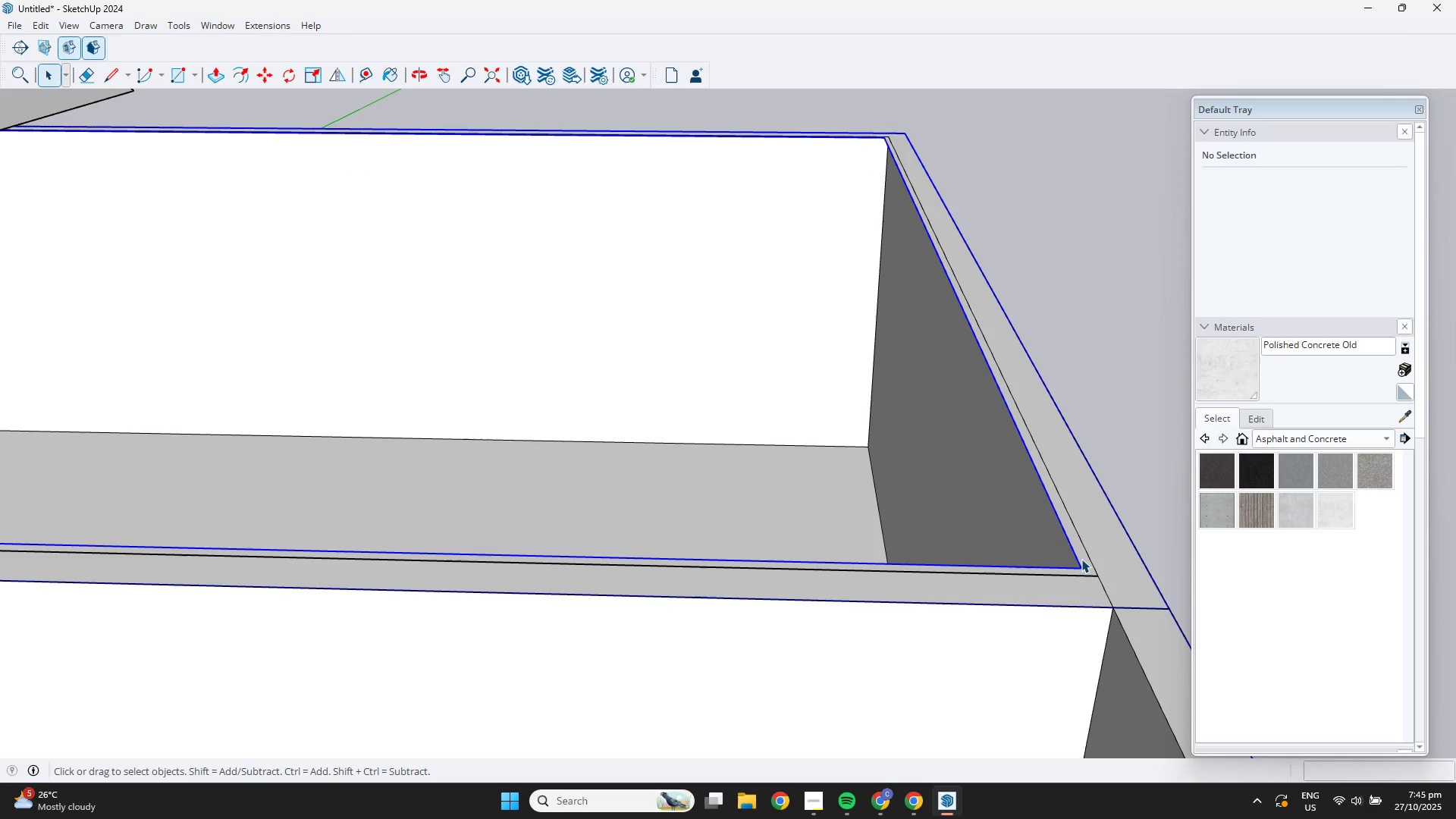 
double_click([1081, 559])
 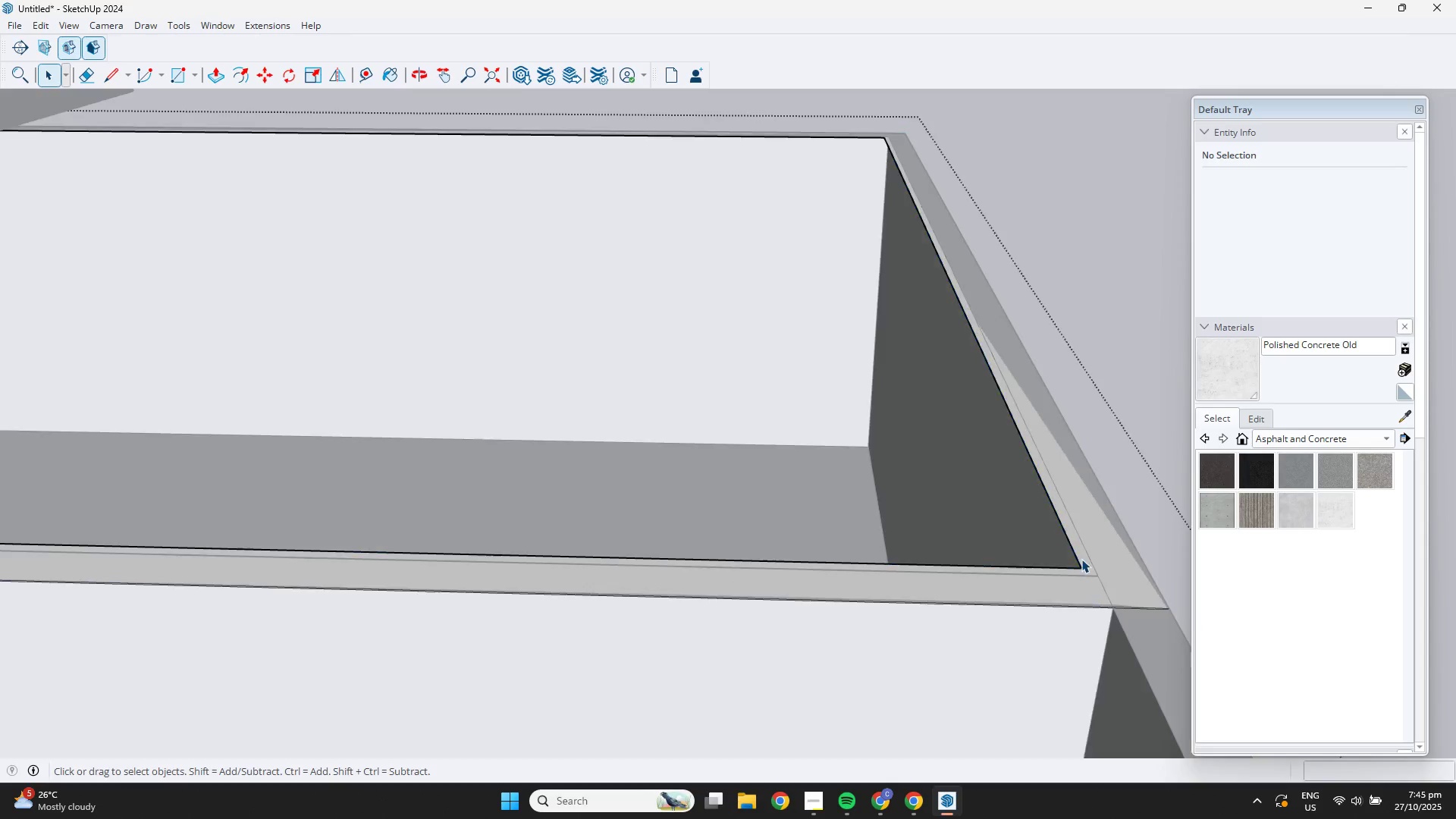 
triple_click([1081, 559])
 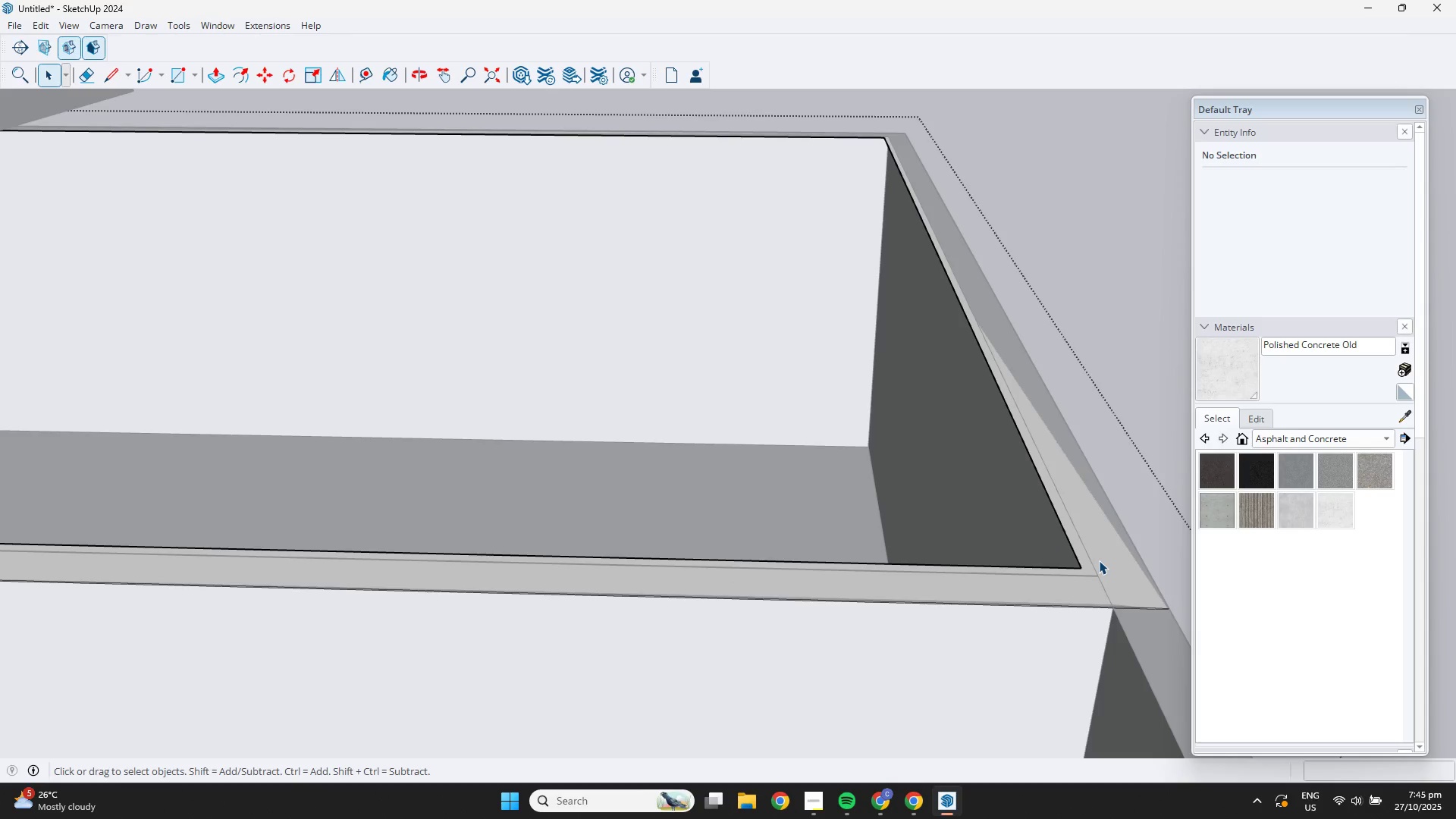 
triple_click([1099, 560])
 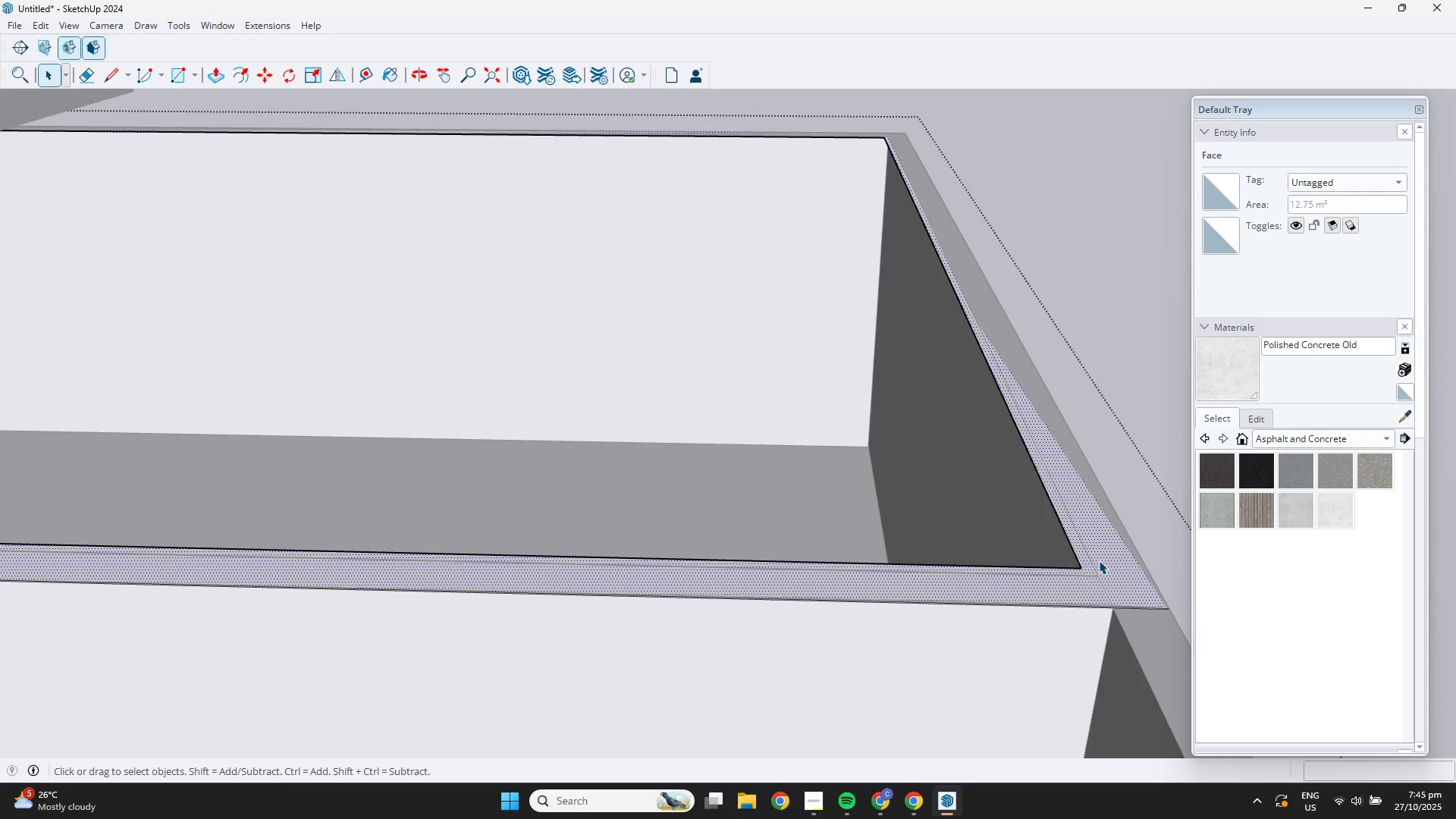 
key(P)
 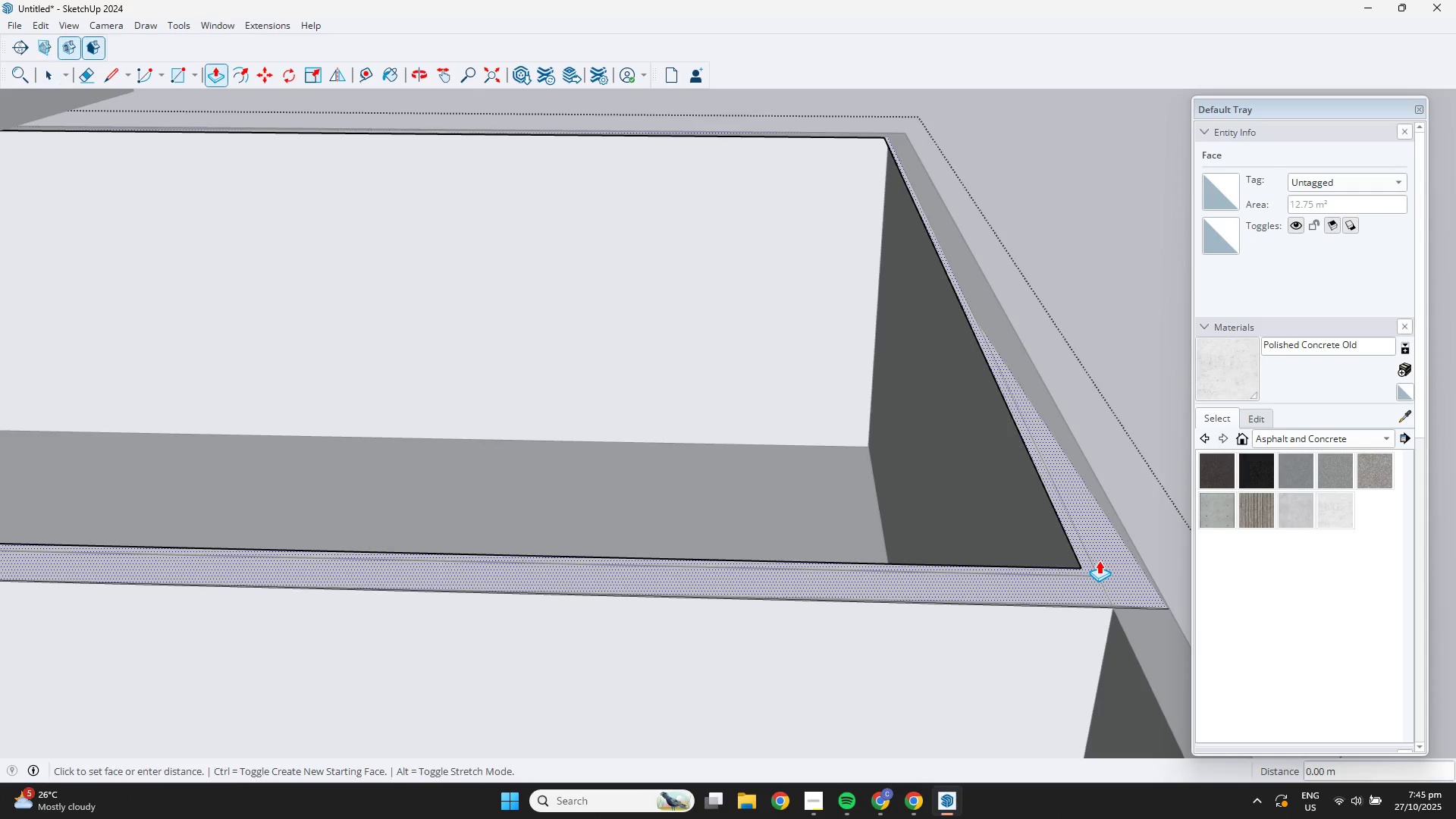 
left_click([1099, 560])
 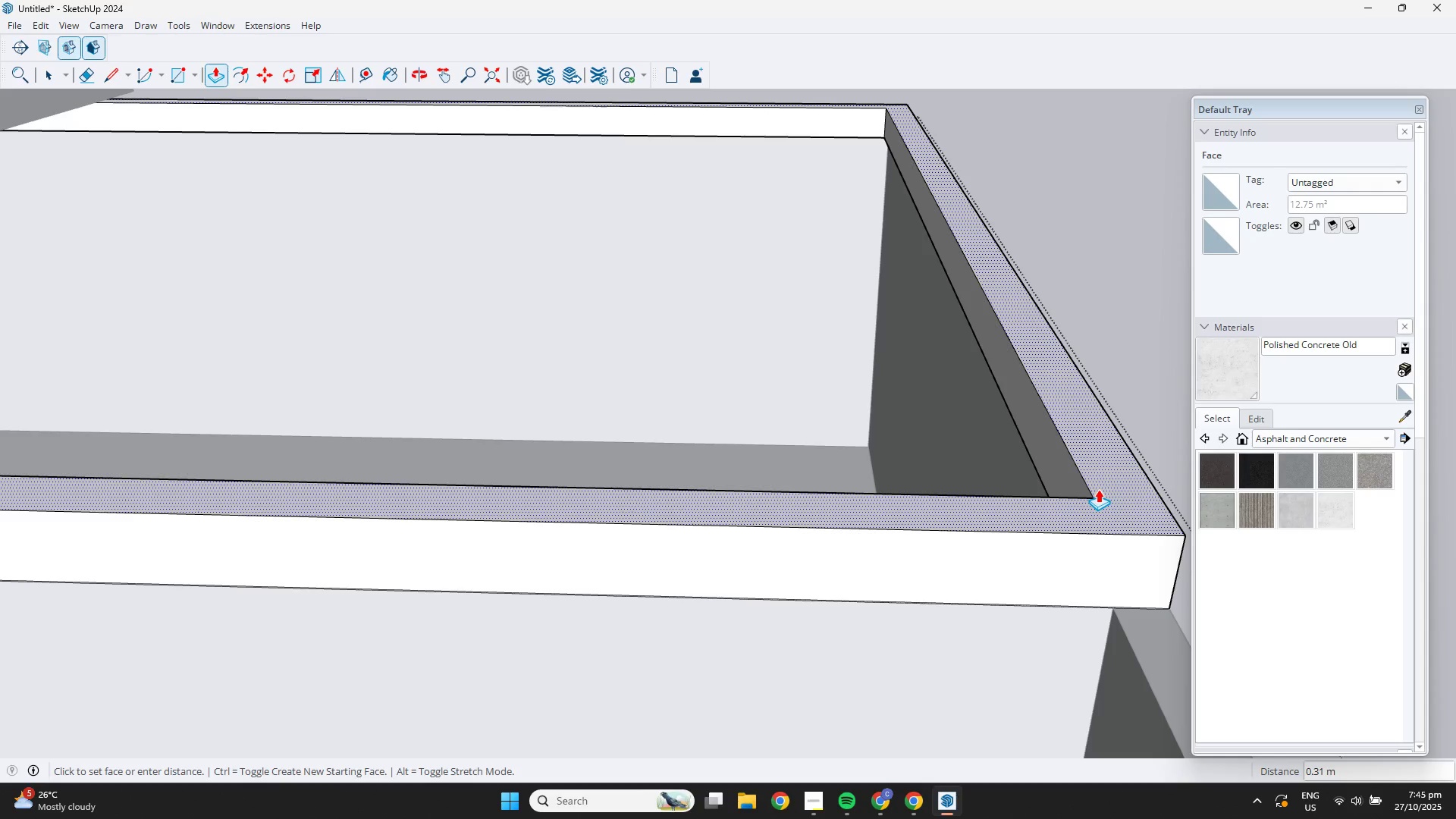 
key(Control+ControlLeft)
 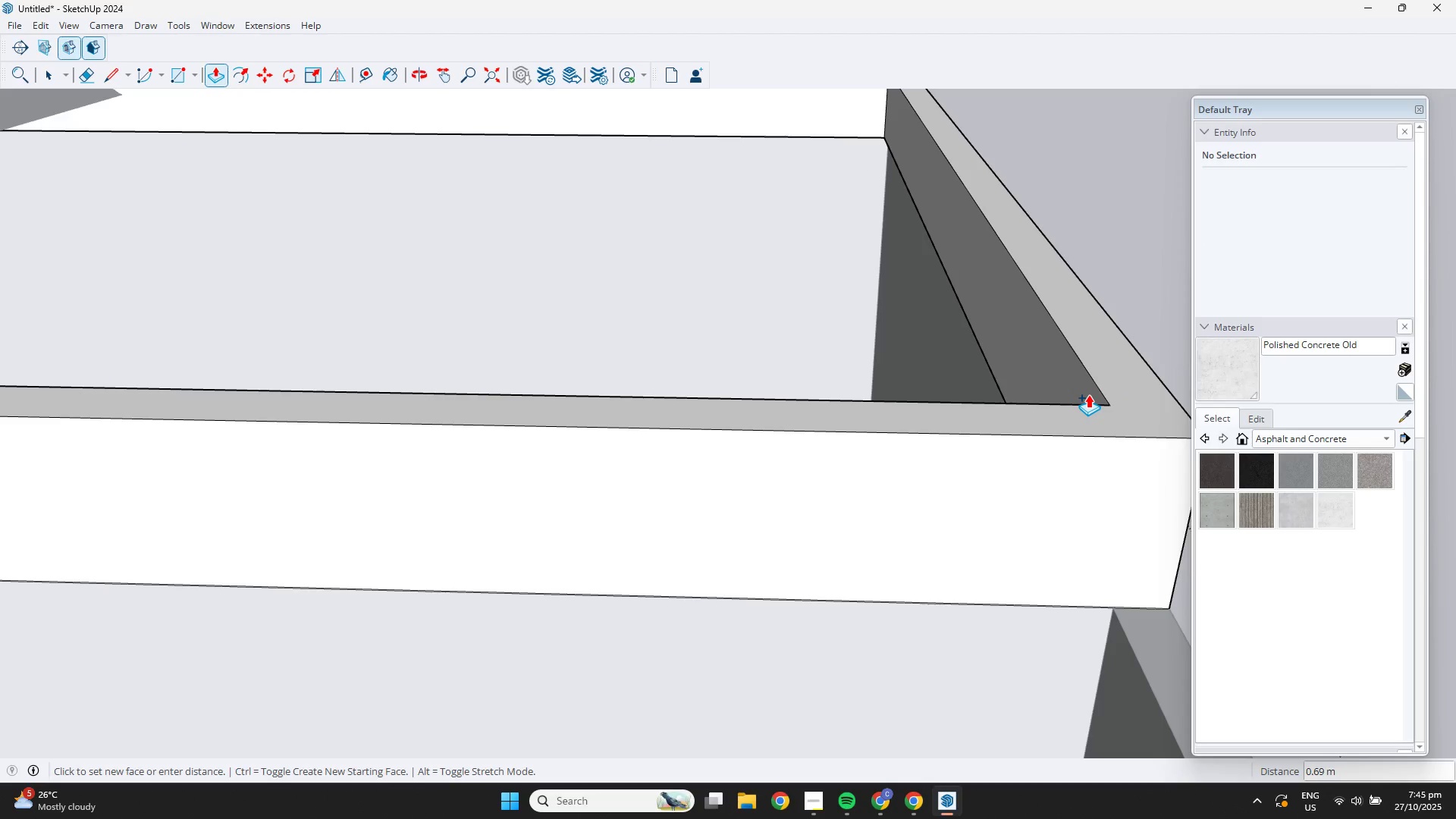 
key(NumpadDecimal)
 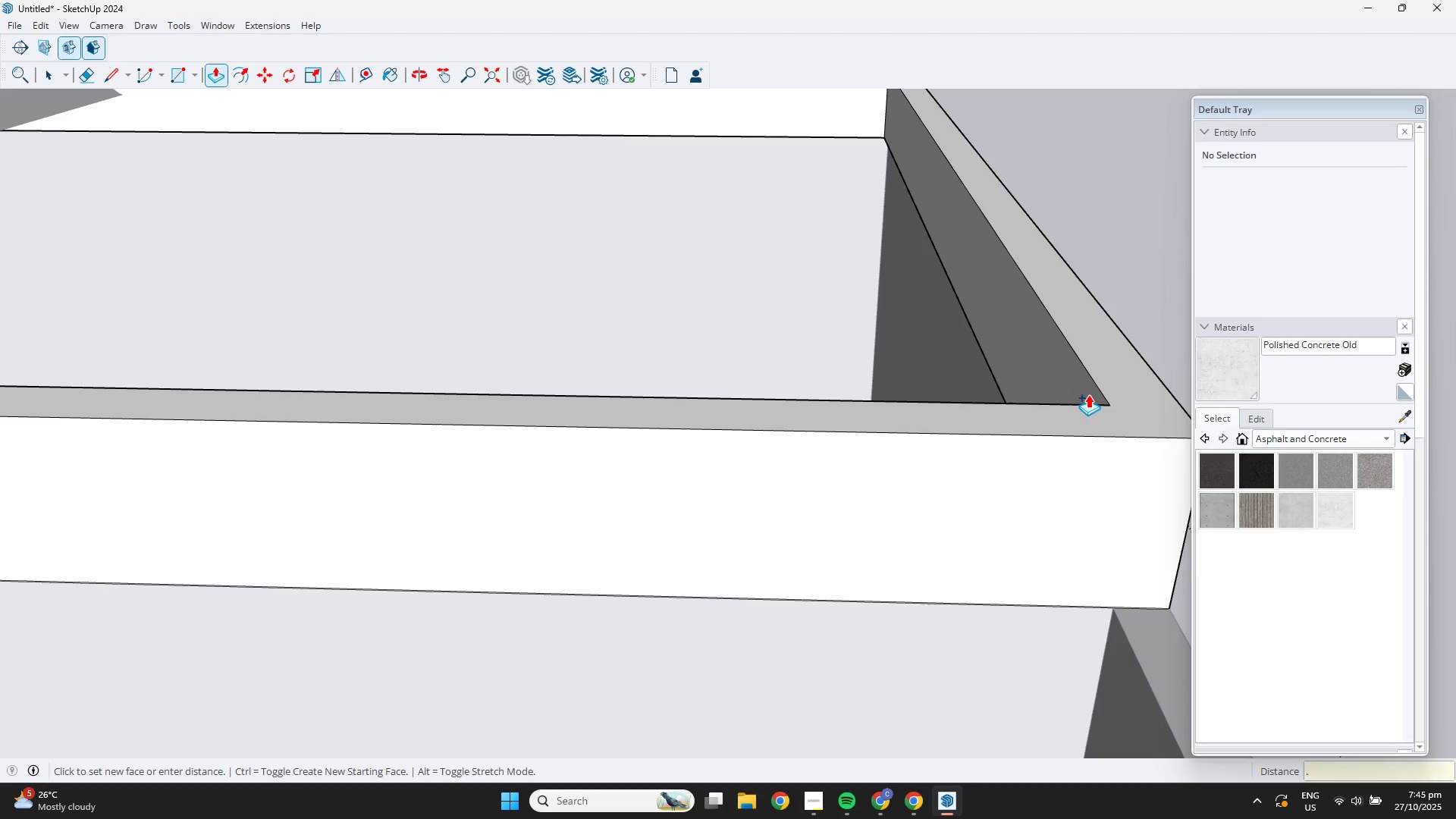 
key(Numpad4)
 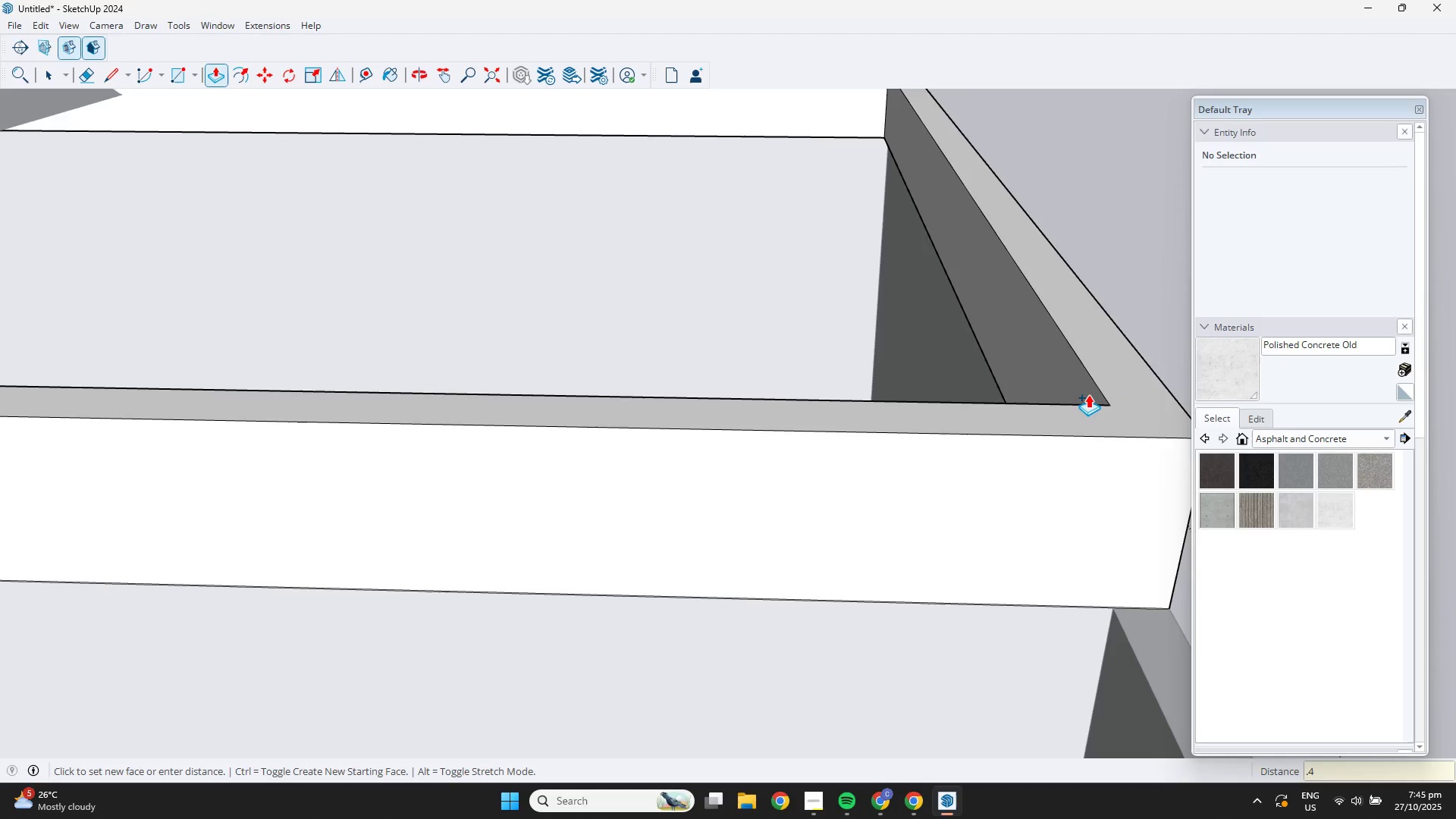 
key(NumpadEnter)
 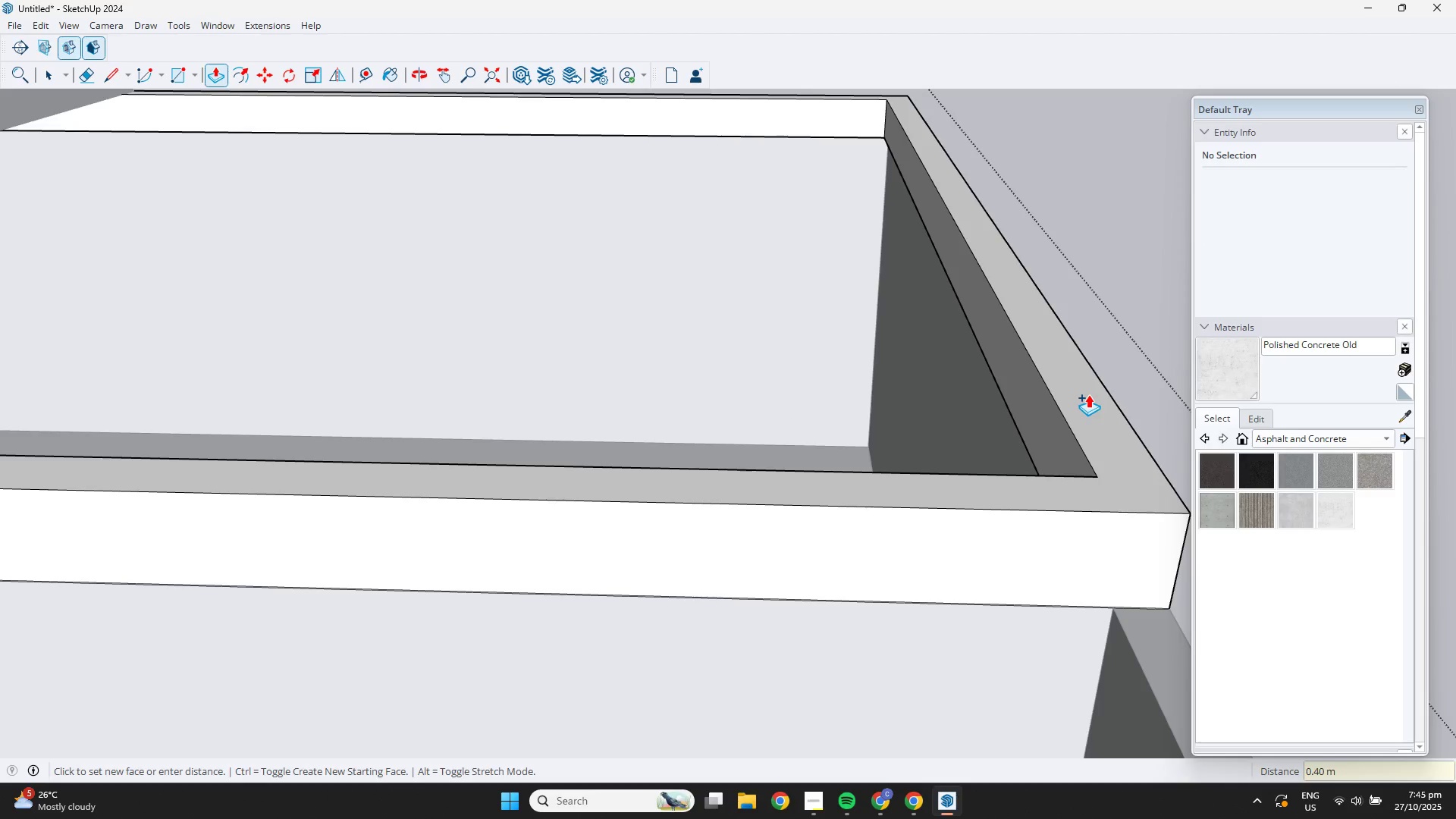 
scroll: coordinate [1049, 406], scroll_direction: down, amount: 7.0
 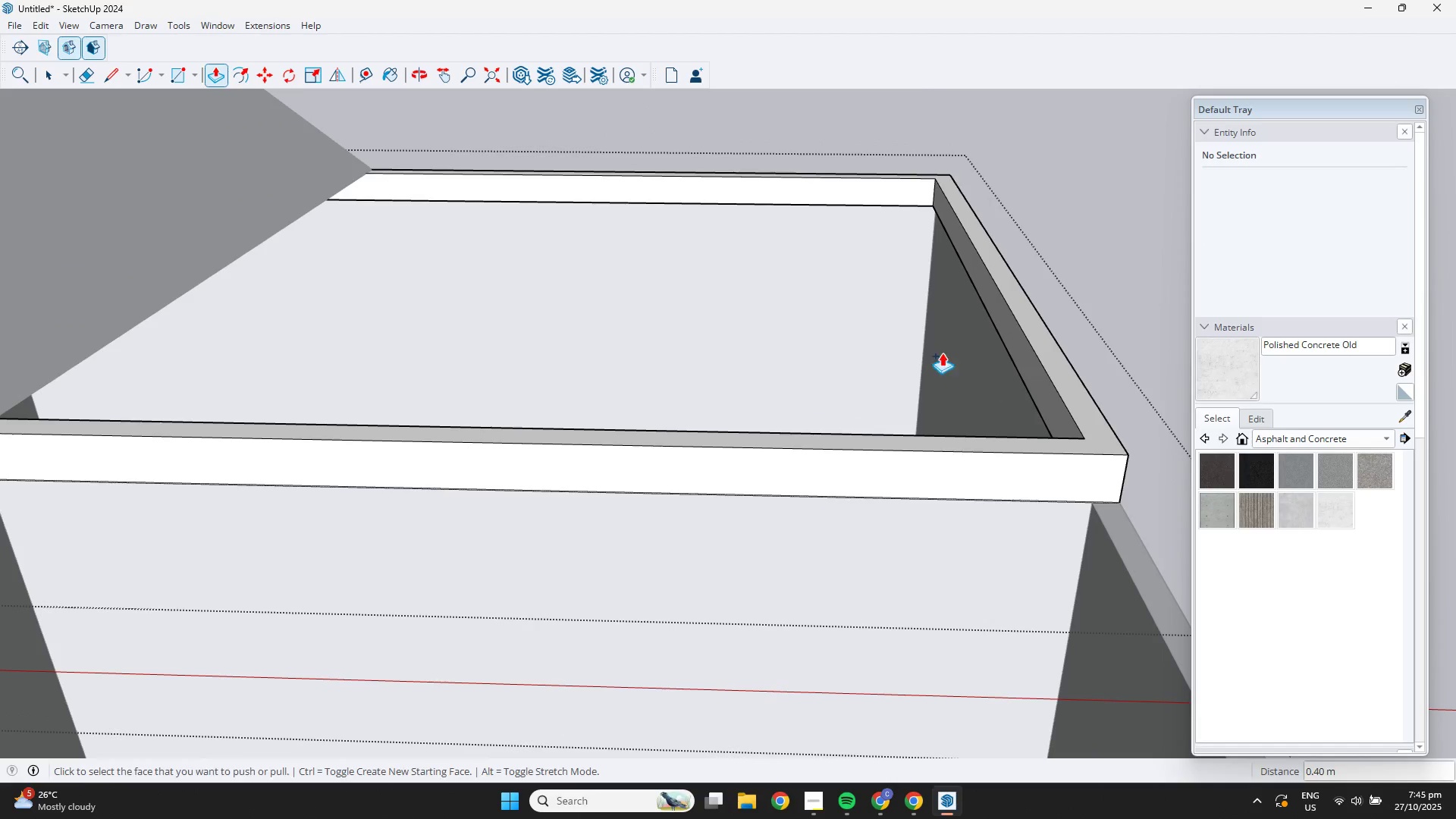 
key(Space)
 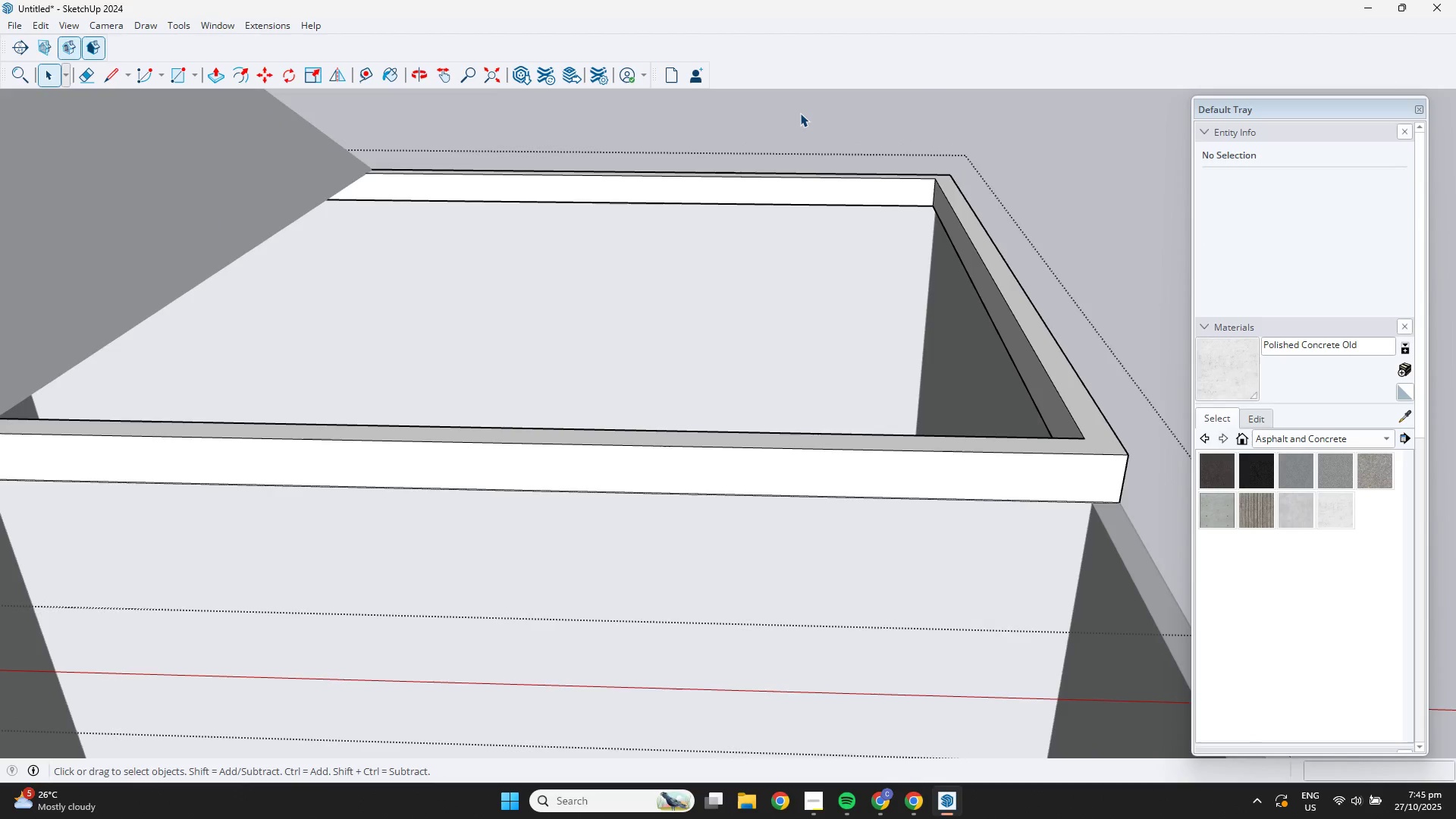 
double_click([800, 113])
 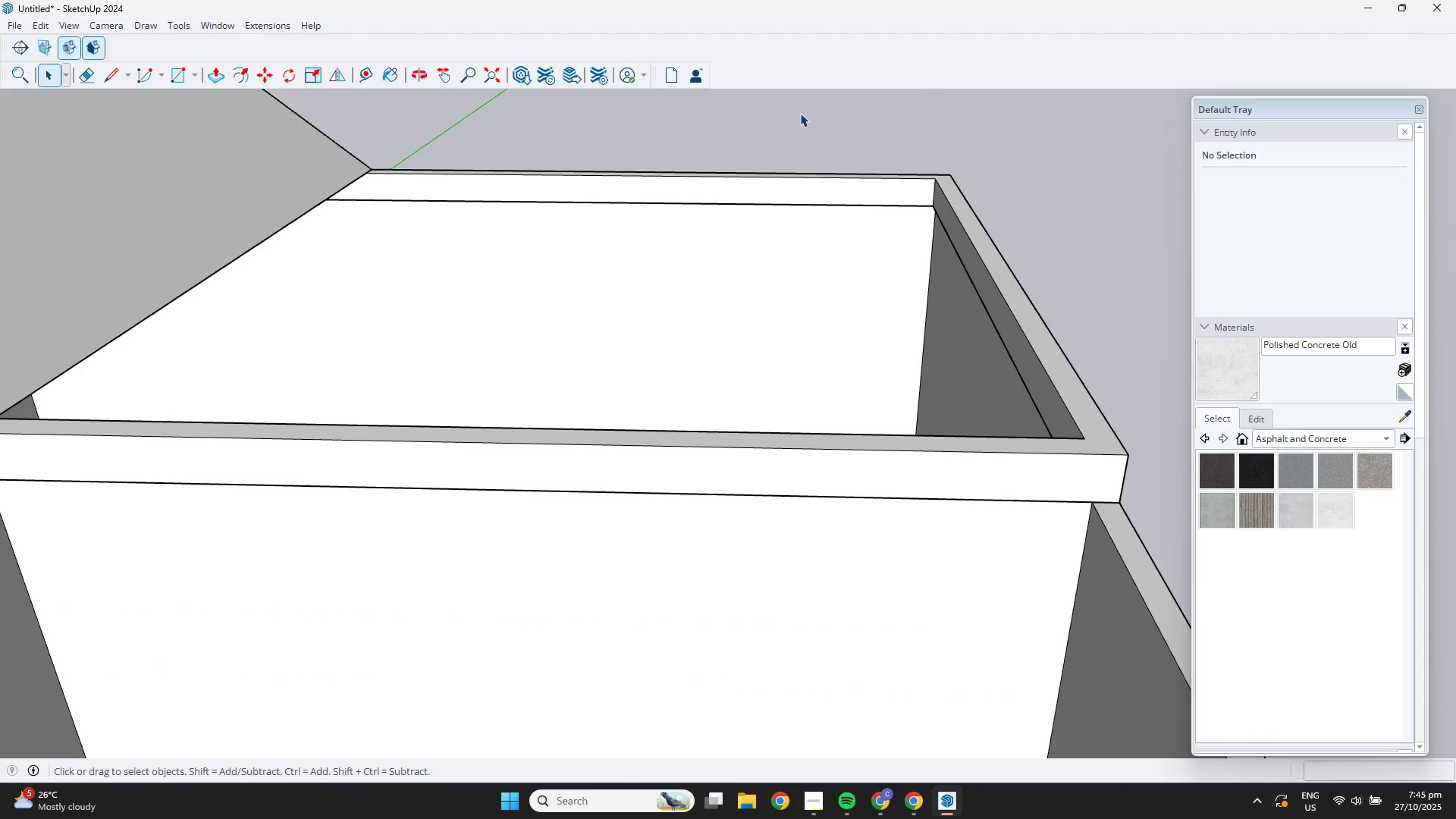 
triple_click([800, 113])
 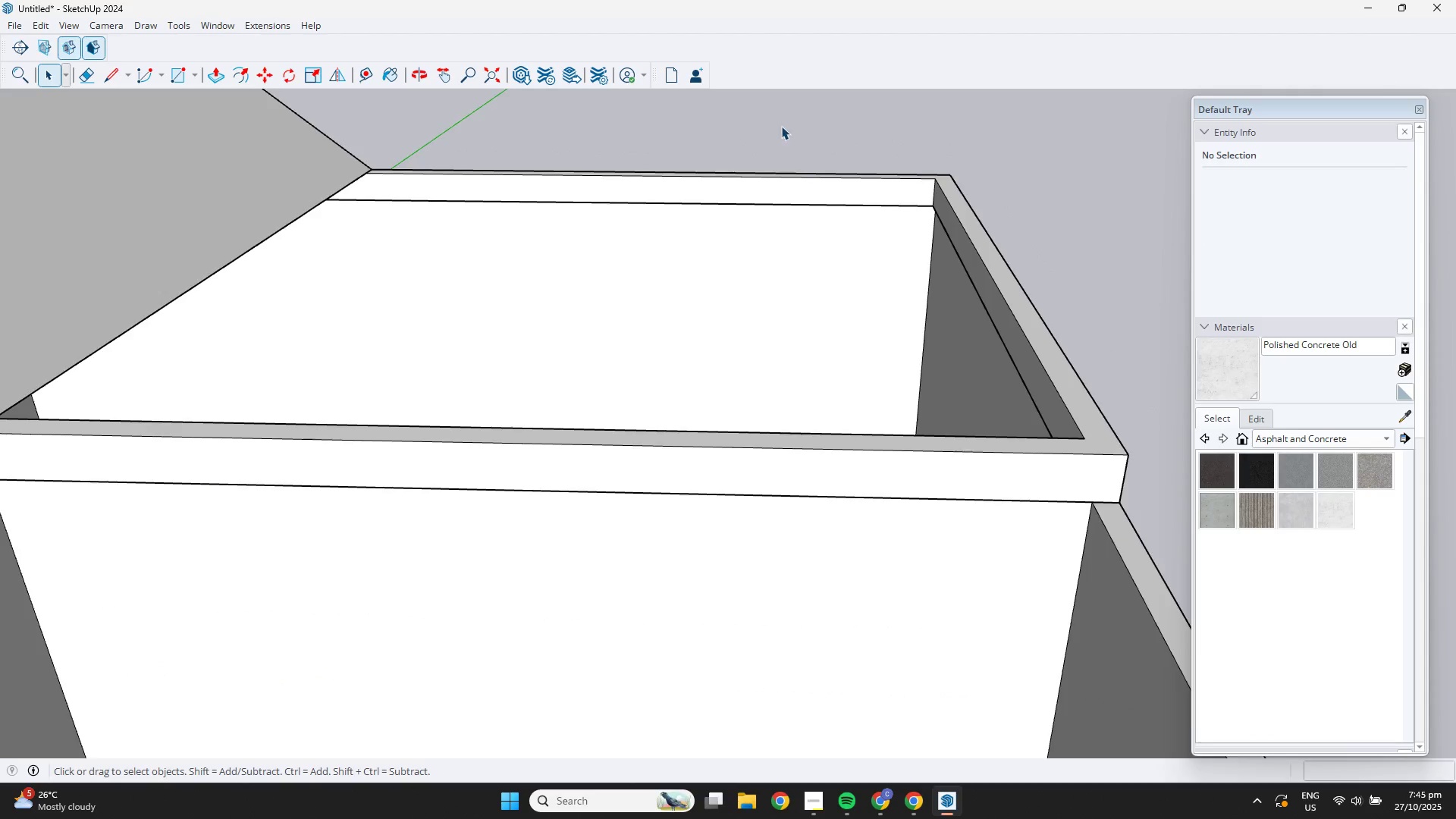 
scroll: coordinate [422, 361], scroll_direction: down, amount: 7.0
 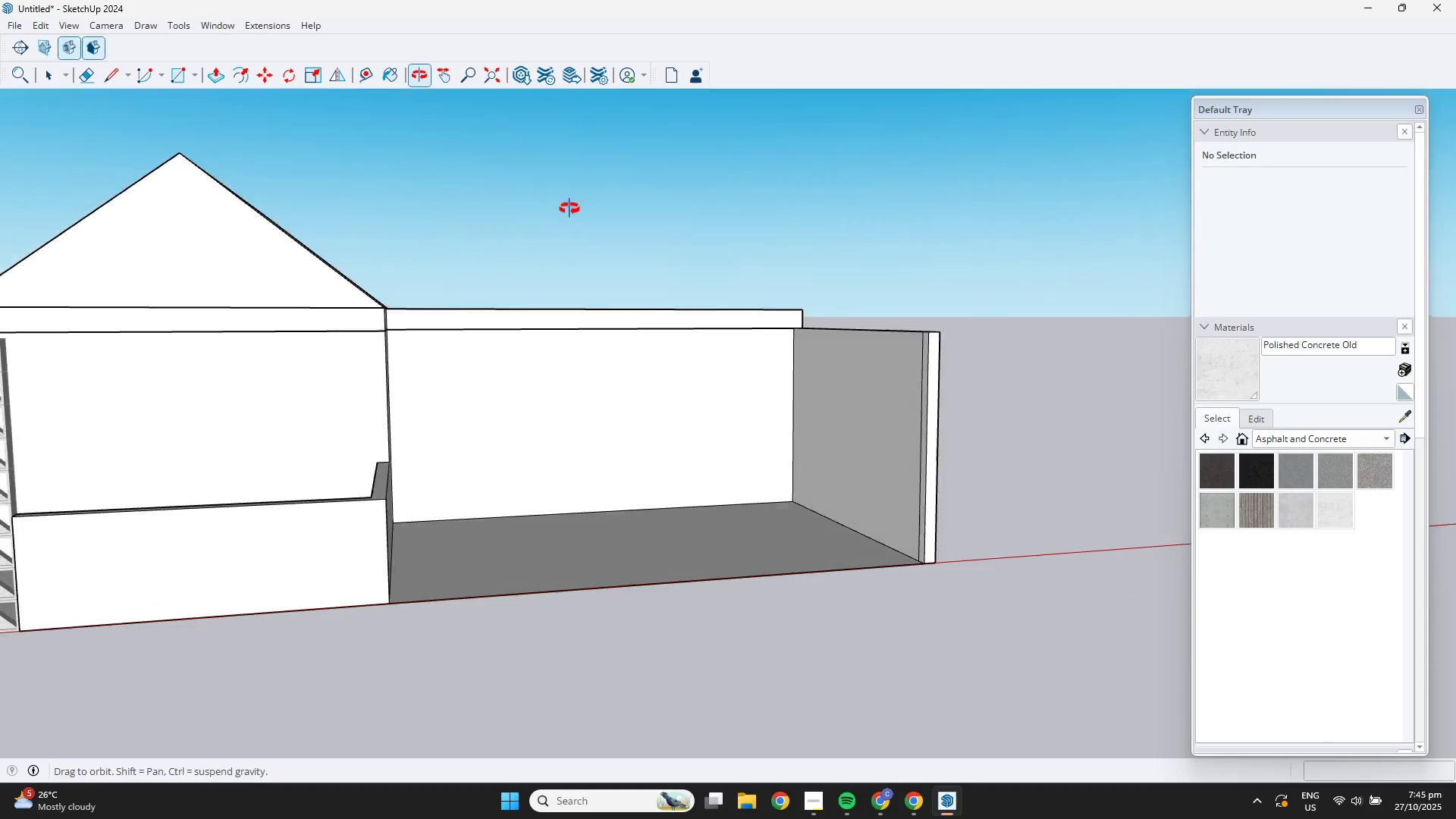 
key(Shift+ShiftLeft)
 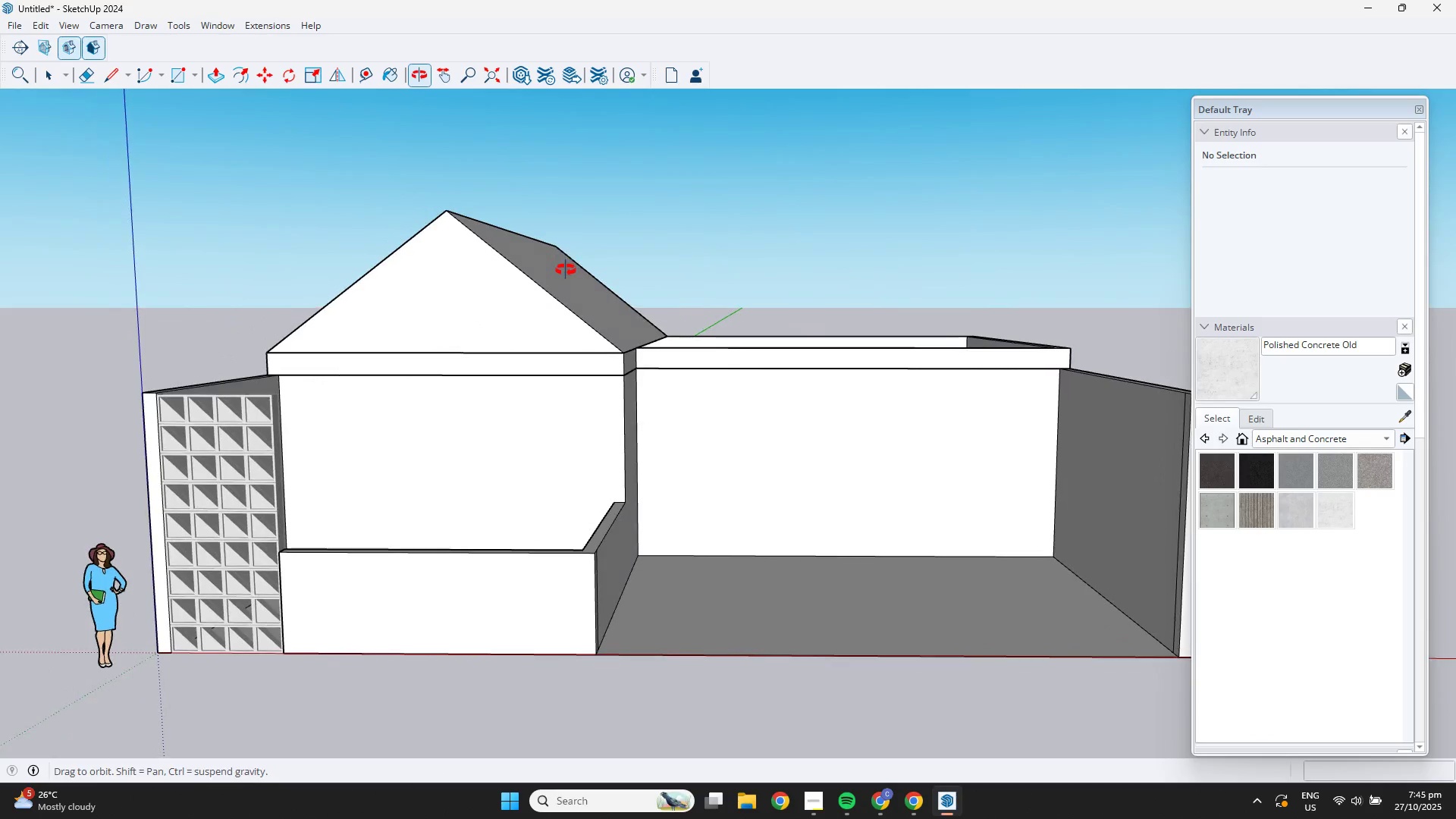 
middle_click([566, 270])
 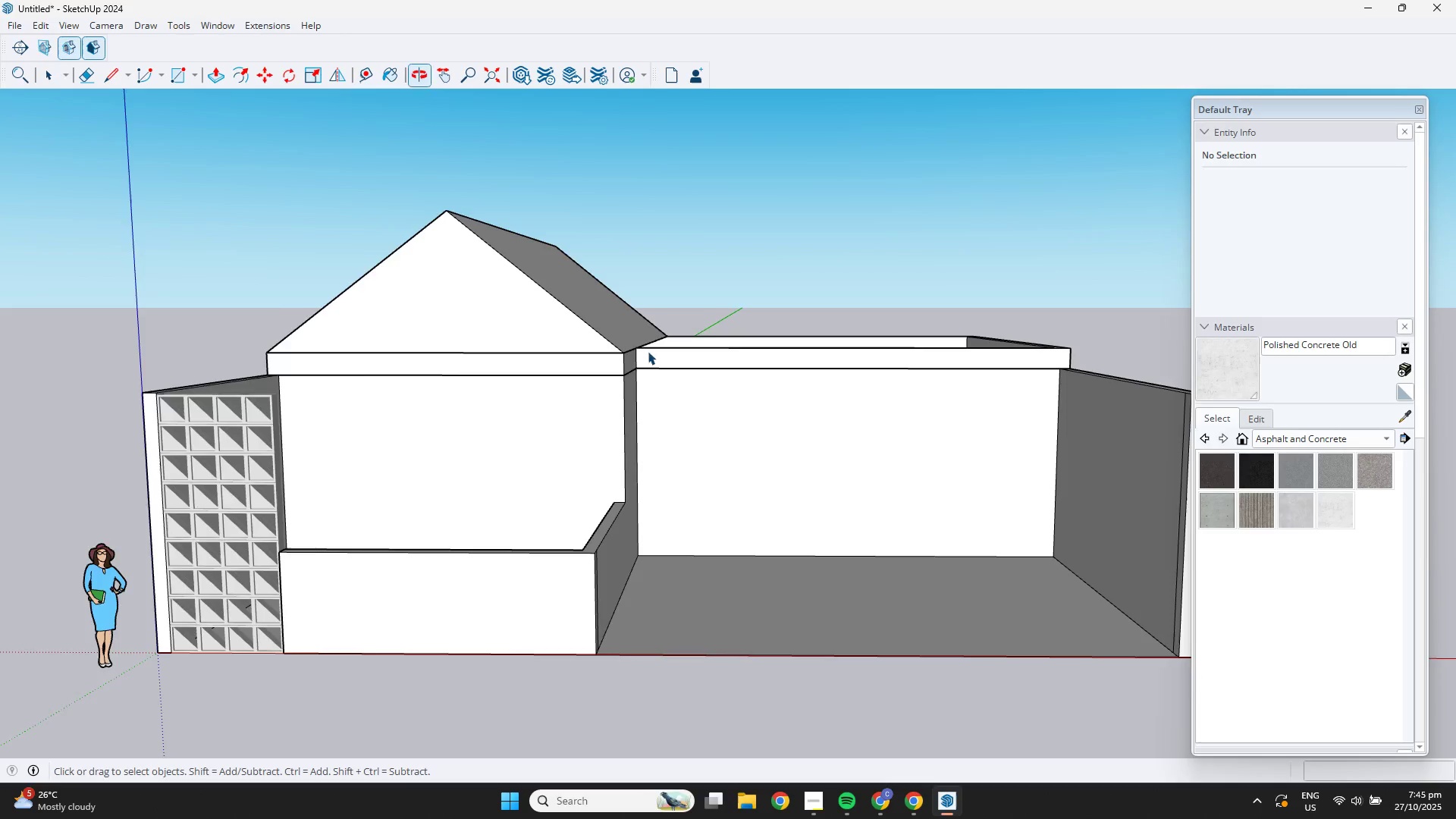 
scroll: coordinate [663, 376], scroll_direction: down, amount: 3.0
 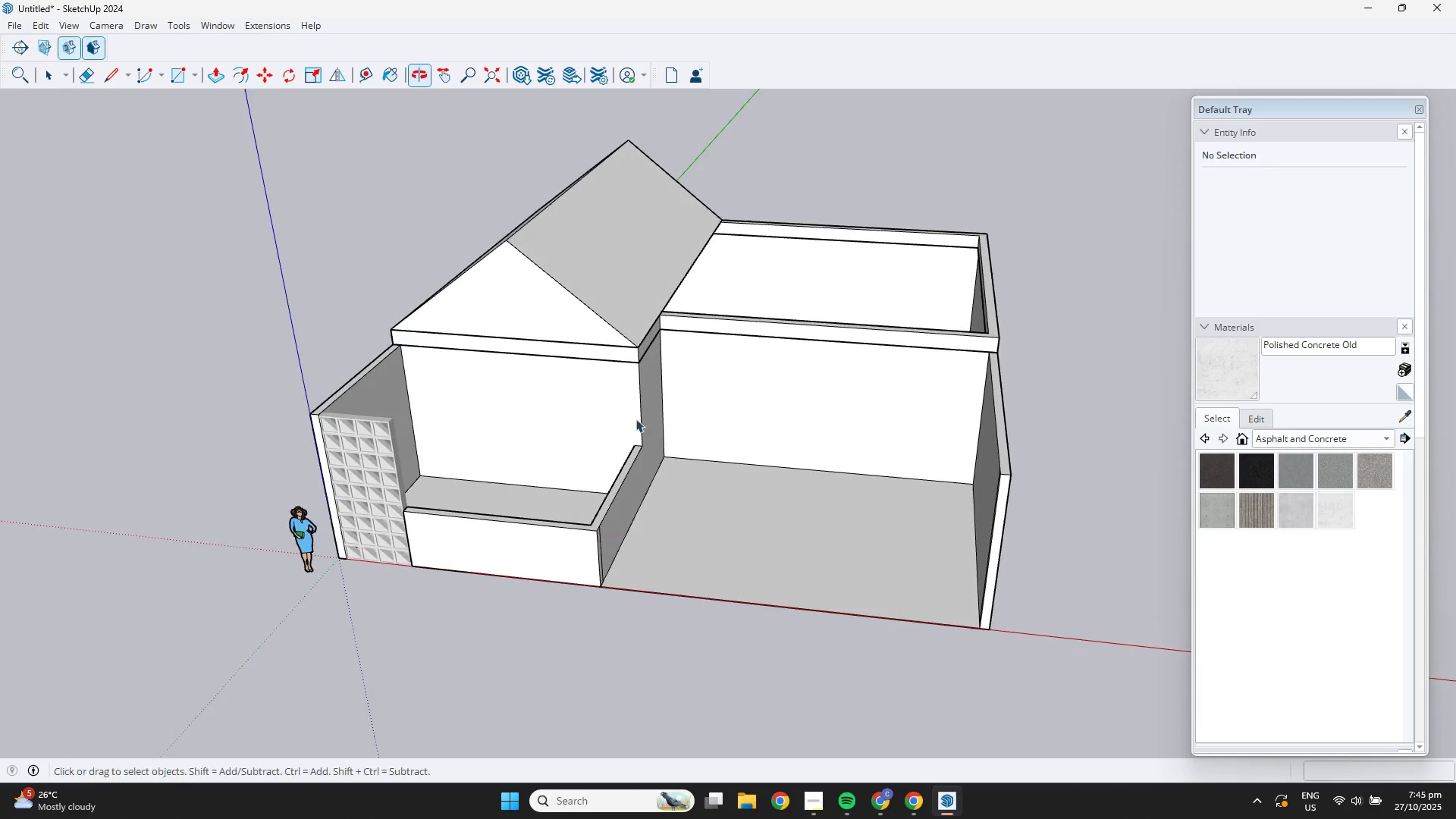 
left_click([604, 249])
 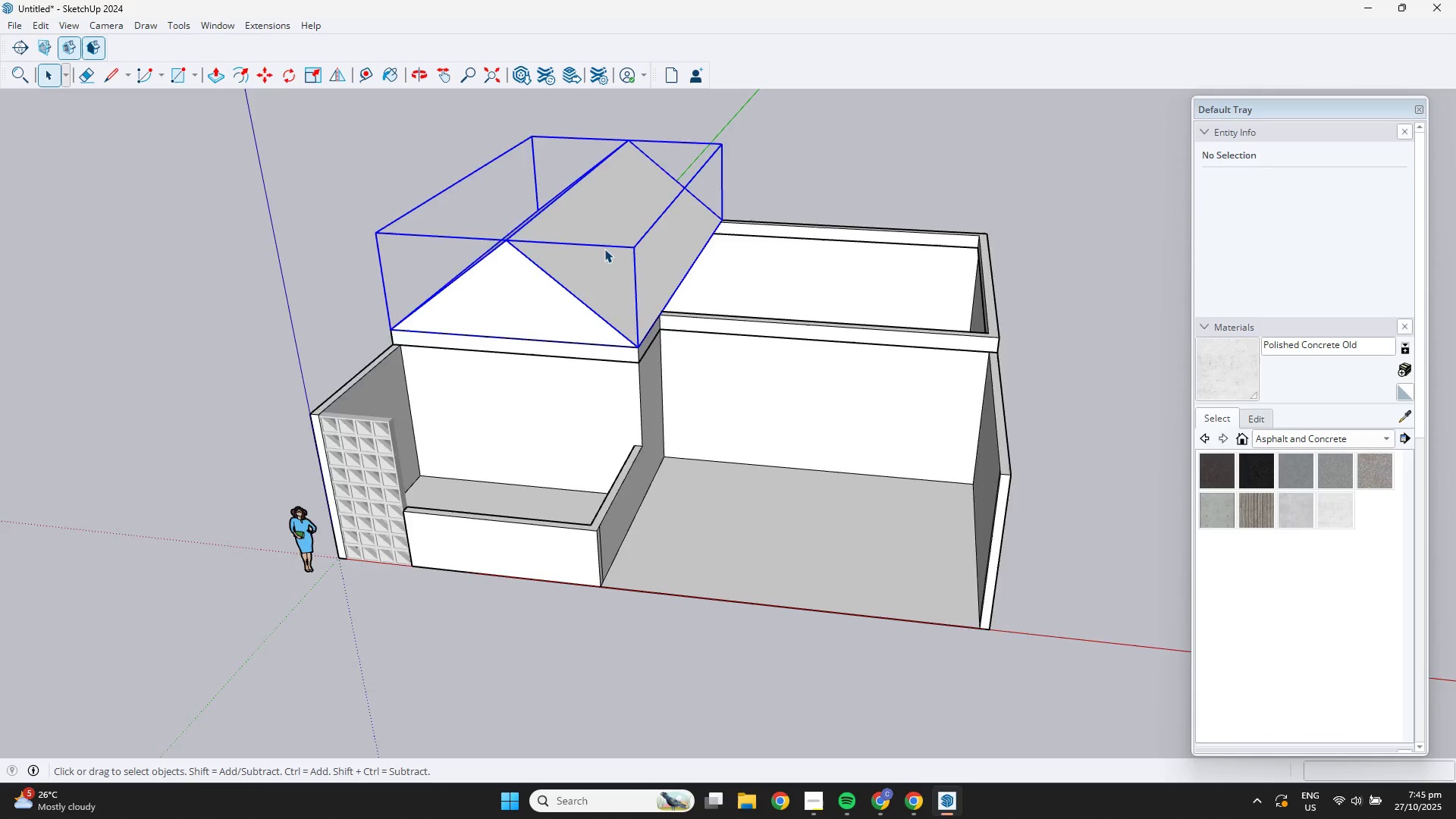 
scroll: coordinate [604, 264], scroll_direction: down, amount: 2.0
 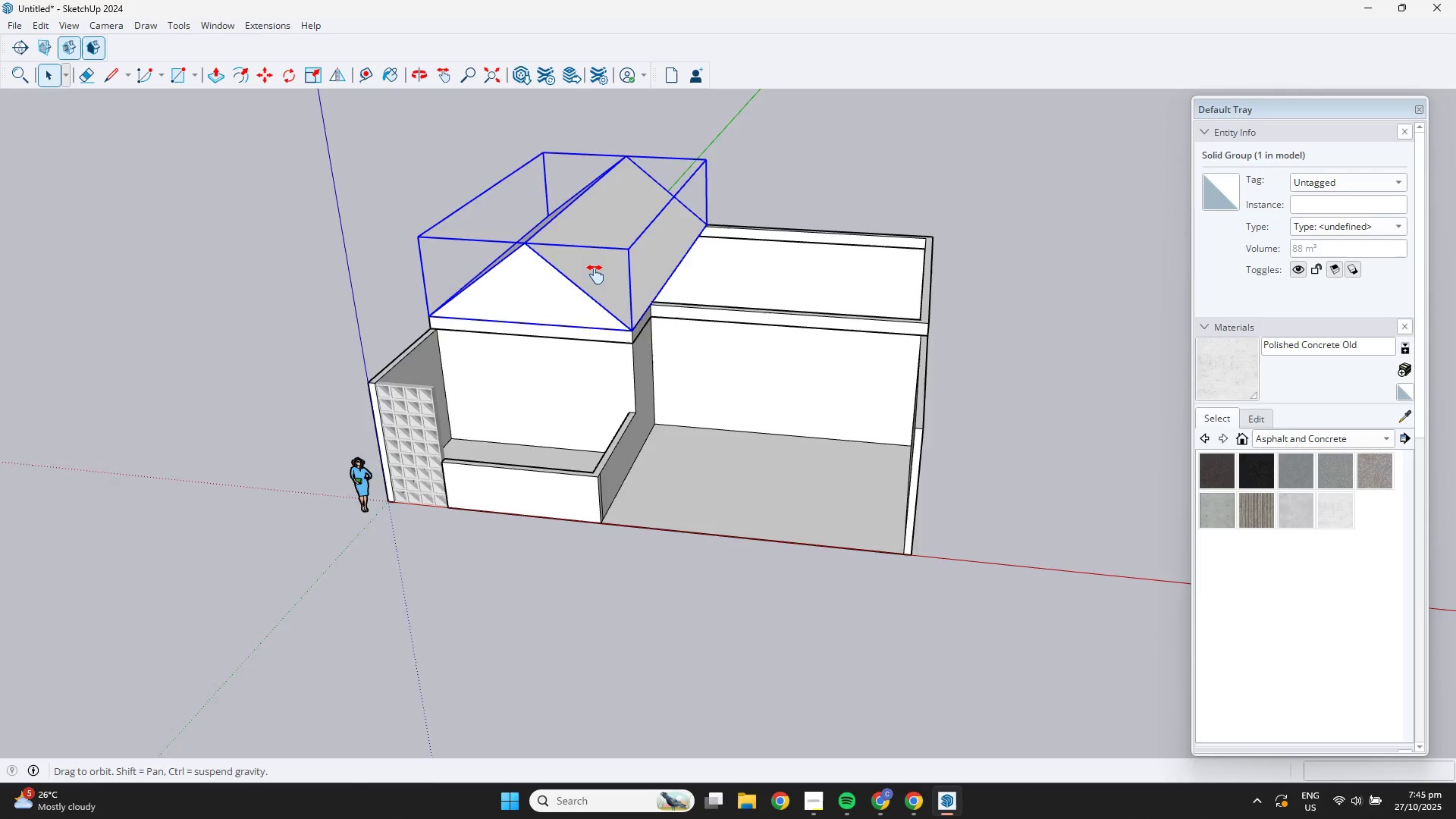 
hold_key(key=ShiftLeft, duration=0.37)
 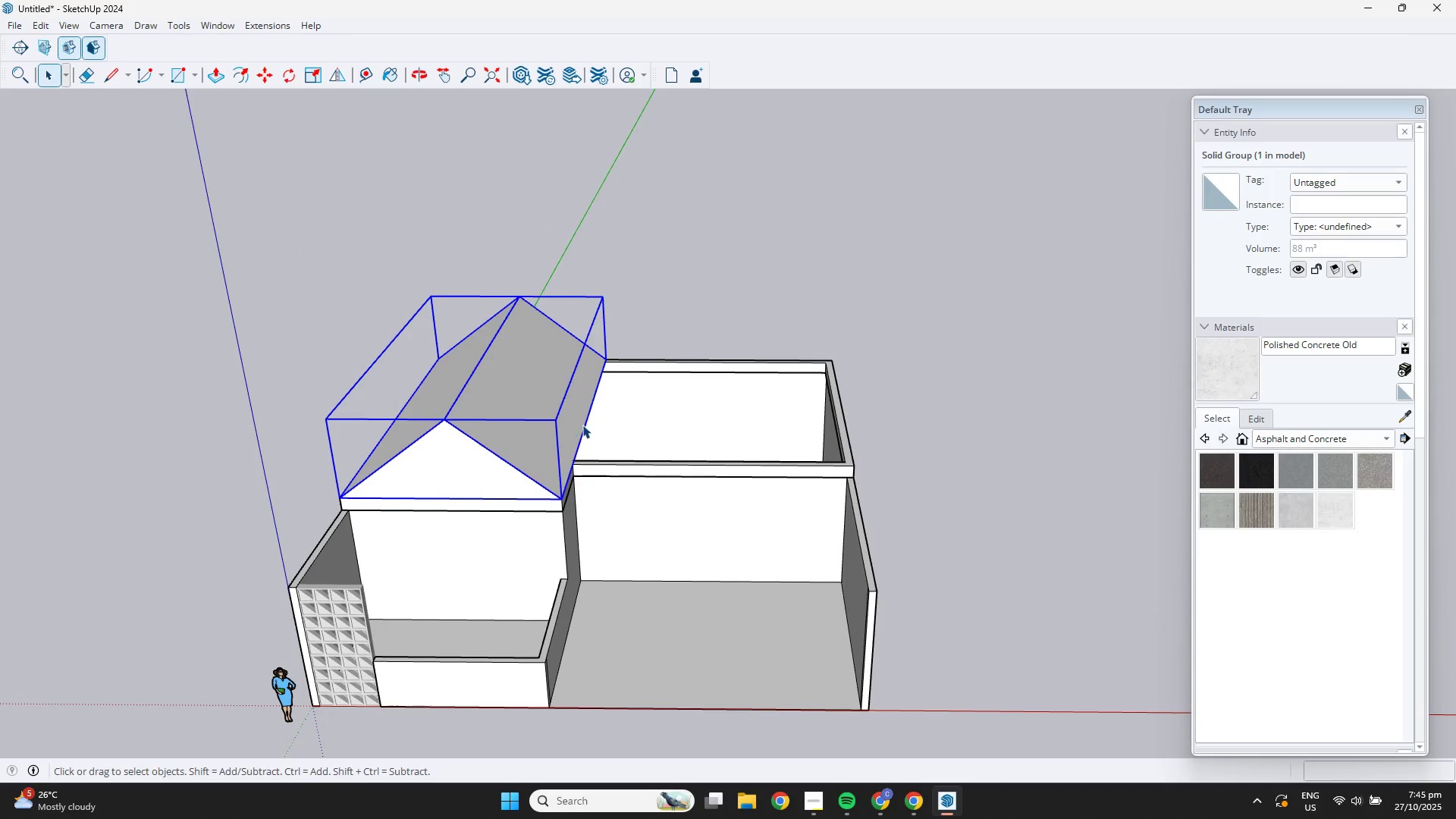 
key(M)
 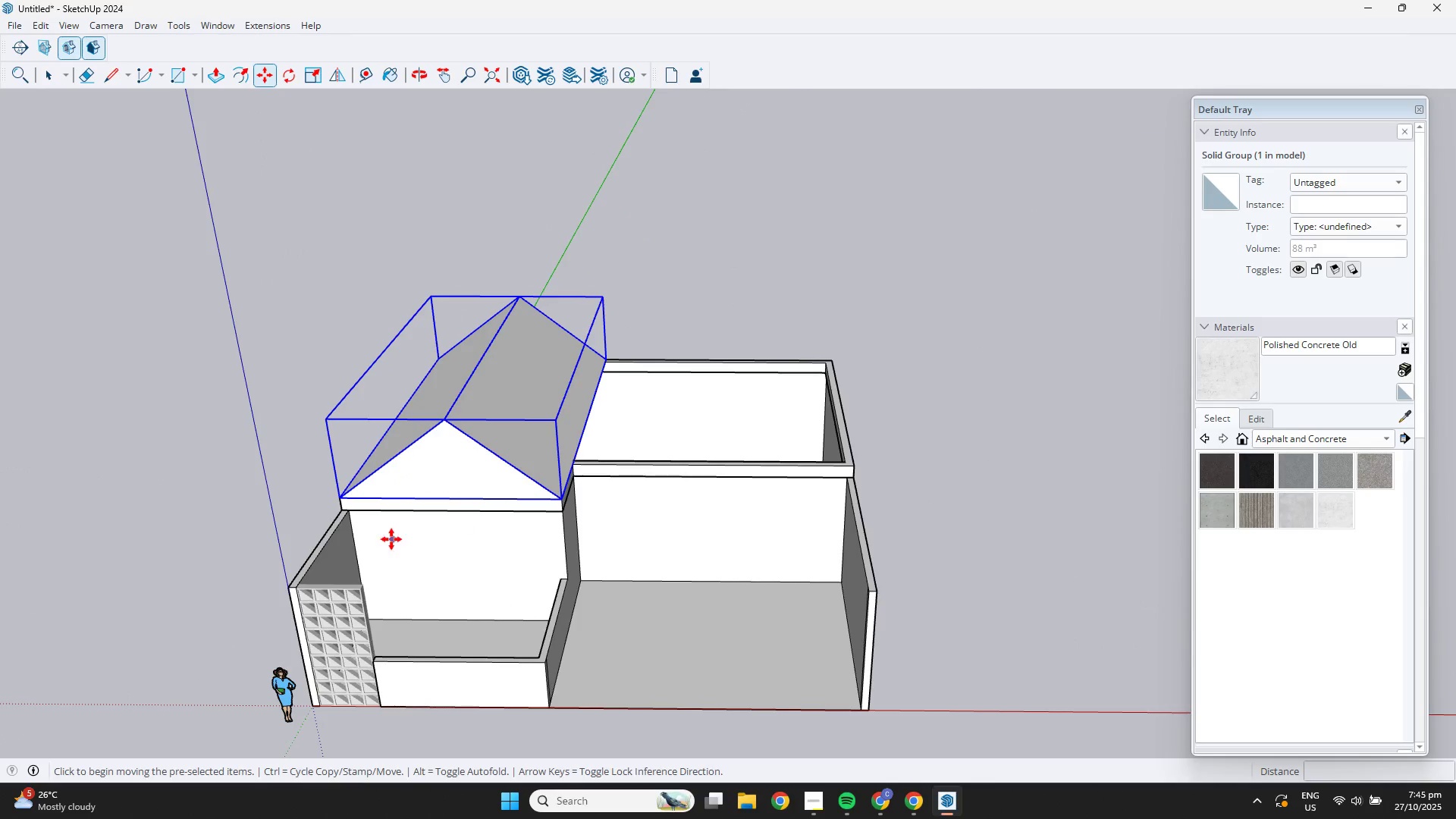 
key(Control+ControlLeft)
 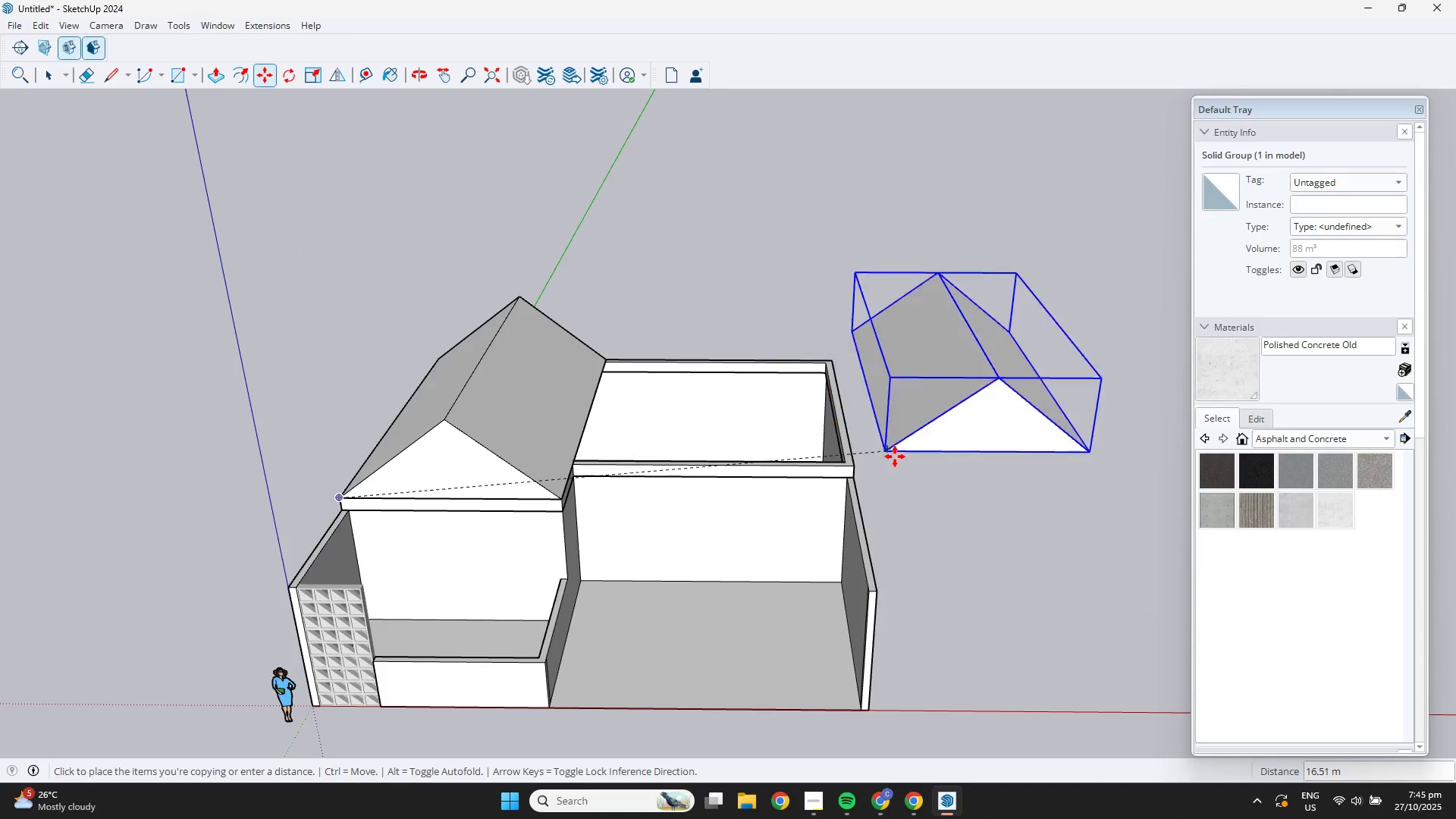 
left_click([951, 474])
 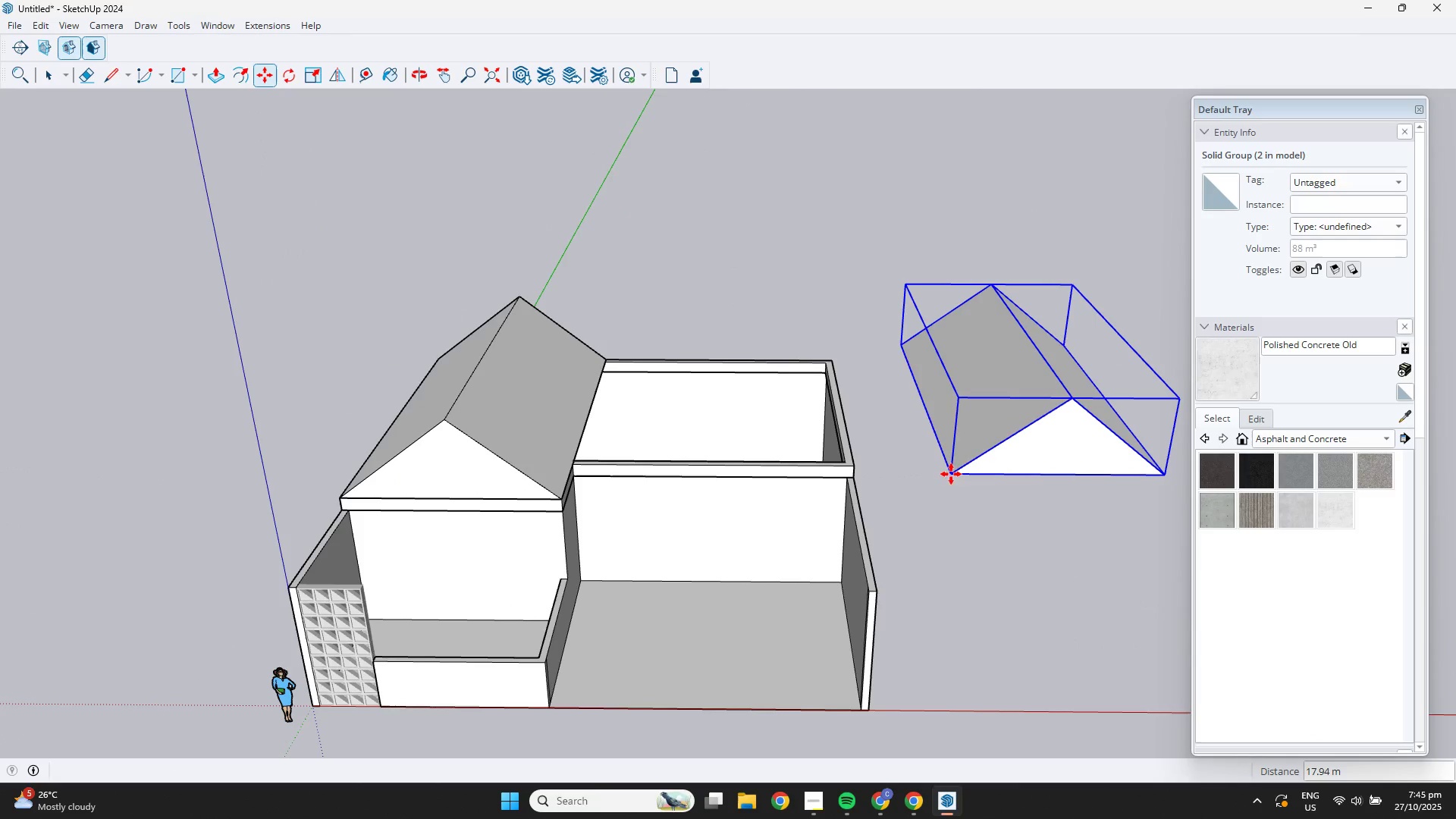 
key(Q)
 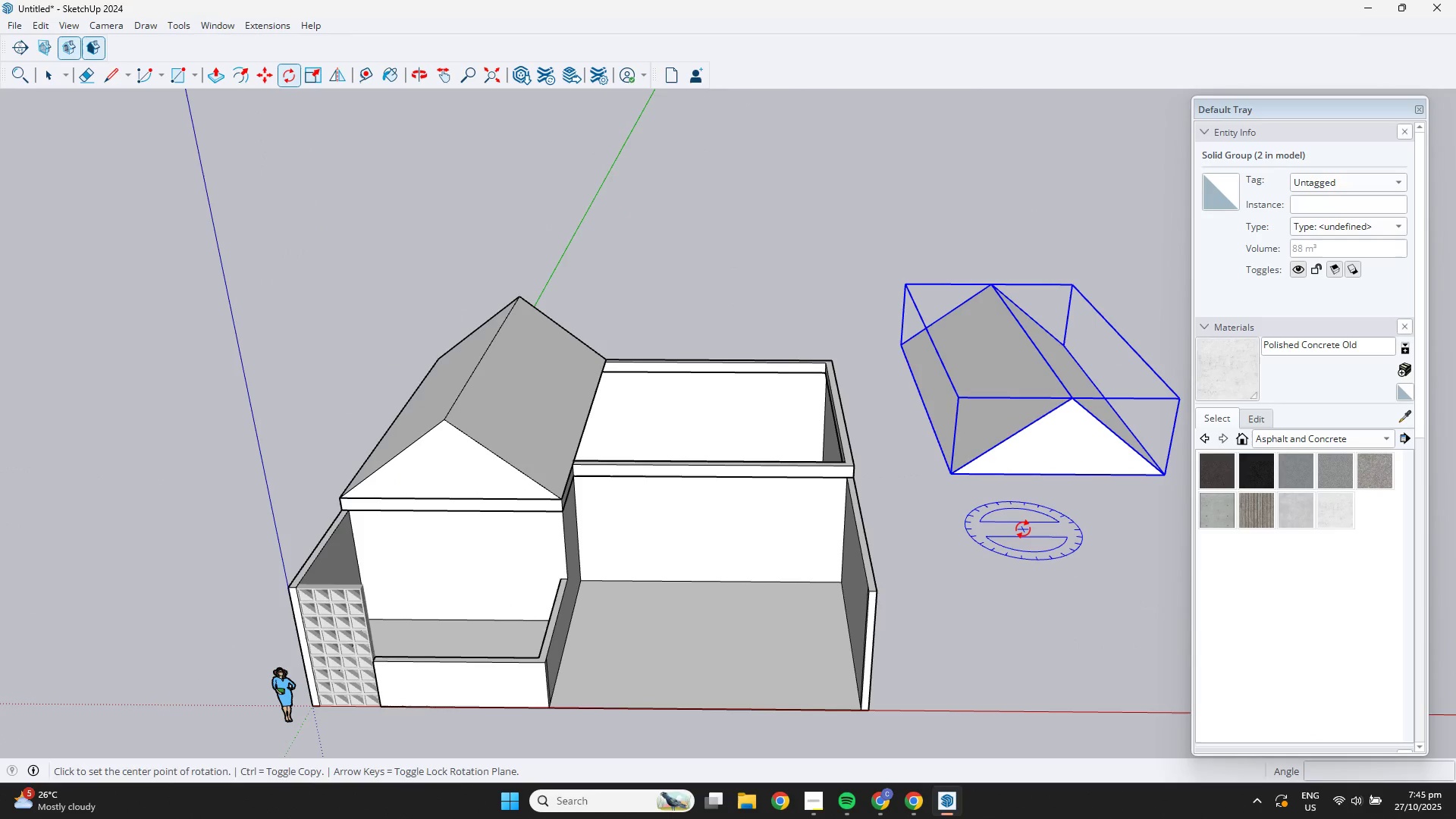 
left_click([1023, 529])
 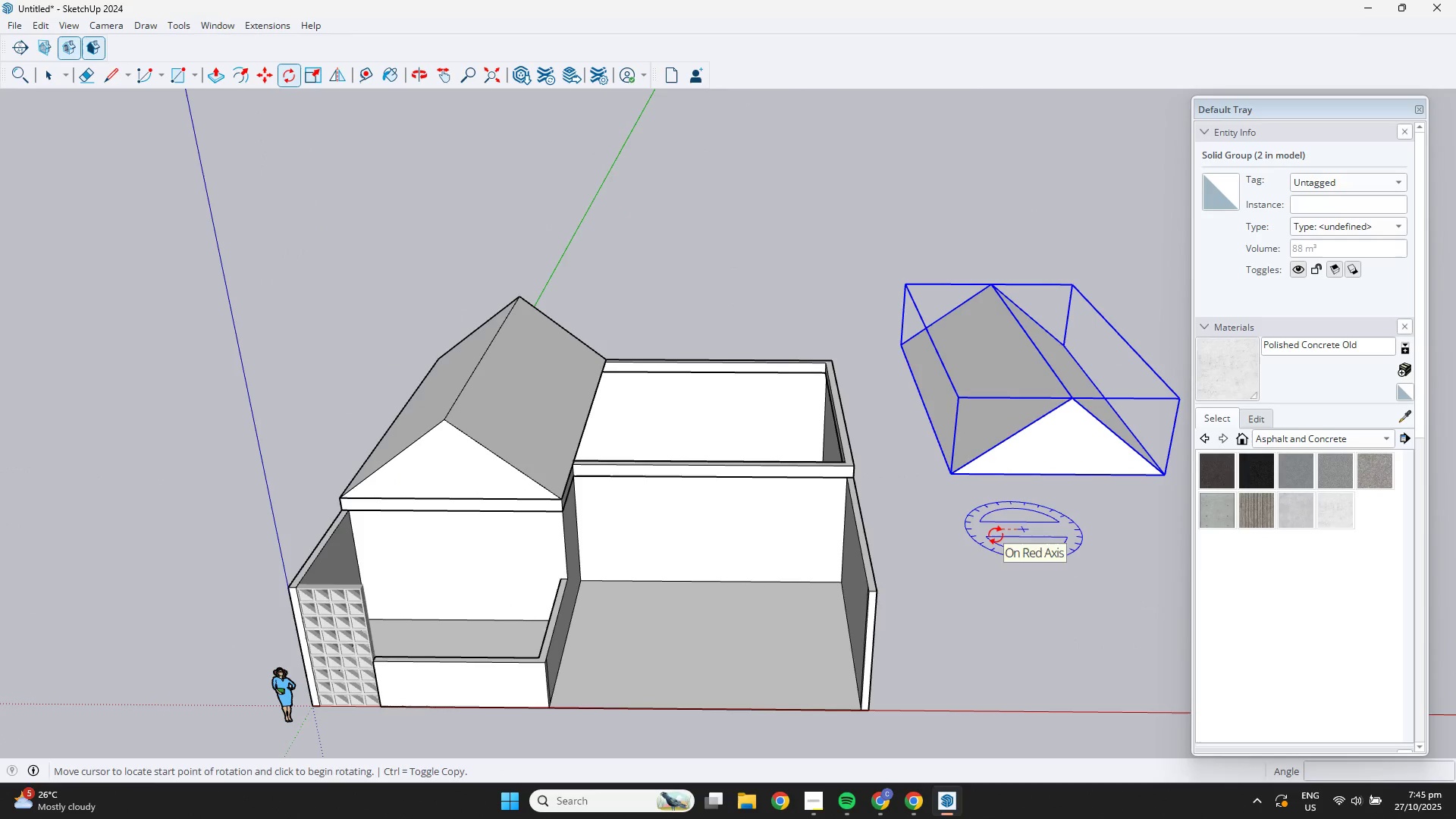 
left_click([996, 535])
 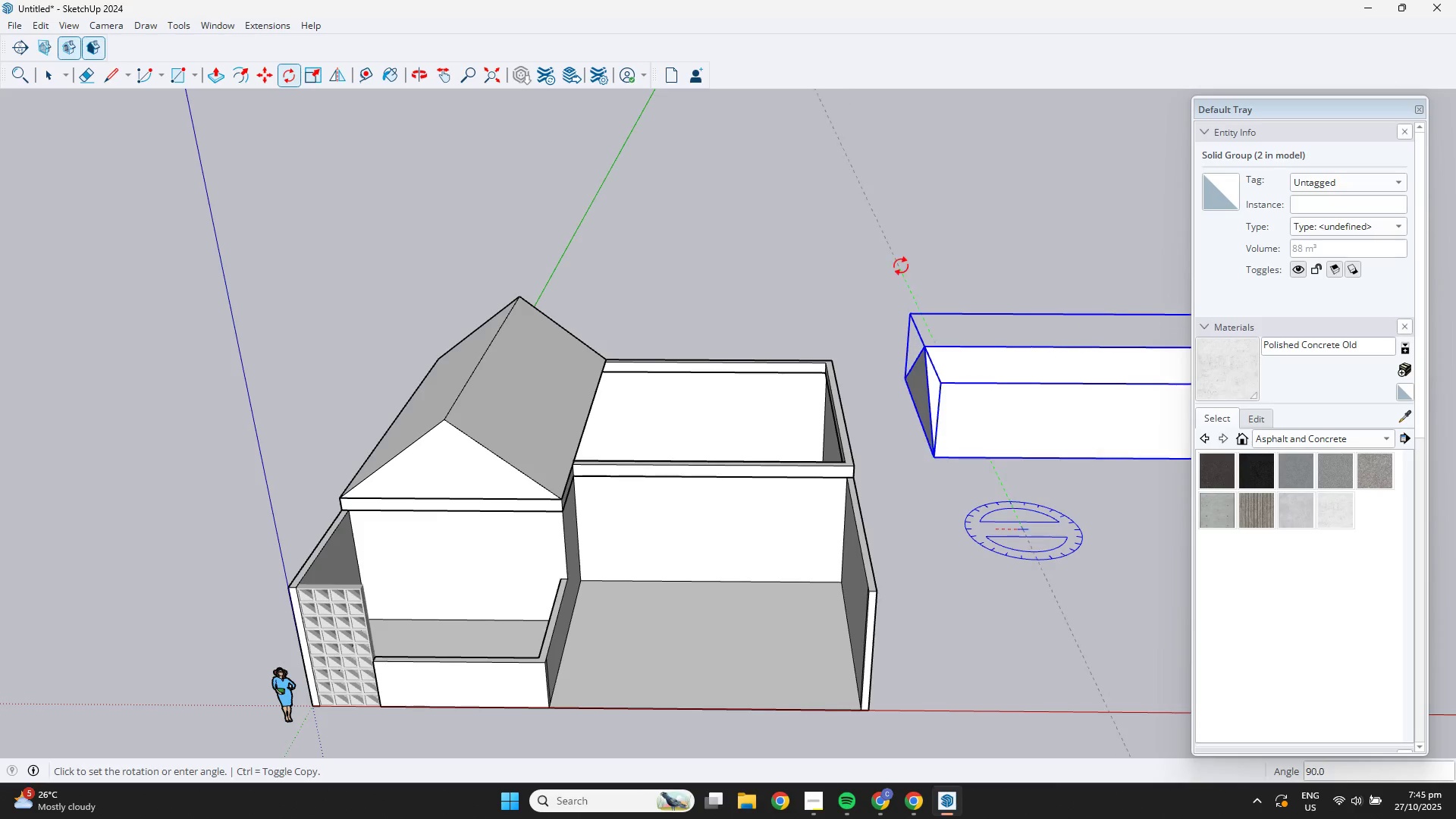 
left_click([936, 339])
 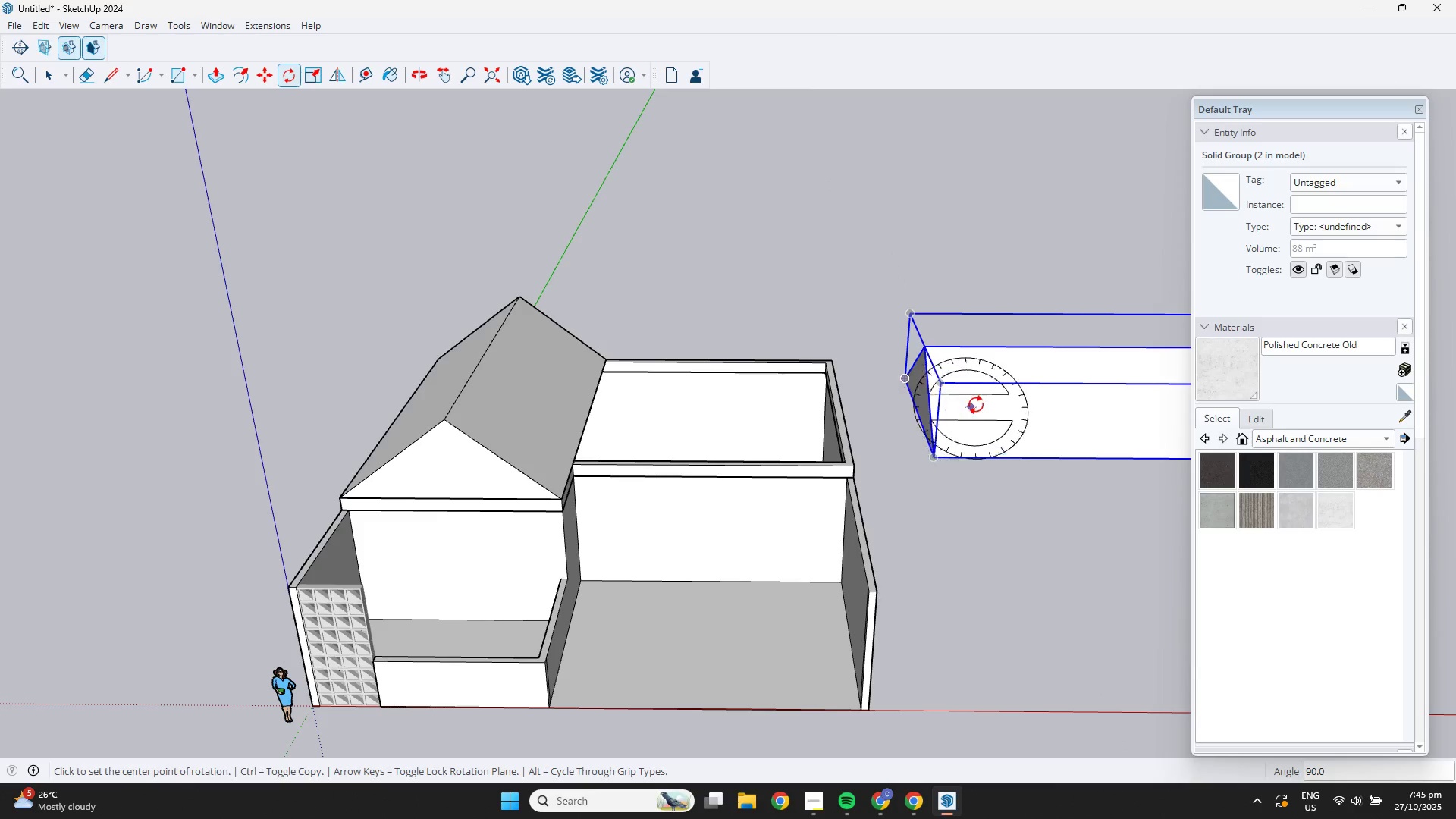 
scroll: coordinate [1002, 435], scroll_direction: down, amount: 2.0
 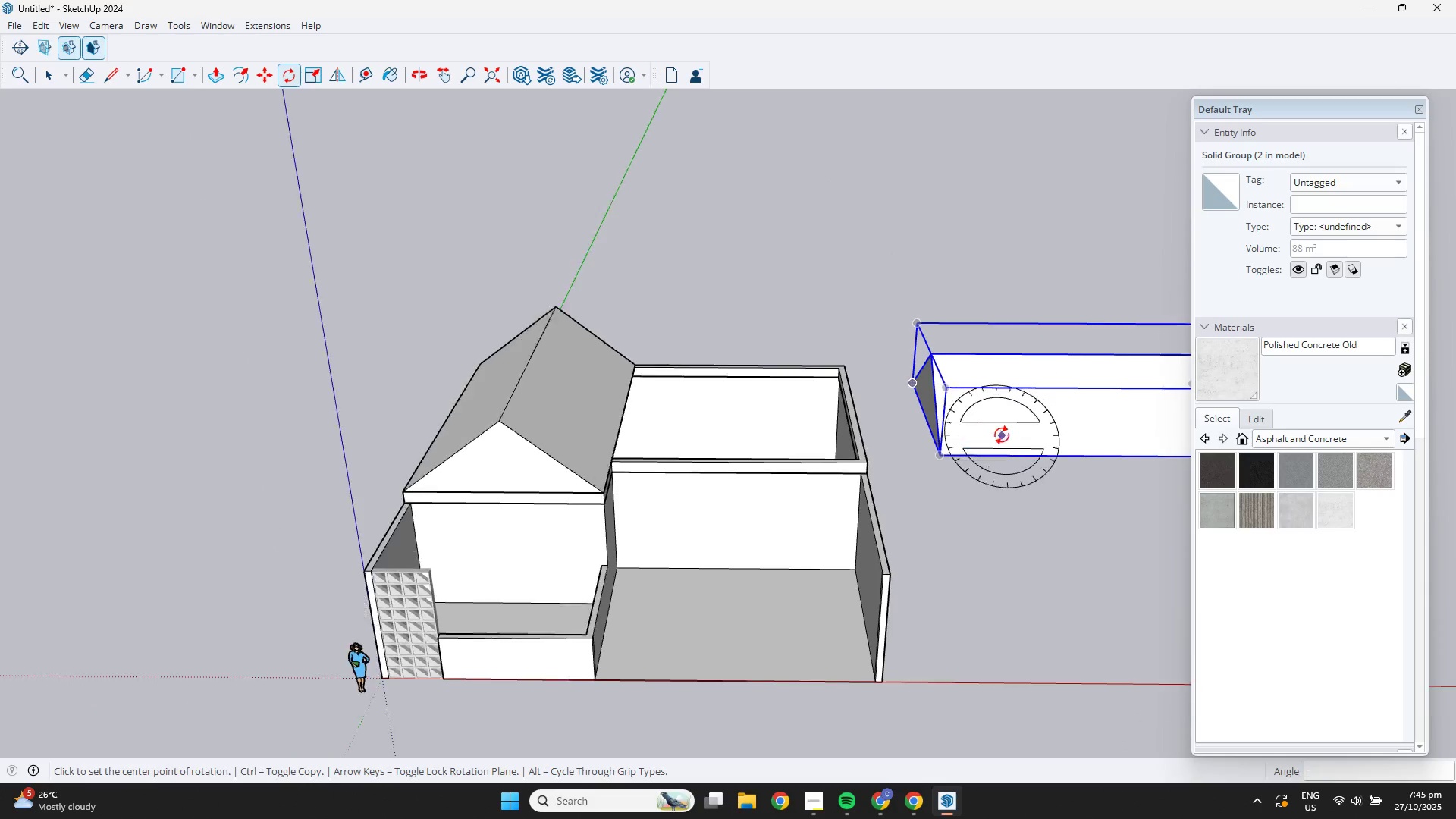 
hold_key(key=ShiftLeft, duration=0.39)
 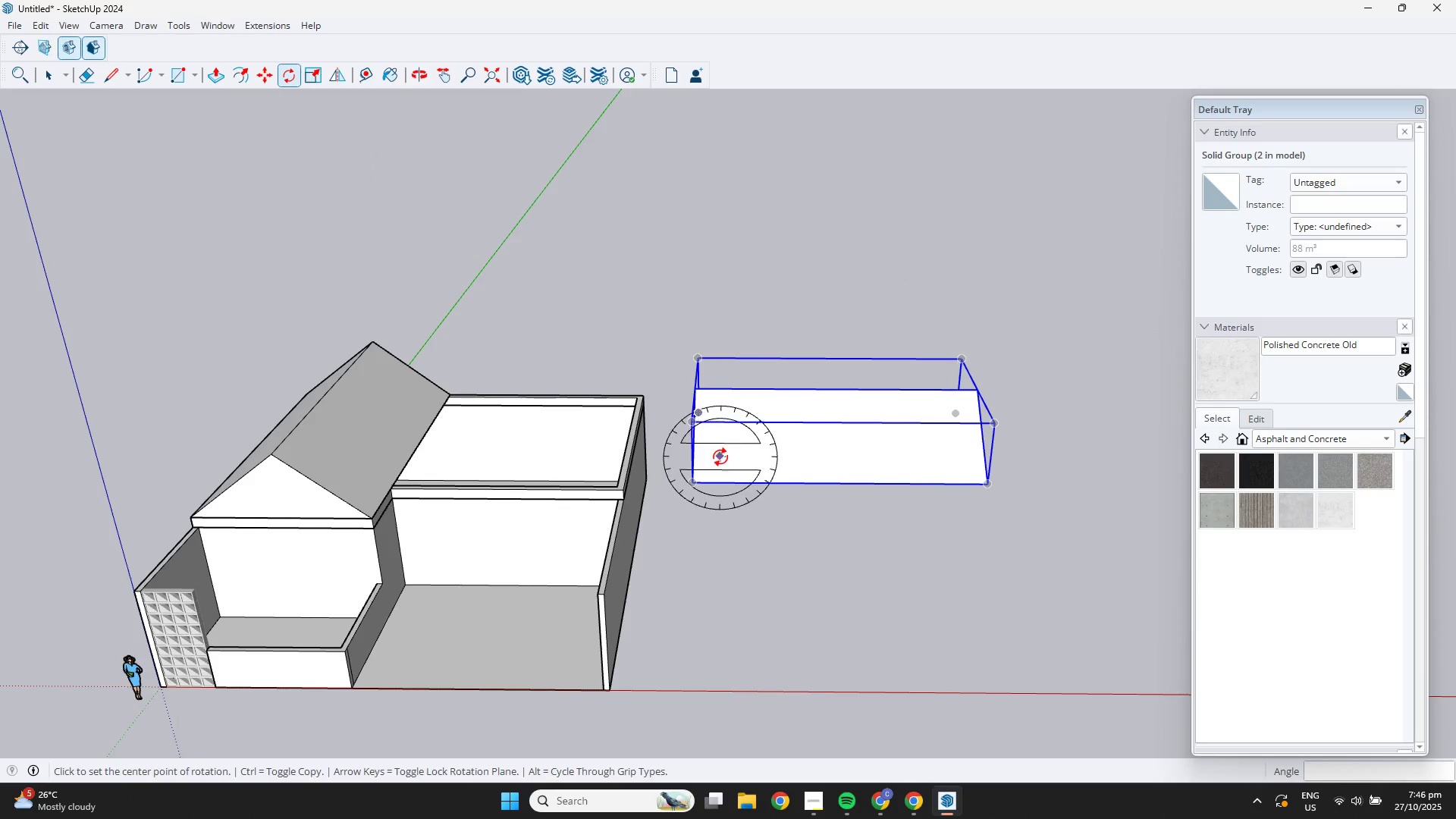 
key(M)
 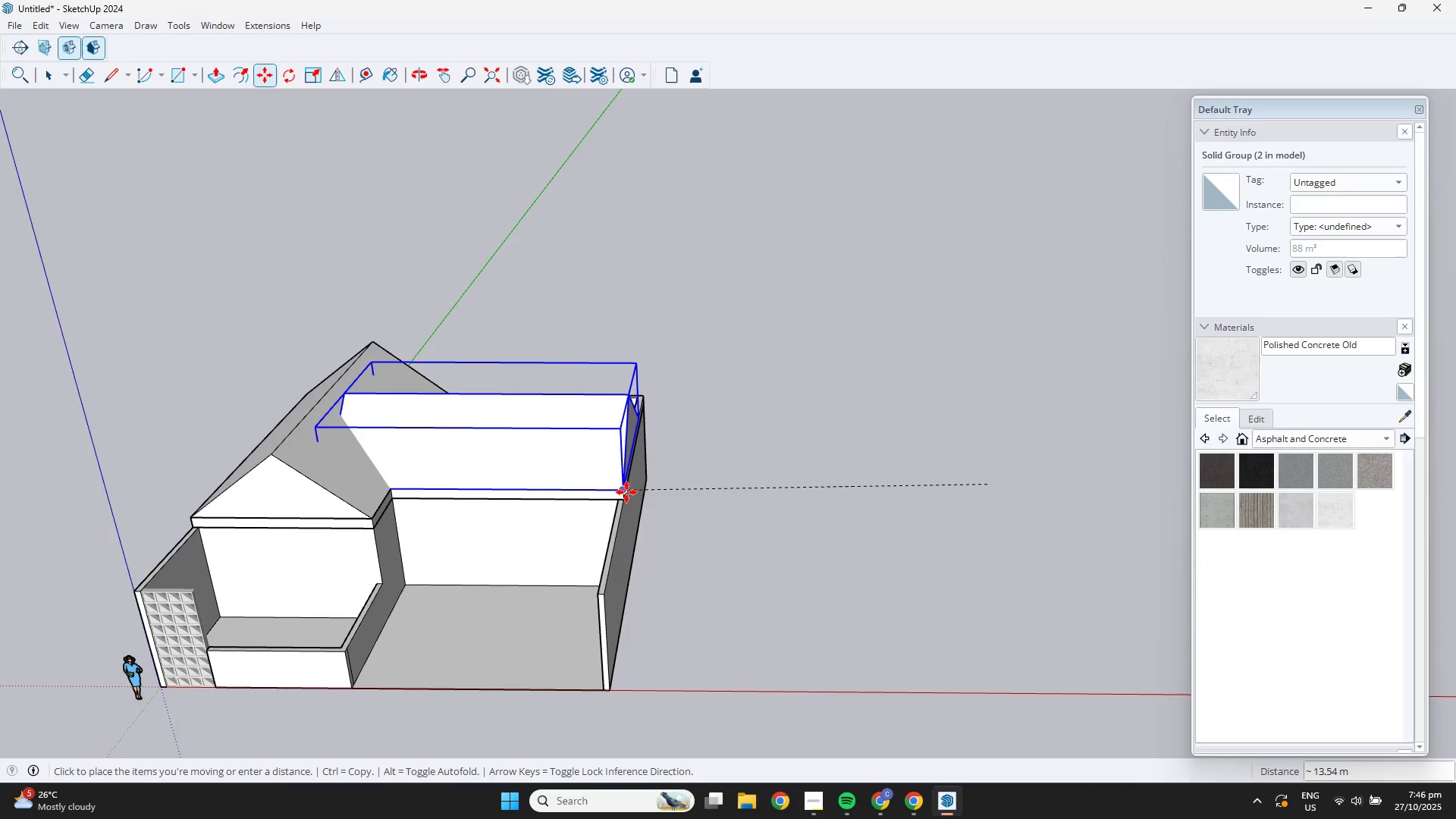 
left_click([625, 495])
 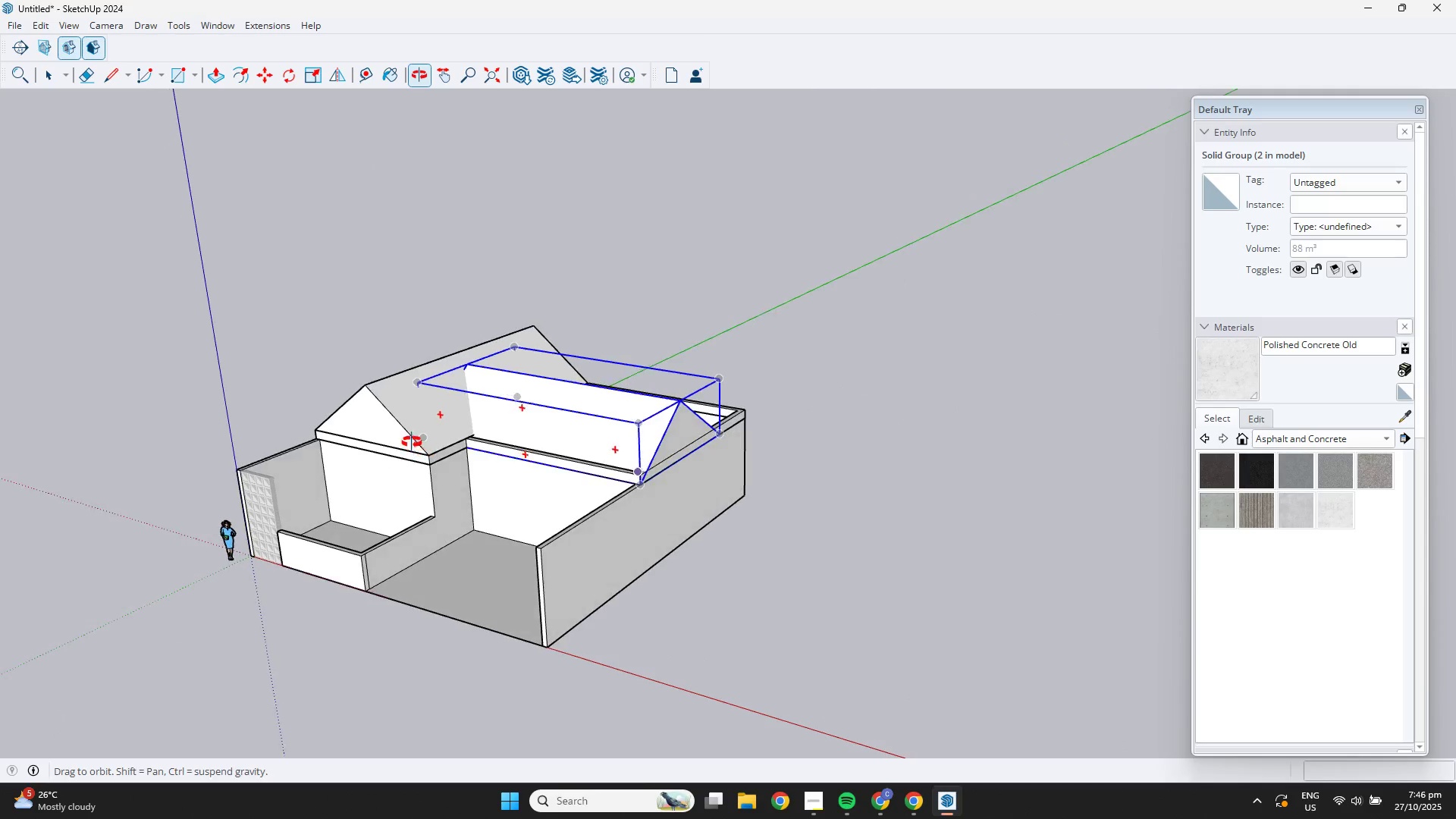 
scroll: coordinate [622, 416], scroll_direction: up, amount: 4.0
 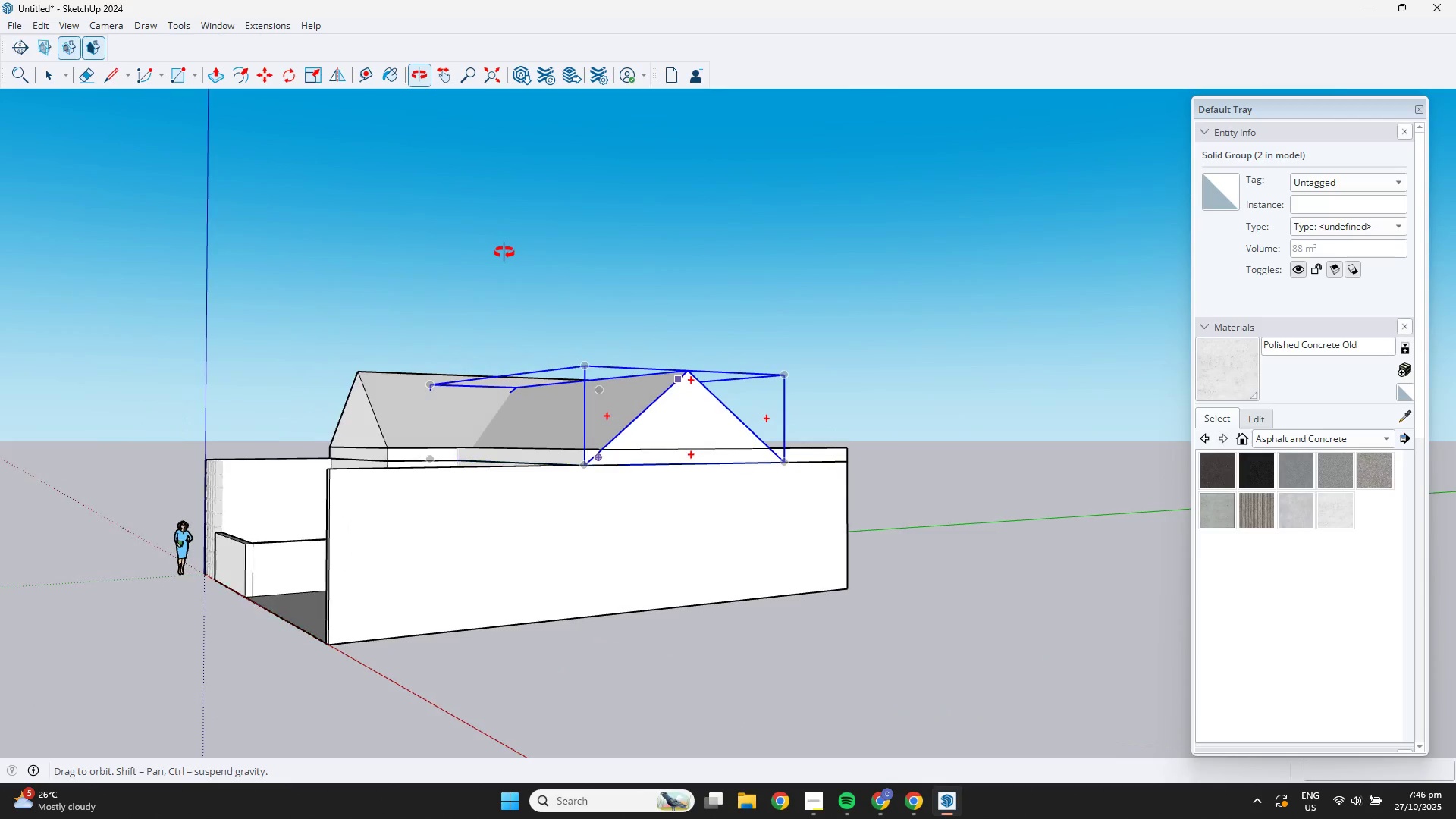 
wait(5.77)
 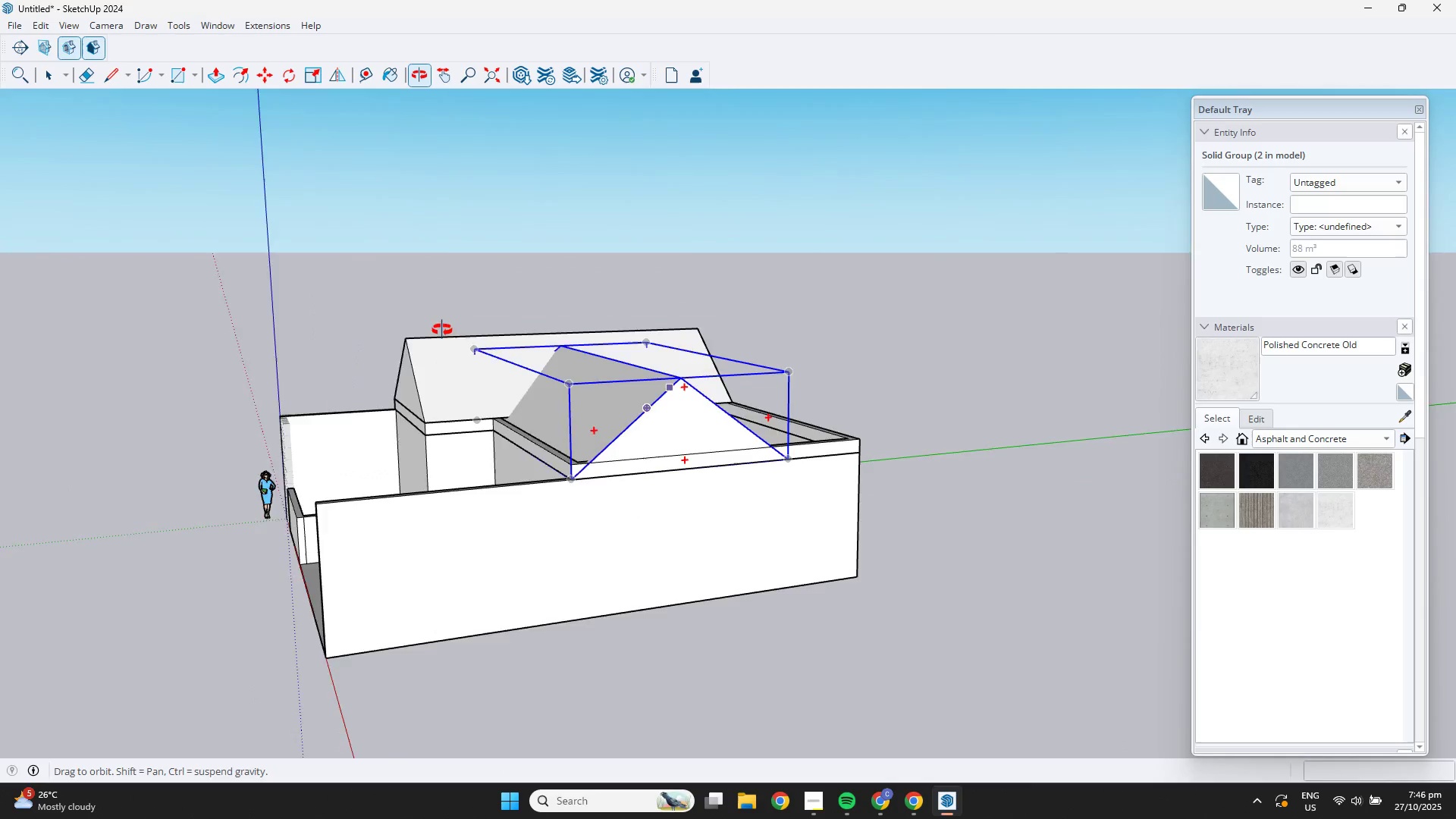 
key(S)
 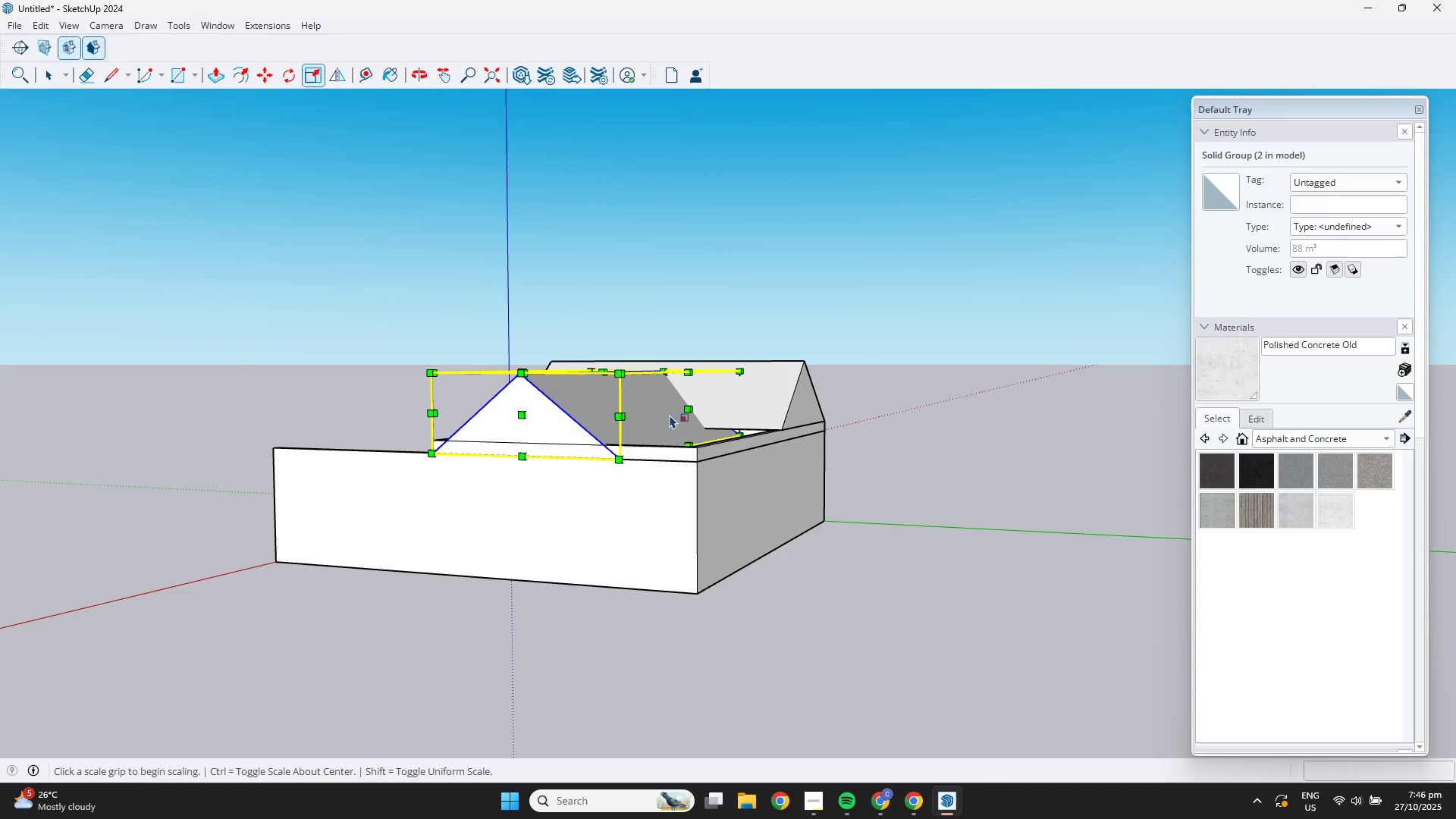 
left_click([691, 409])
 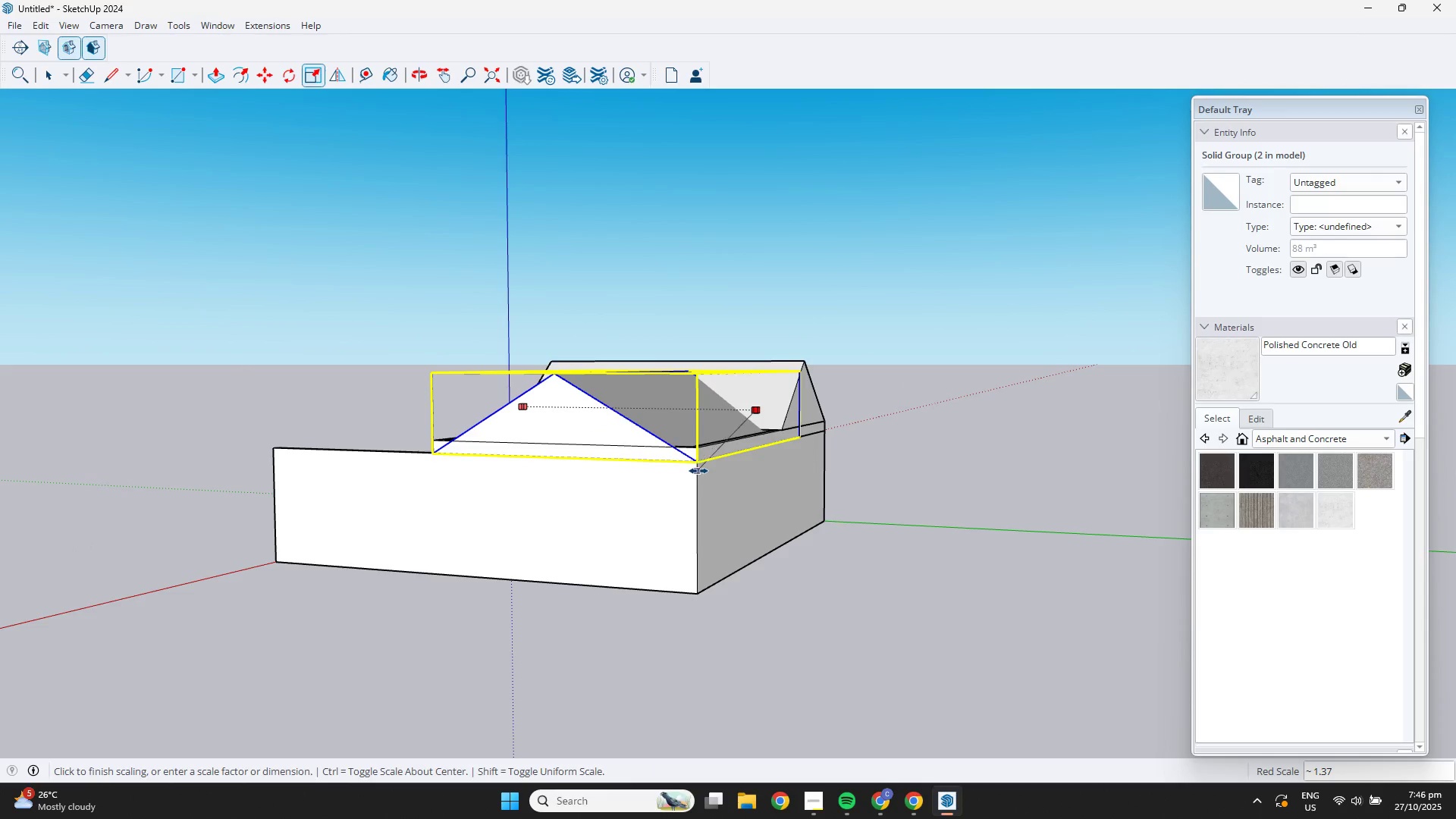 
left_click([698, 471])
 